 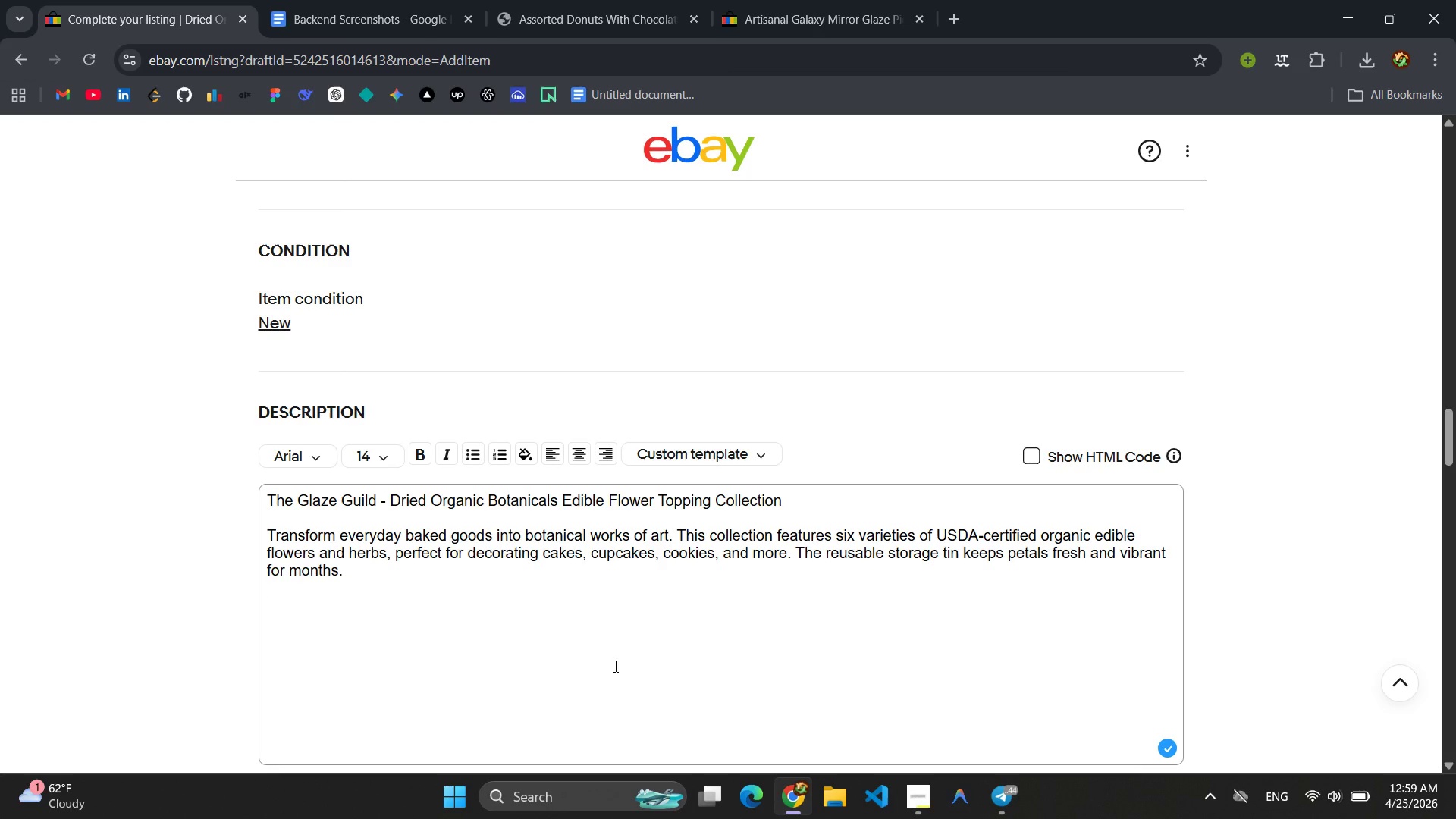 
type(What's in the box)
key(Backspace)
key(Backspace)
type(B)
key(Backspace)
key(Backspace)
type(Box:)
 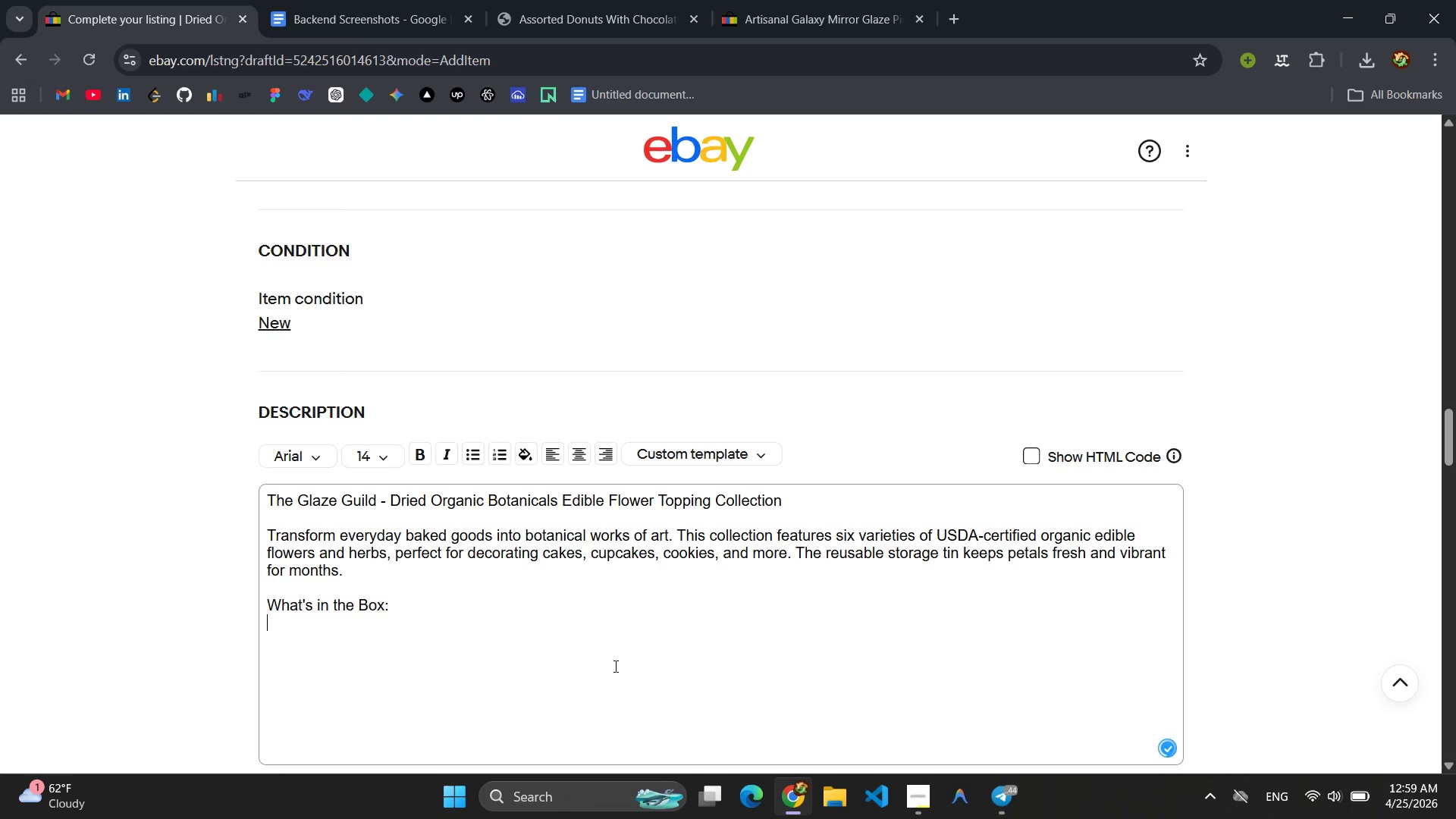 
 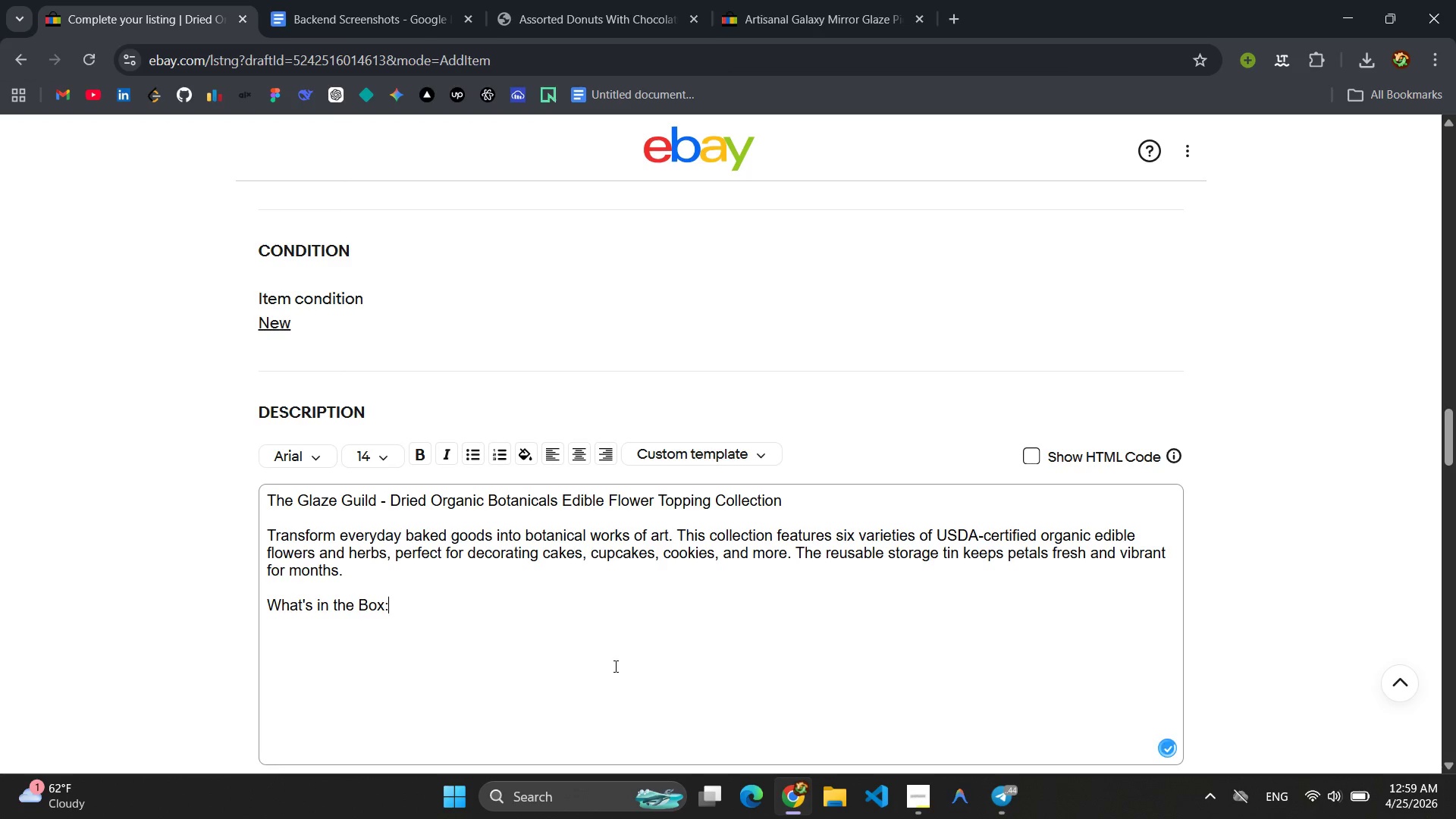 
key(Enter)
 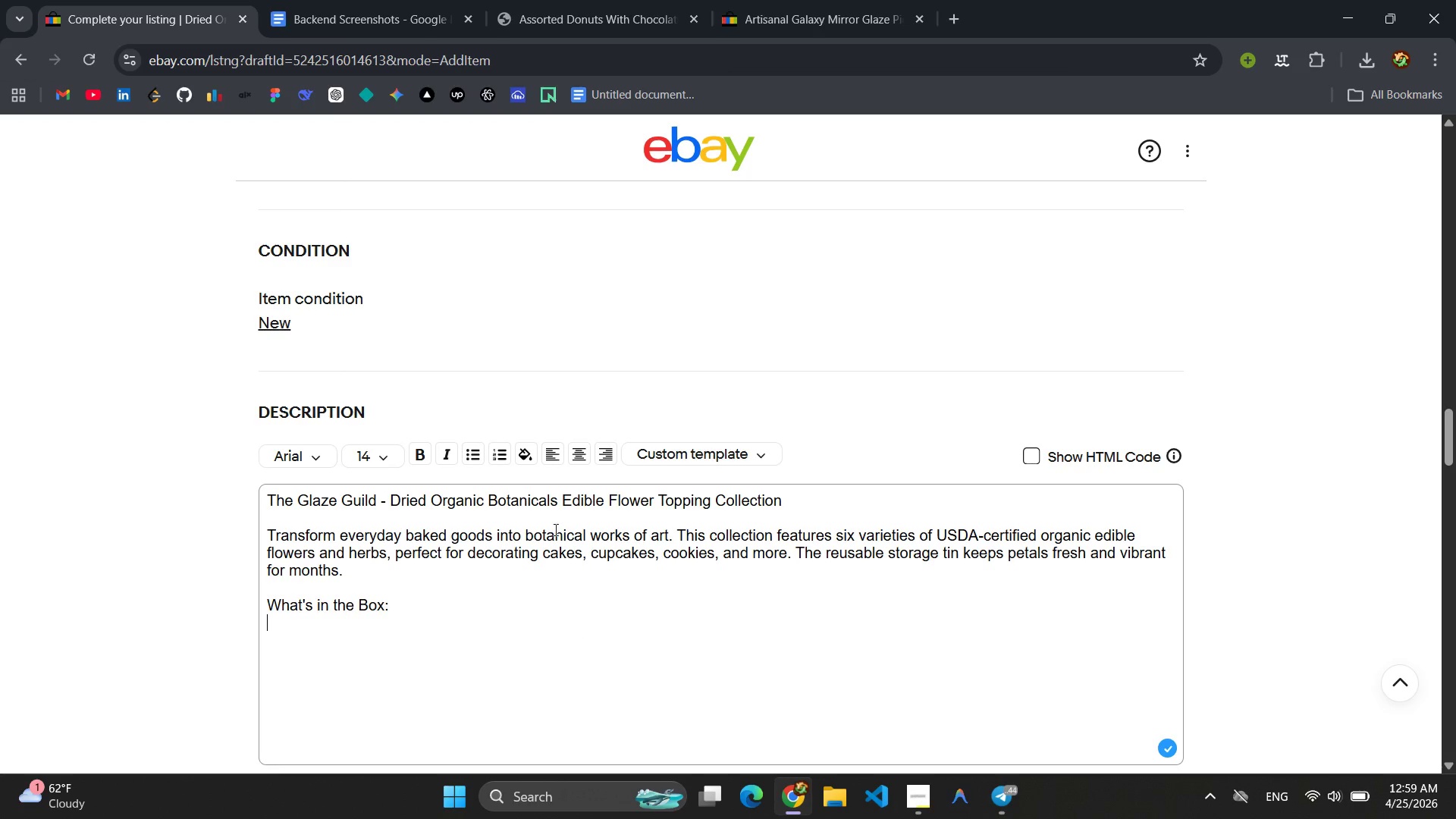 
left_click([462, 456])
 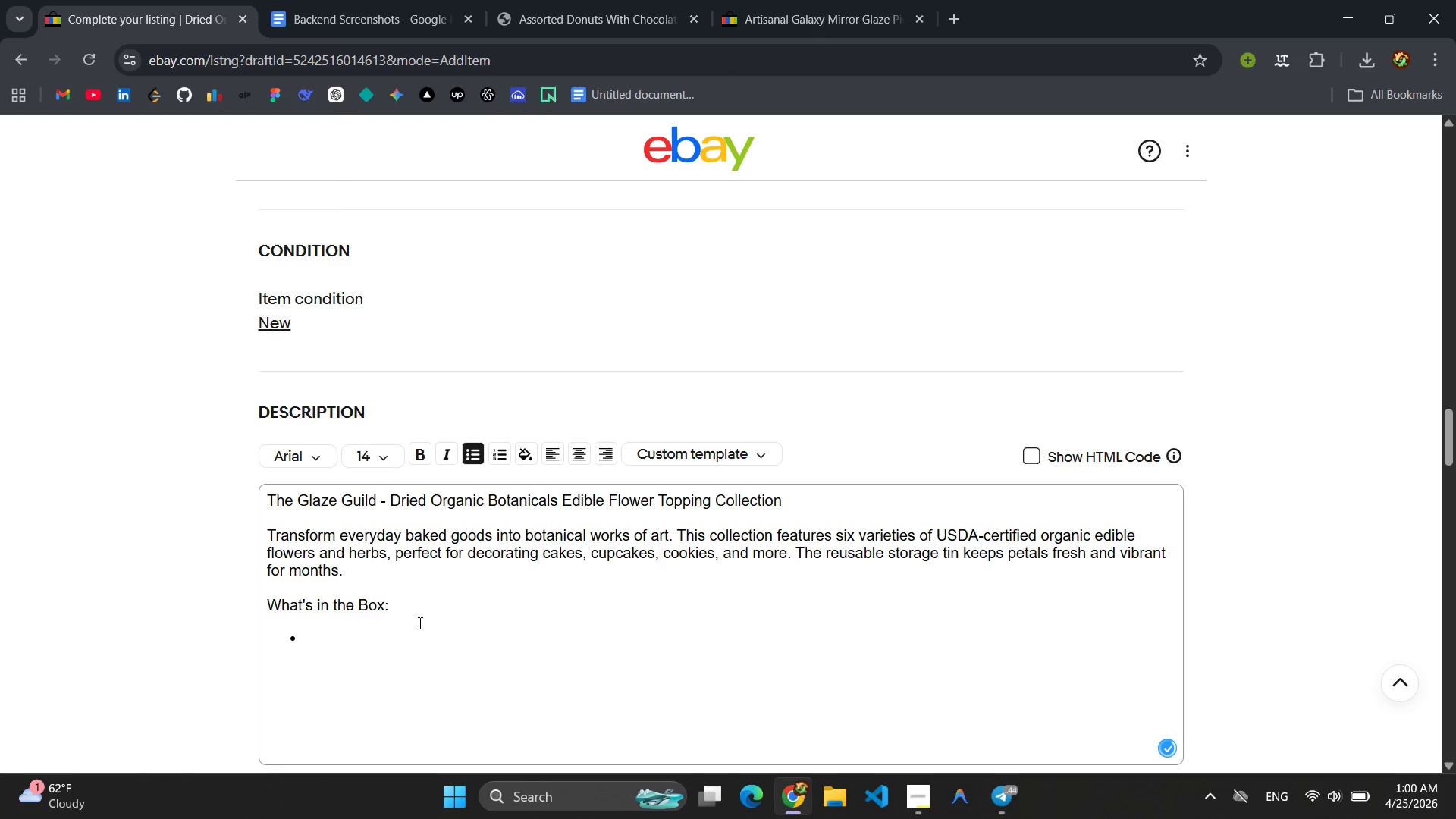 
left_click([385, 653])
 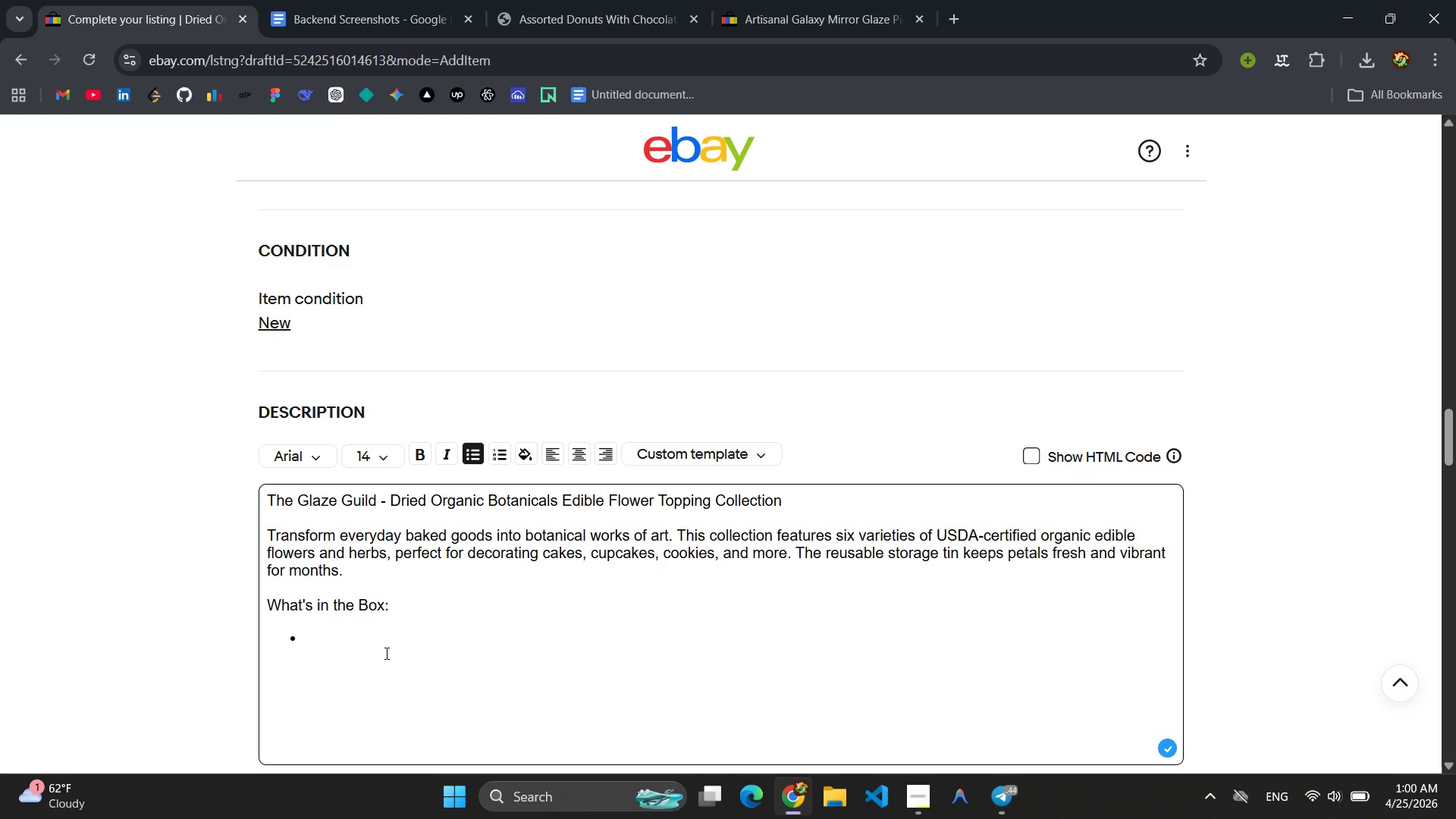 
type(Blue Cornflower Petals )
key(Backspace)
type(: )
 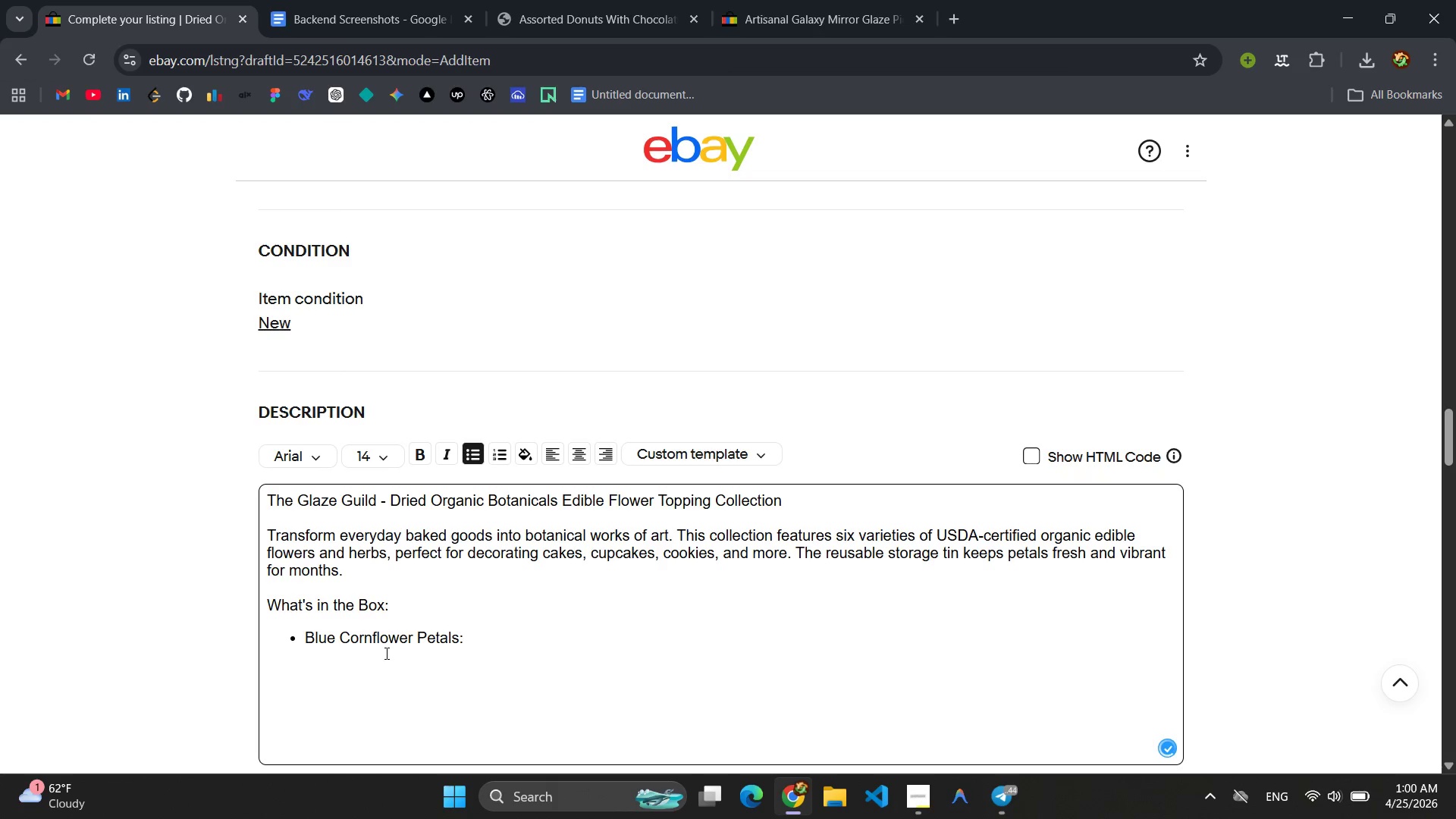 
wait(5.92)
 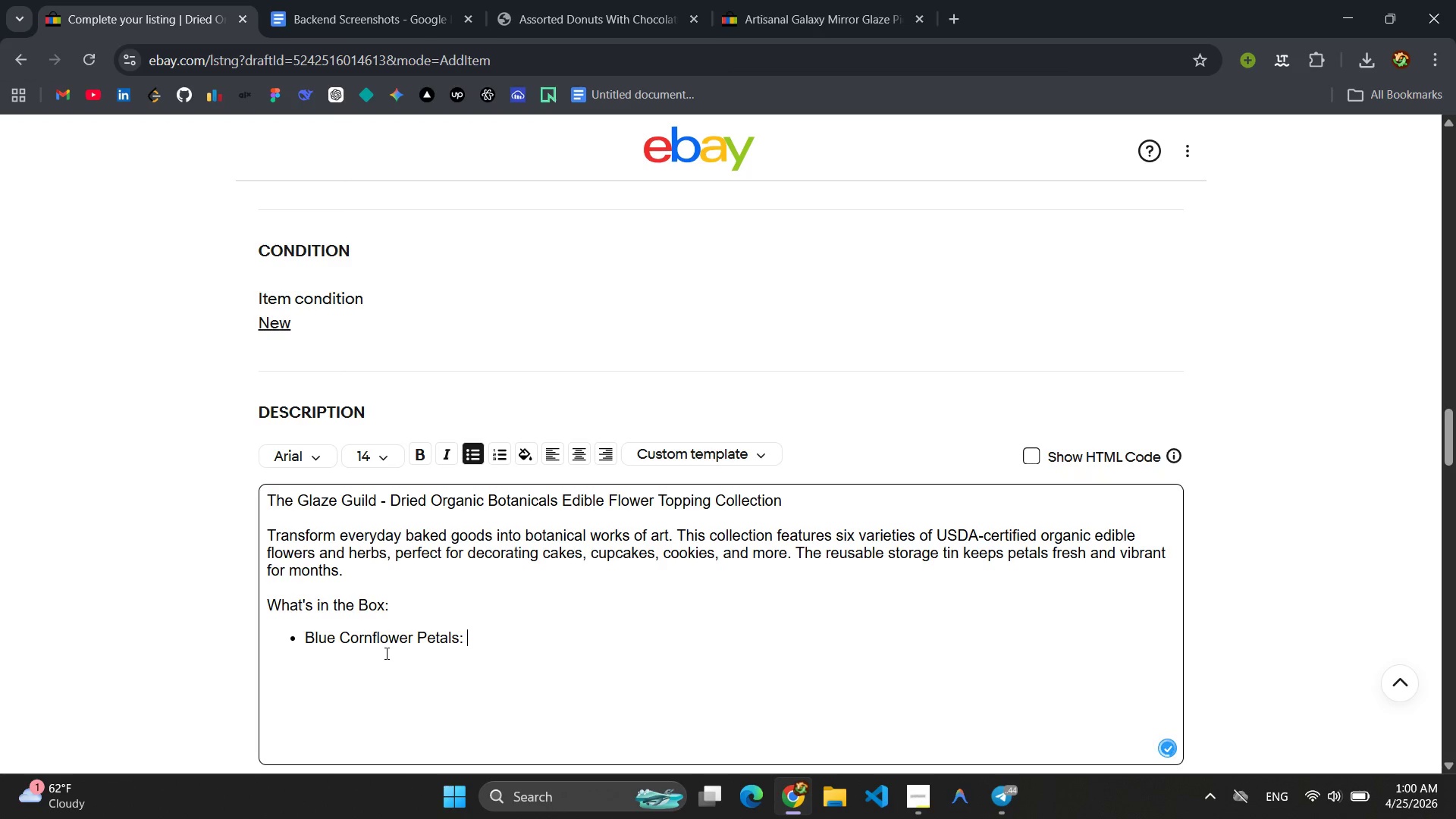 
type(Vibrant blue, slightly sweet )
key(Backspace)
type(, and clvo)
key(Backspace)
key(Backspace)
type(ove-like)
 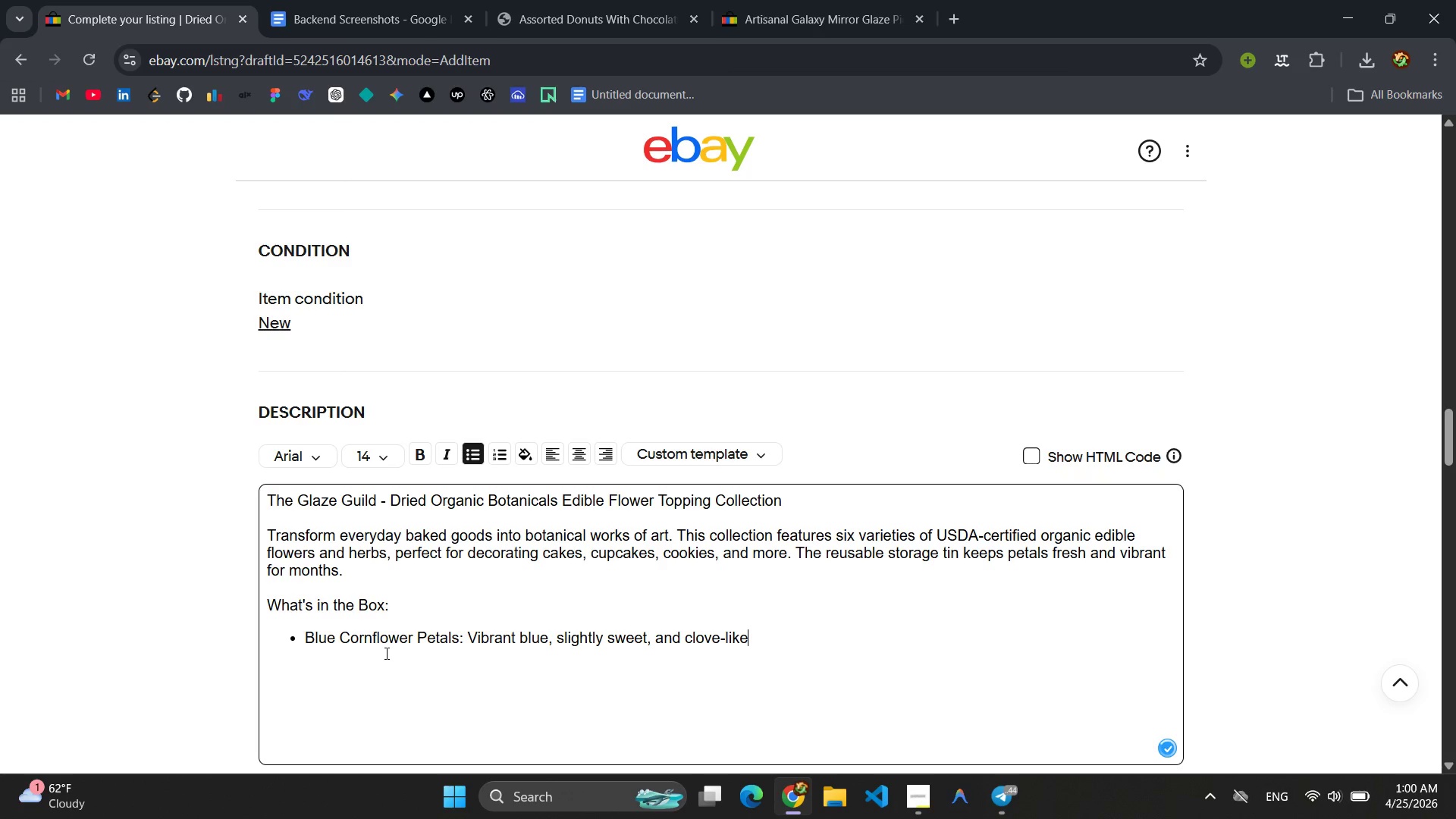 
key(Enter)
 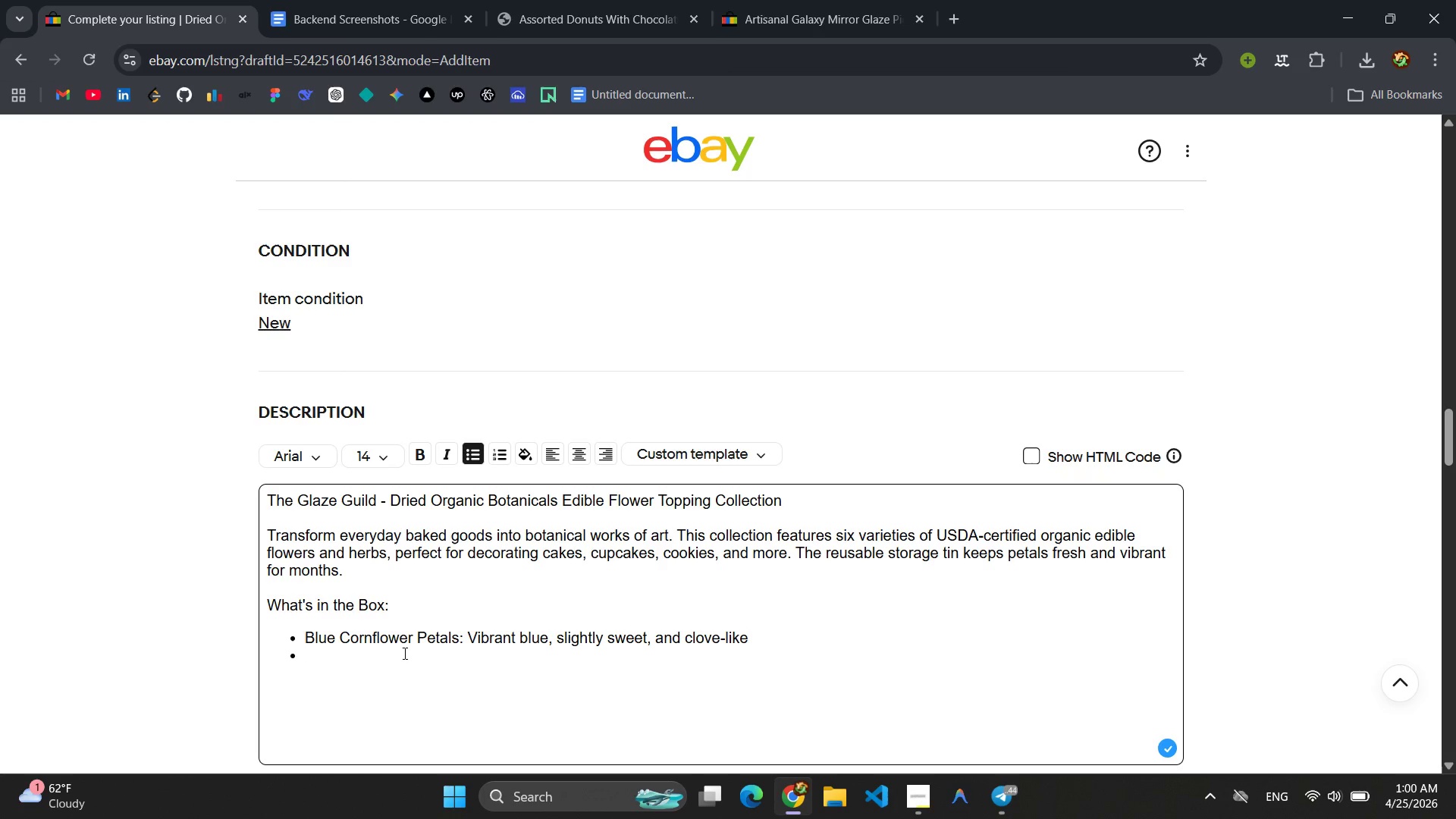 
type(Pink Rose Buds )
key(Backspace)
type( Petals )
key(Backspace)
type(: )
 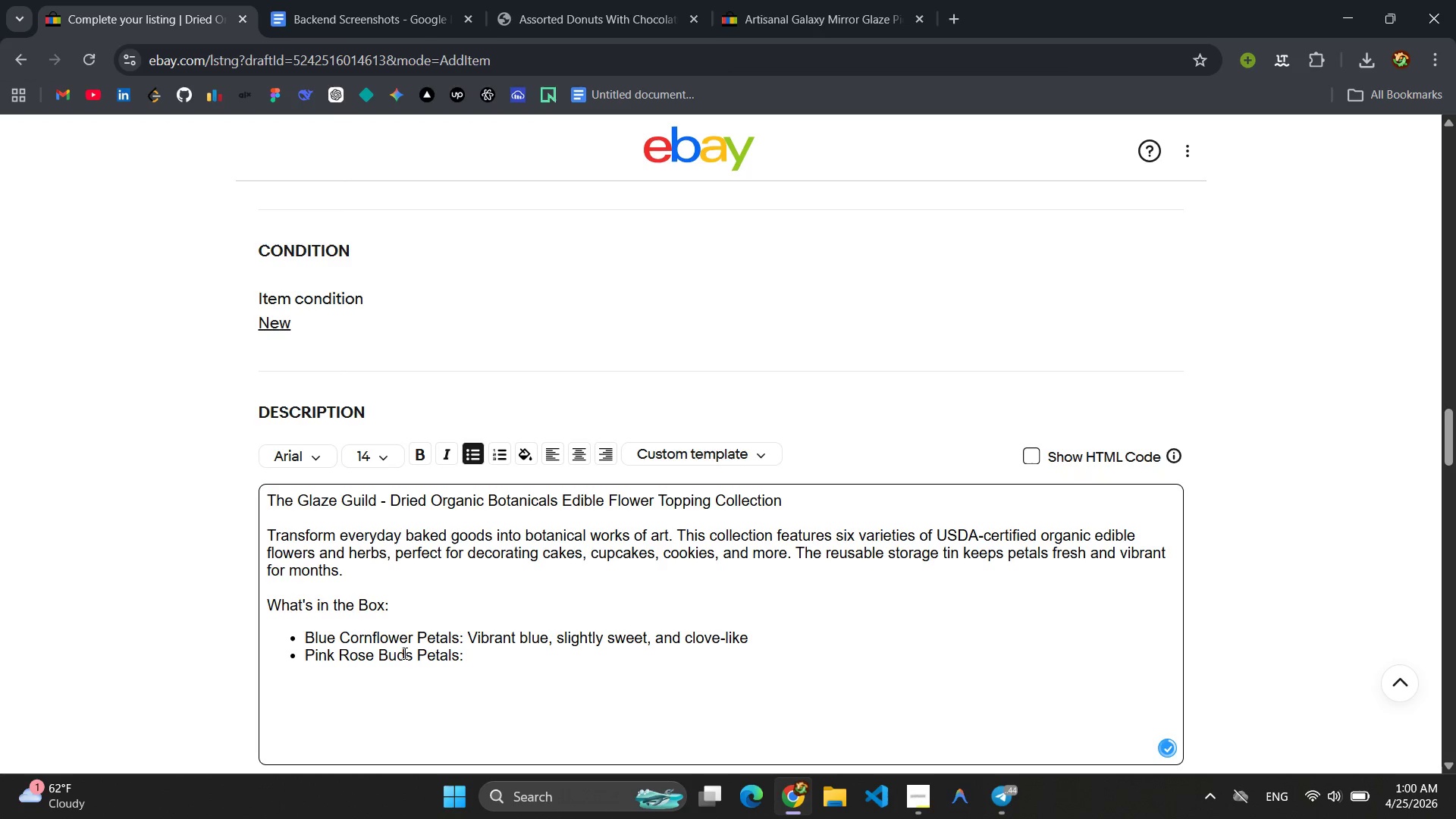 
type(Delicate floral notes, ideal for remo)
key(Backspace)
key(Backspace)
key(Backspace)
type(omantic desserts )
 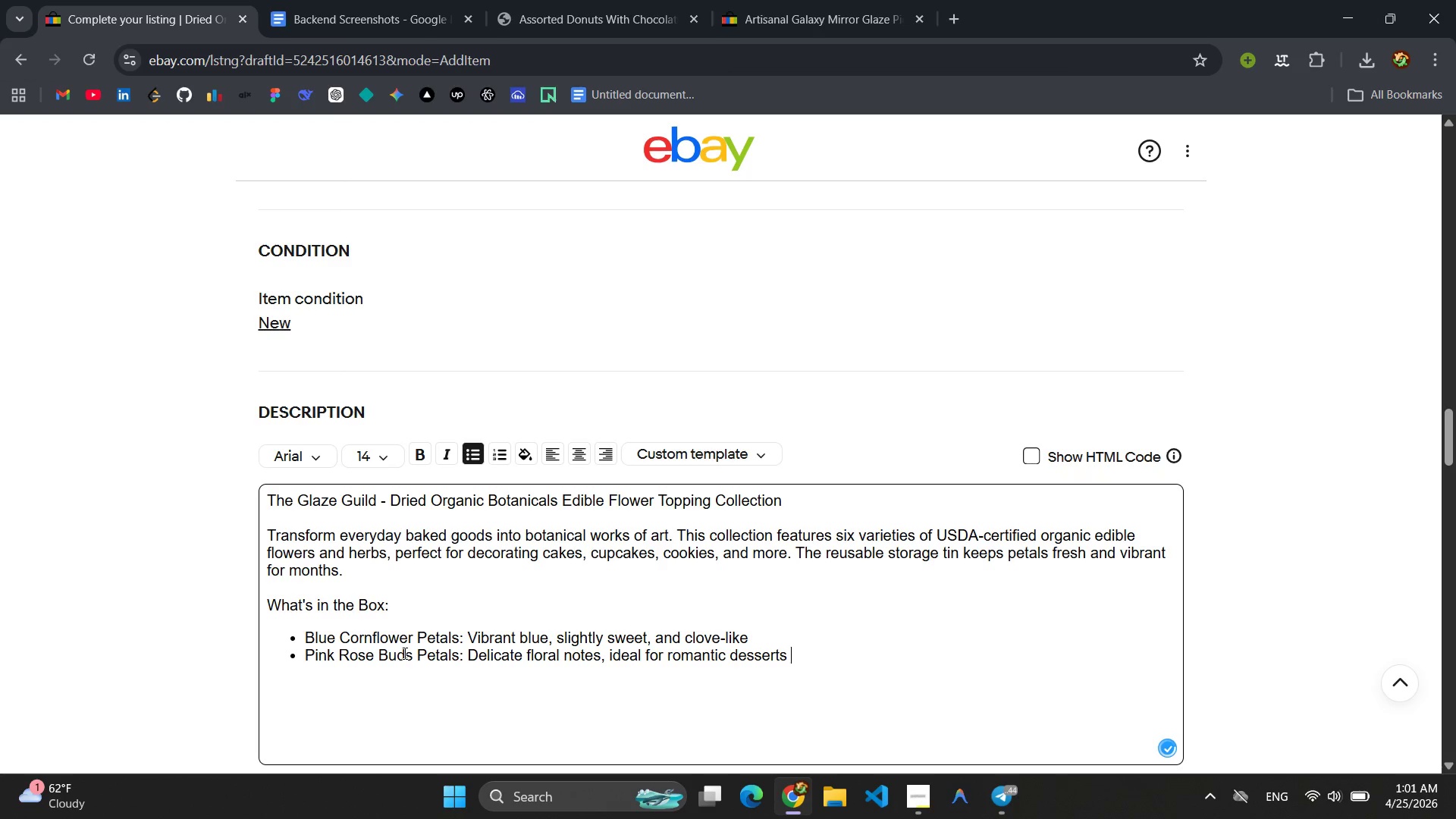 
key(Enter)
 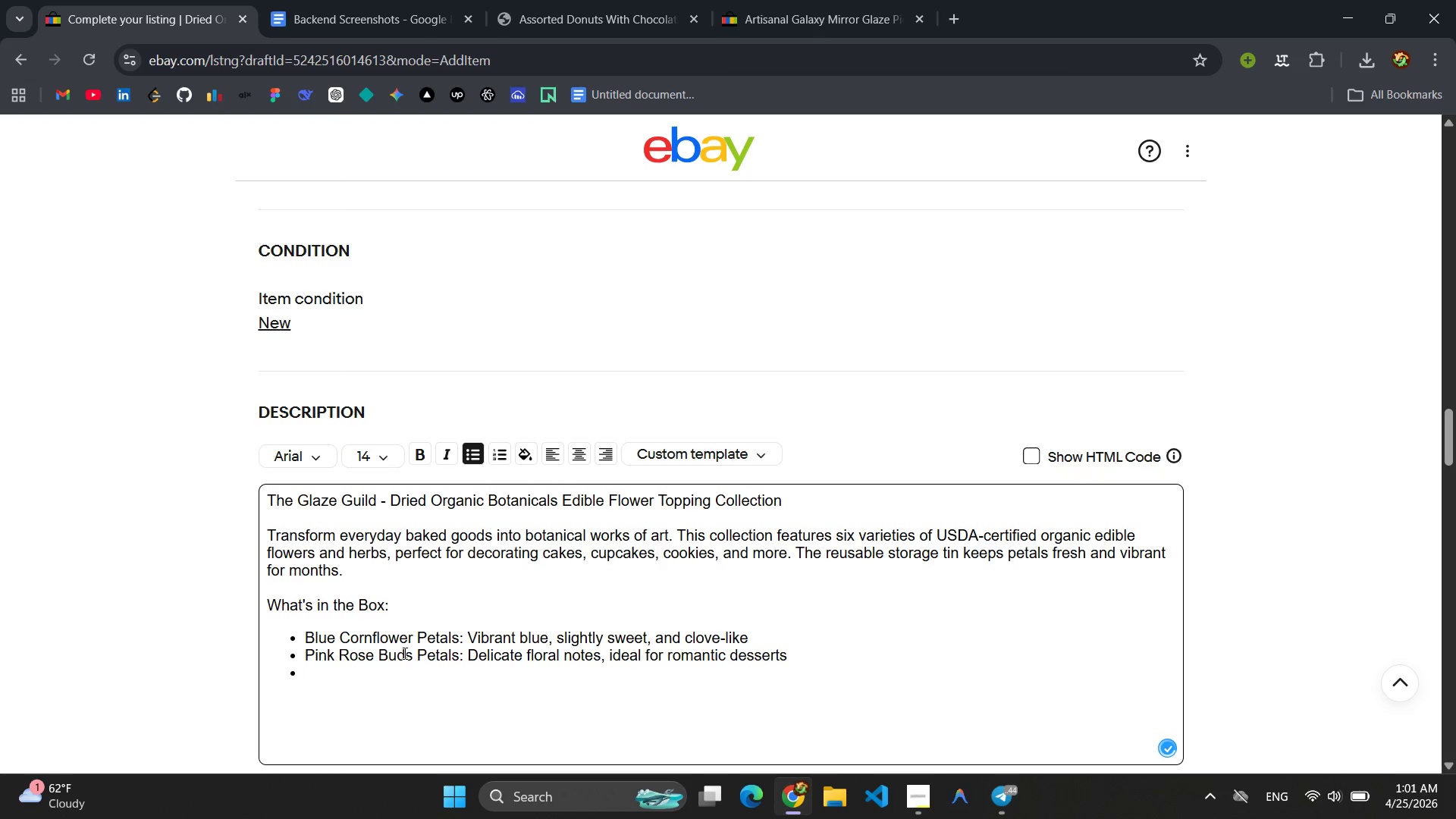 
type(French Lavender )
key(Backspace)
type(:  Relaz)
key(Backspace)
type(xing aroma and subtle floral tes)
key(Backspace)
key(Backspace)
type(s)
key(Backspace)
type(aste. Use sparing)
key(Backspace)
key(Backspace)
type(ngly.)
 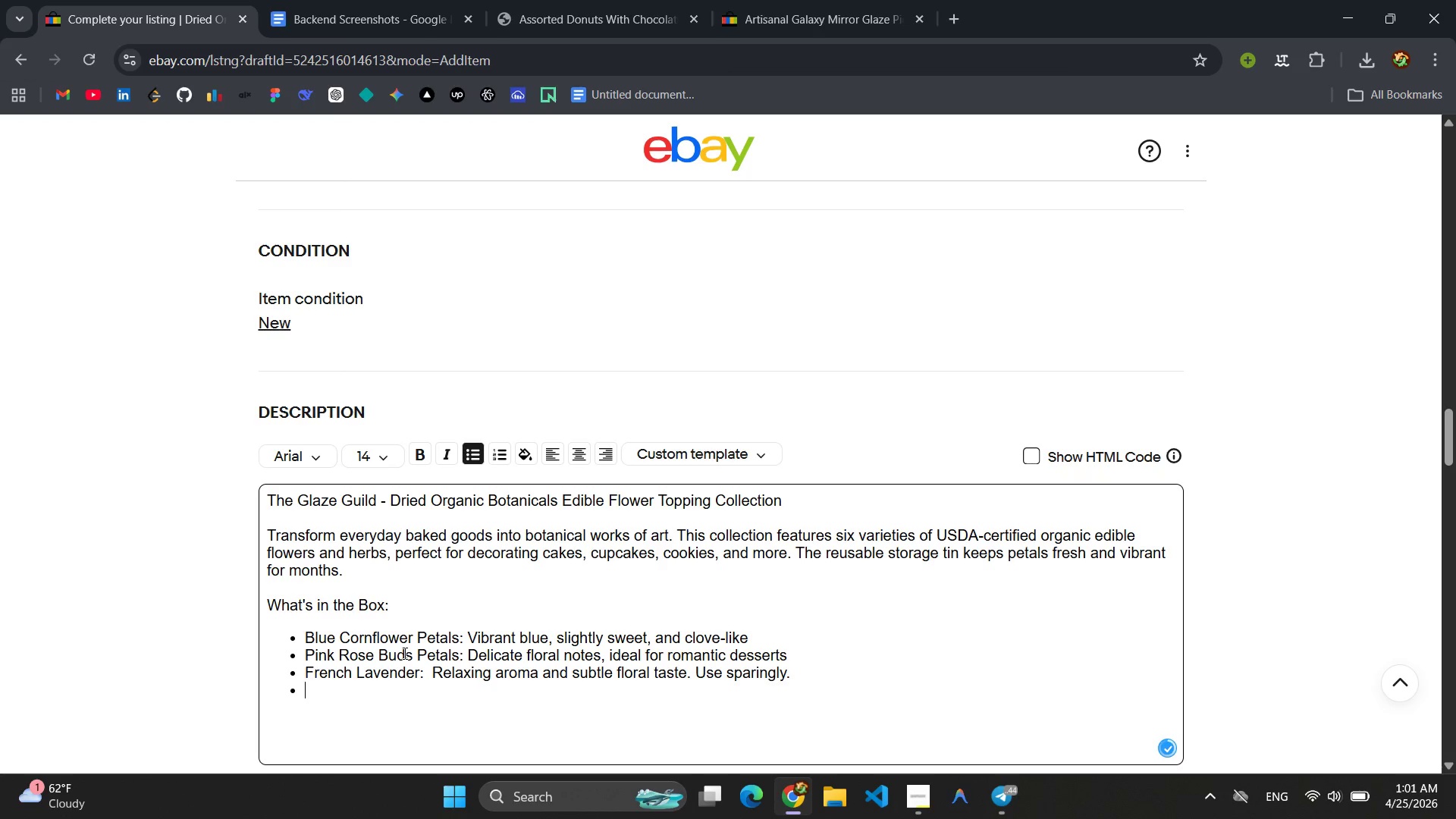 
 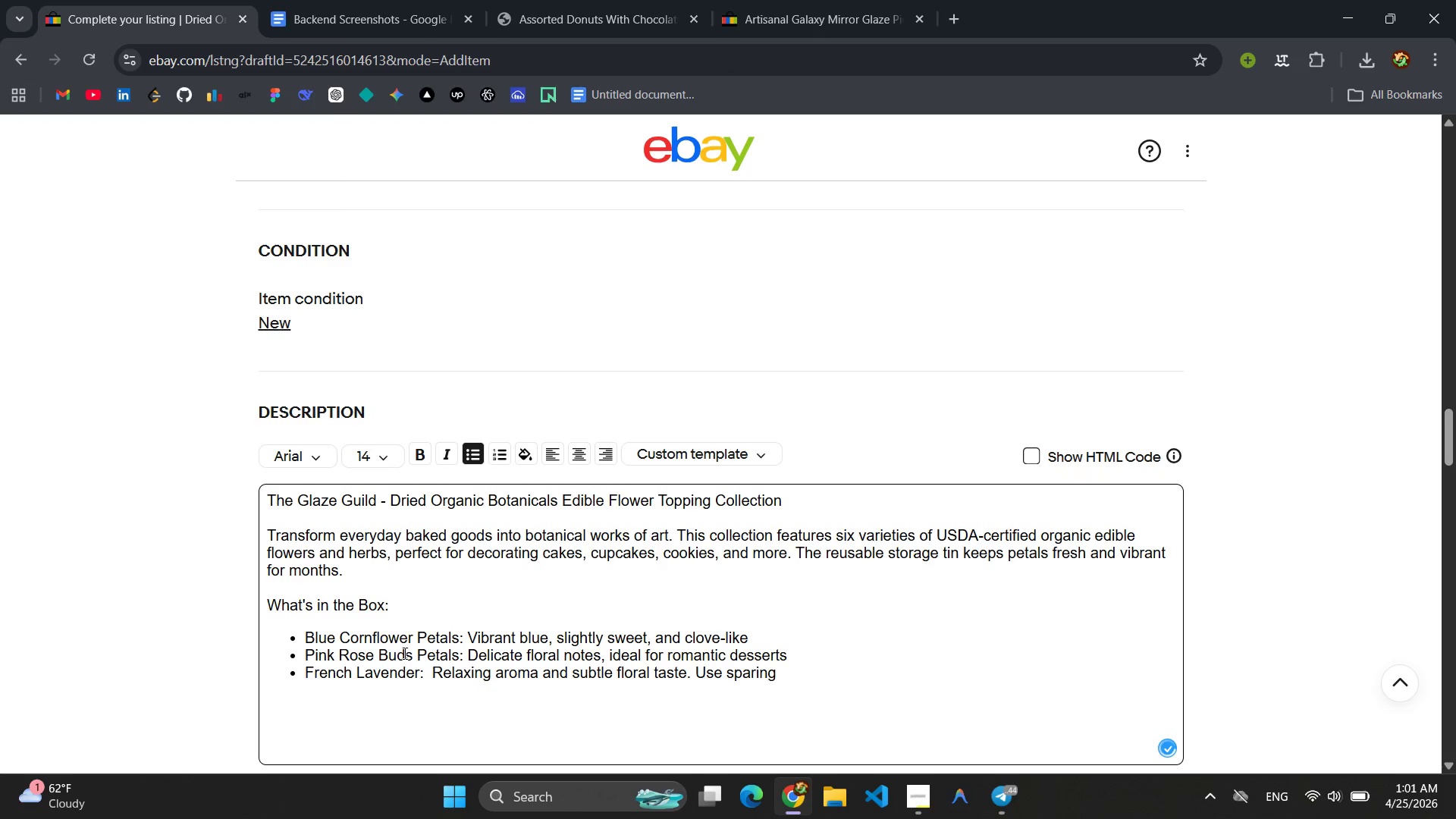 
key(Enter)
 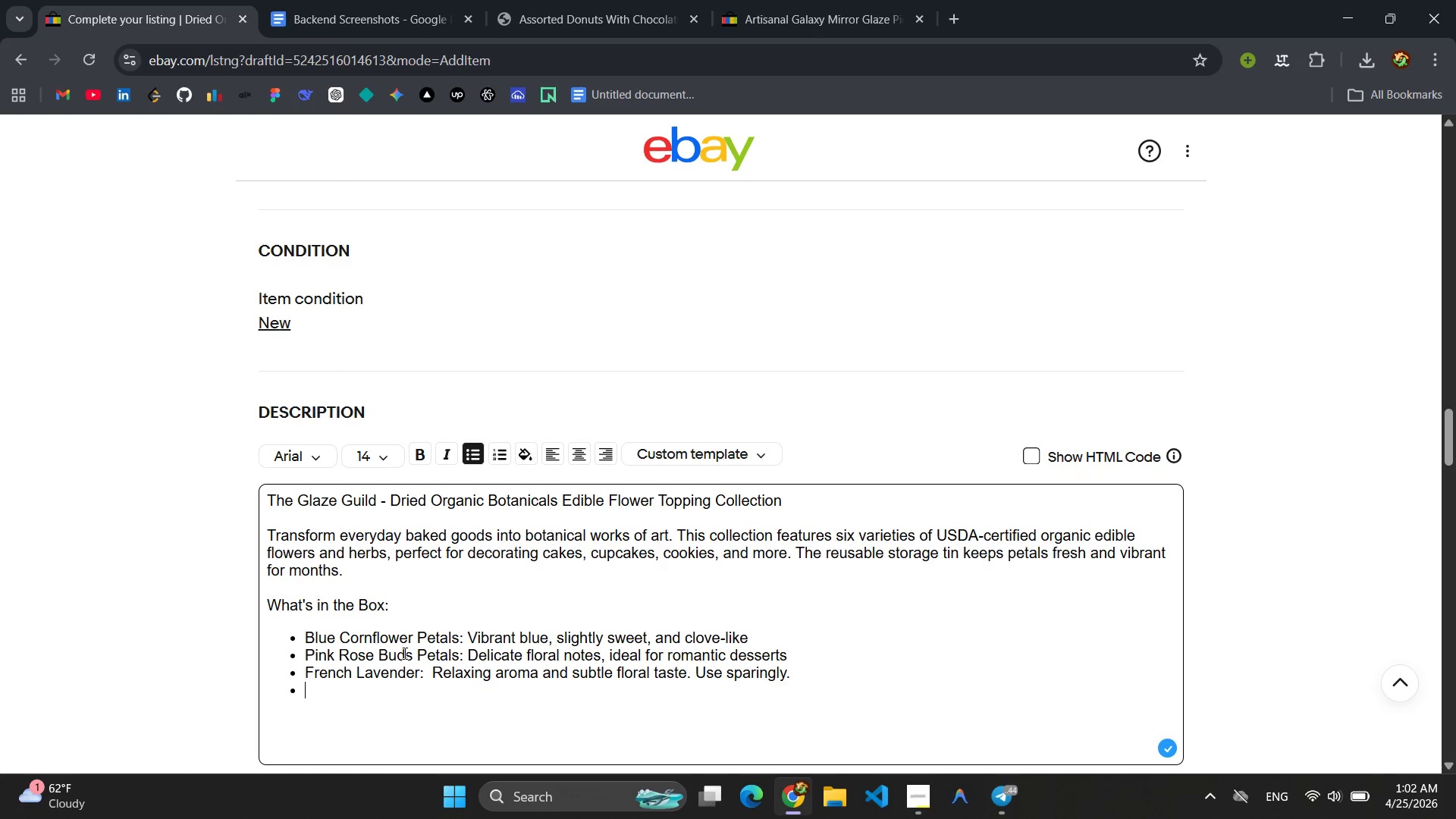 
wait(5.61)
 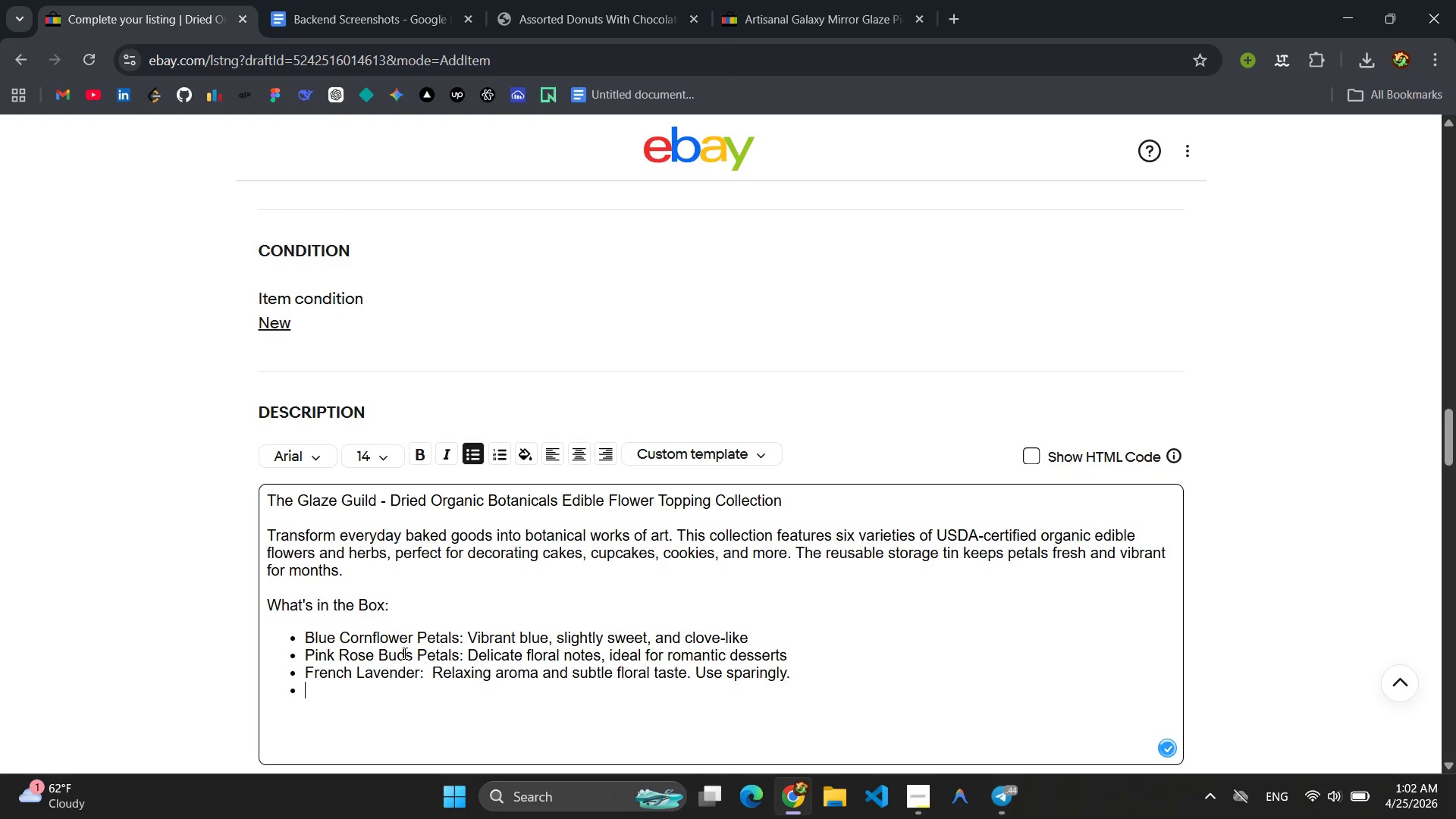 
type(Calendula Petals )
key(Backspace)
type(: )
 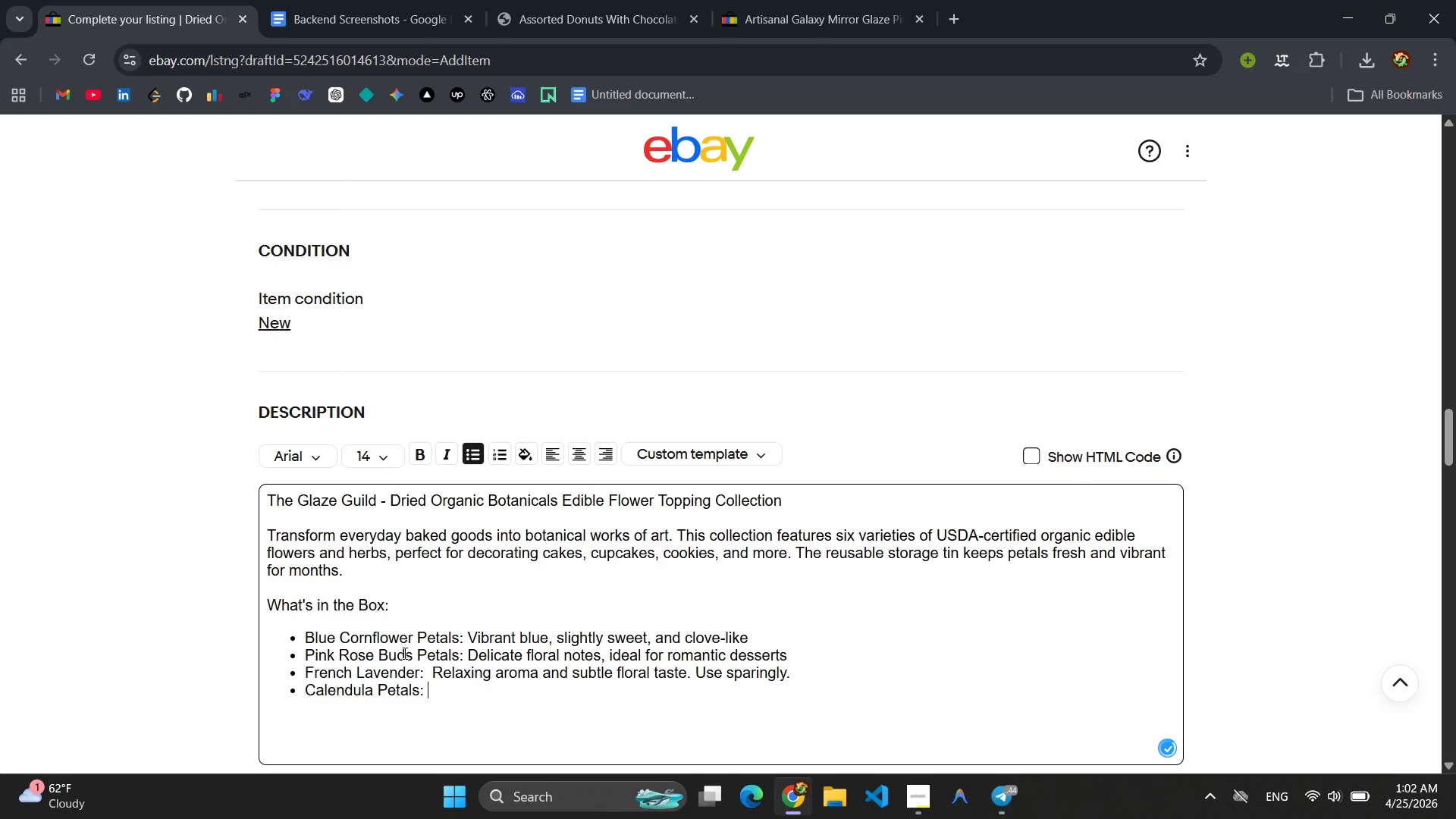 
type(Bright organ)
key(Backspace)
key(Backspace)
type(a)
key(Backspace)
key(Backspace)
type(ange-yeelow)
key(Backspace)
key(Backspace)
key(Backspace)
key(Backspace)
type(llwo)
key(Backspace)
key(Backspace)
type(ow, mild tangy flavor)
 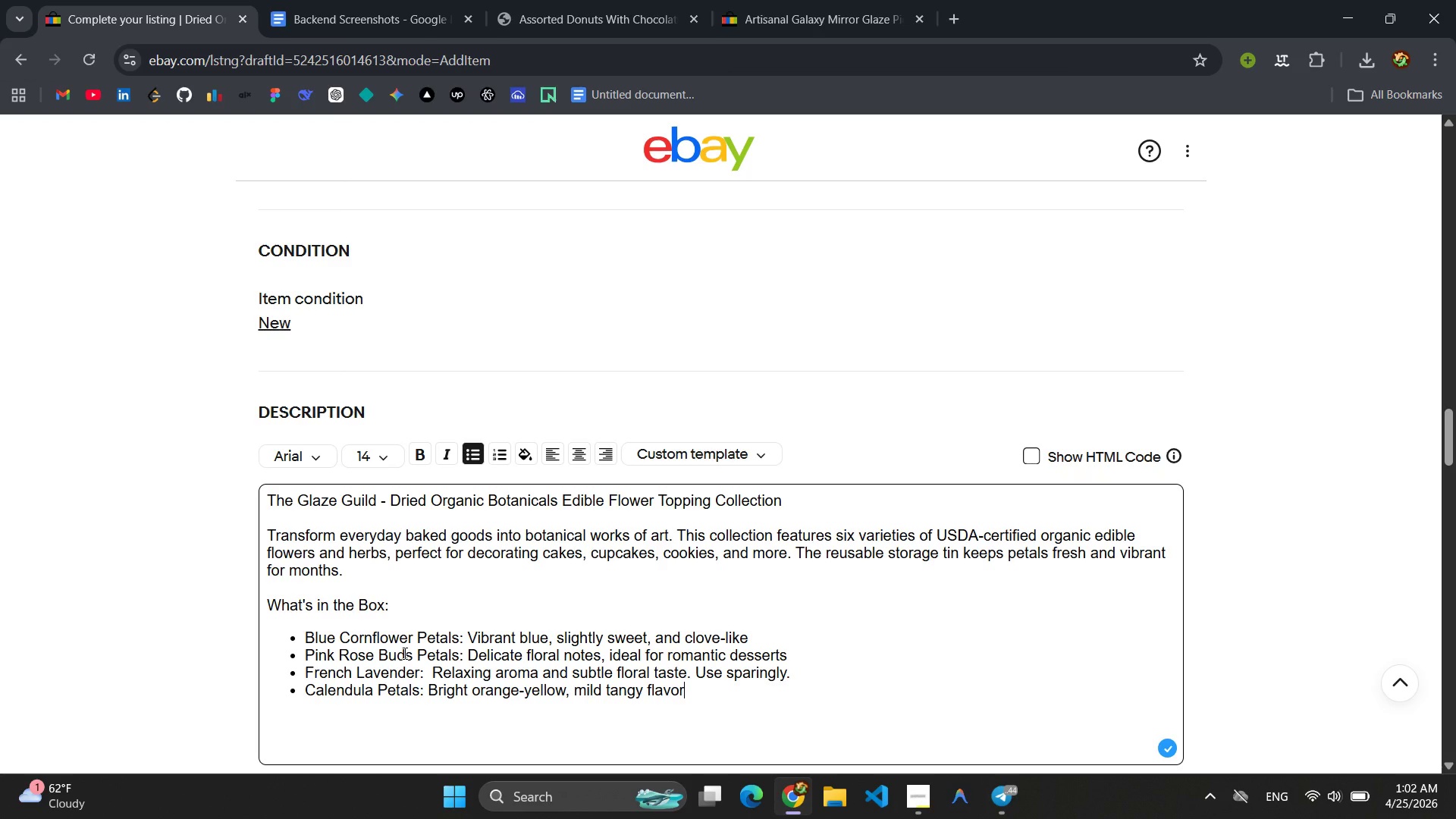 
wait(6.0)
 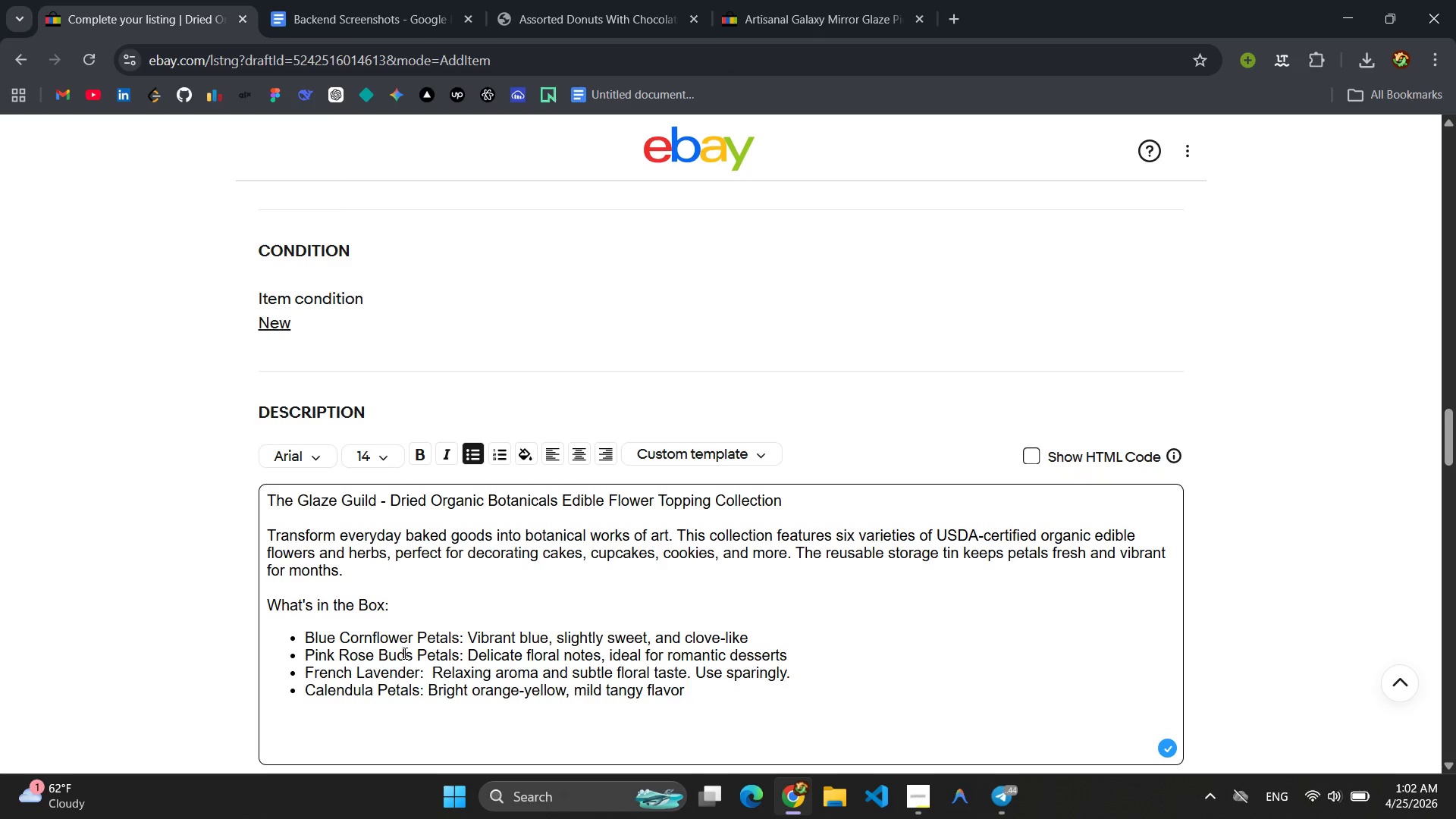 
key(Enter)
 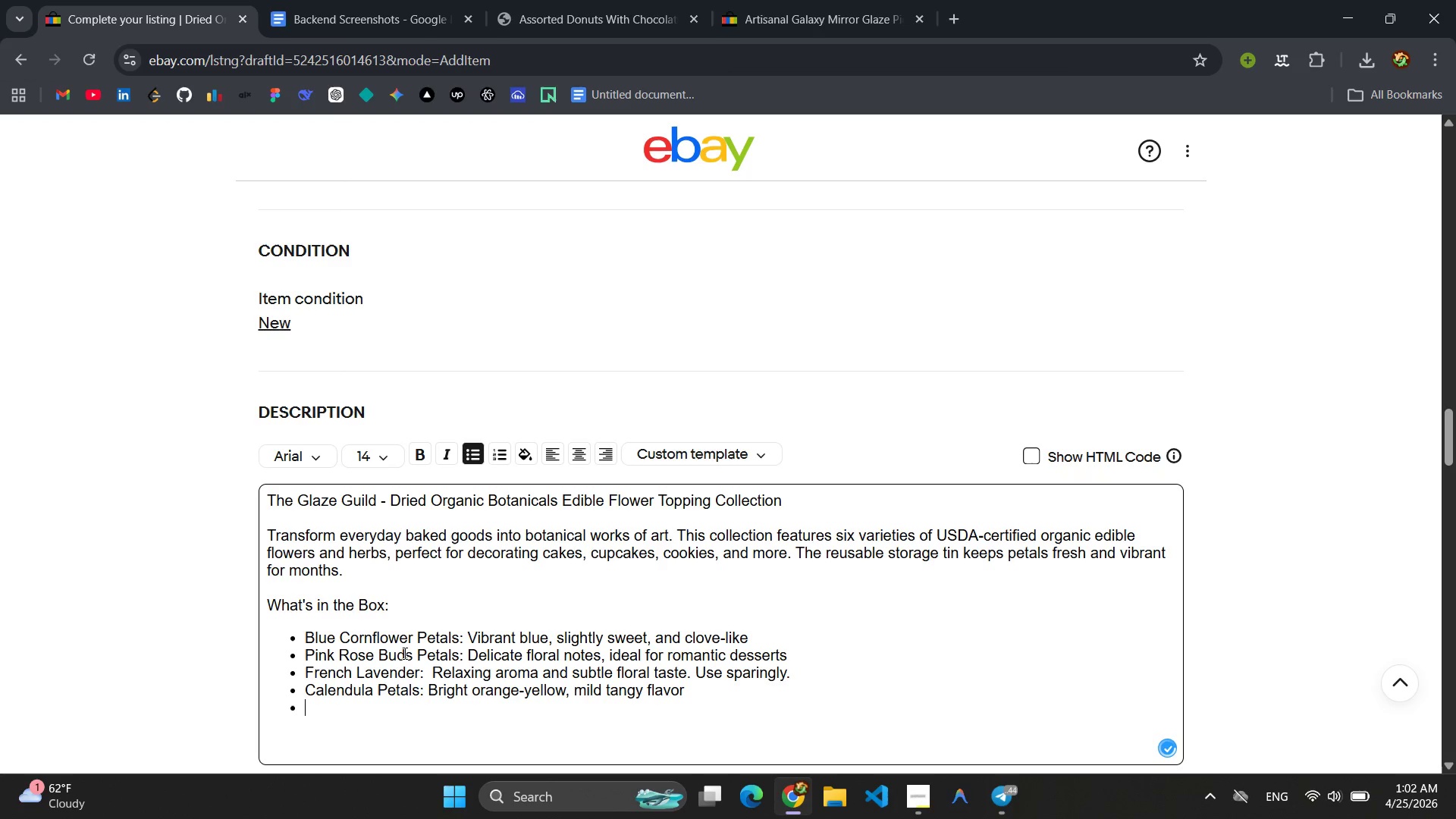 
type(Chamomile Flowers )
key(Backspace)
type(: Sweet, apple-like taste that pairs beautifully with honey )
 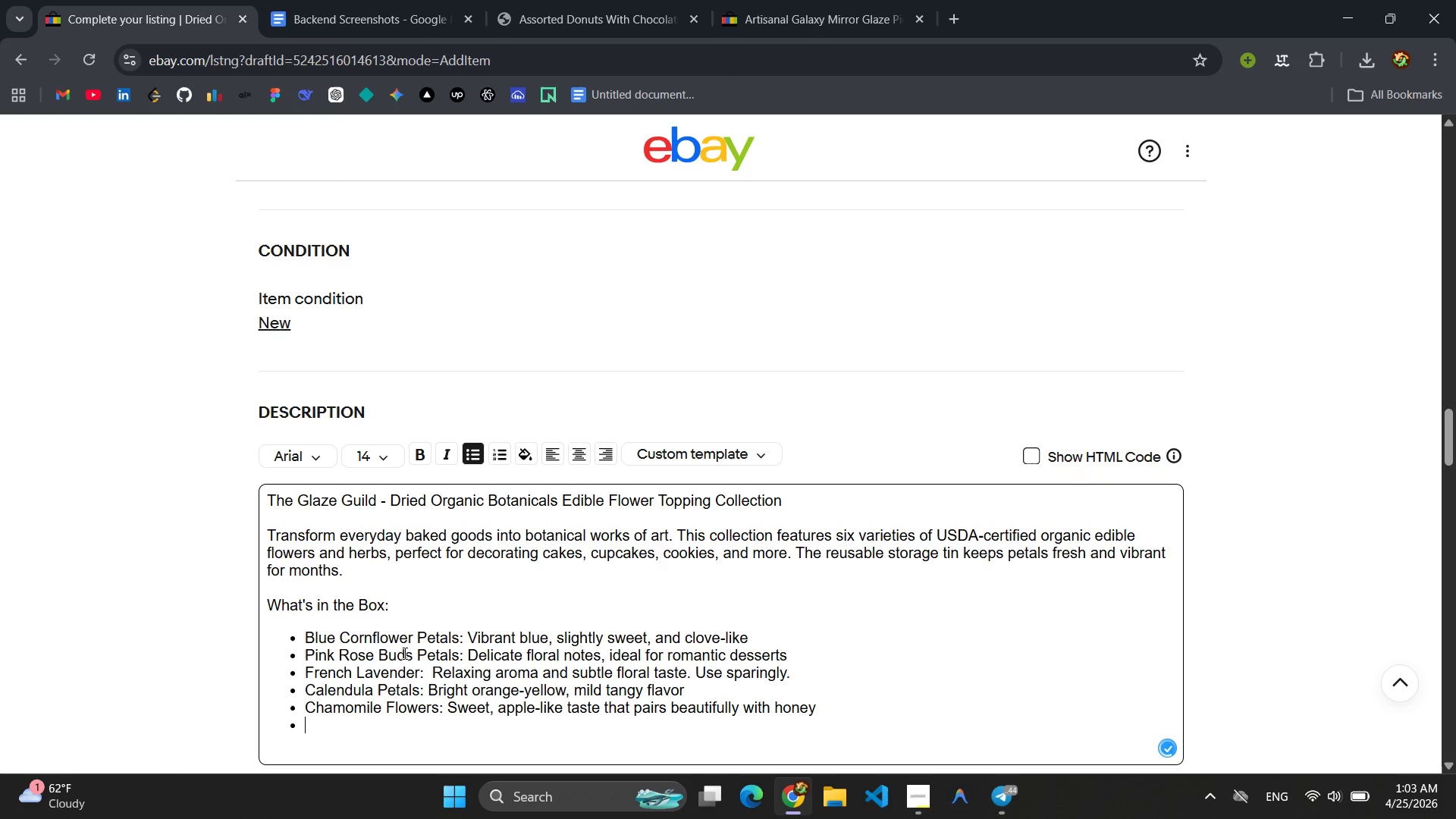 
 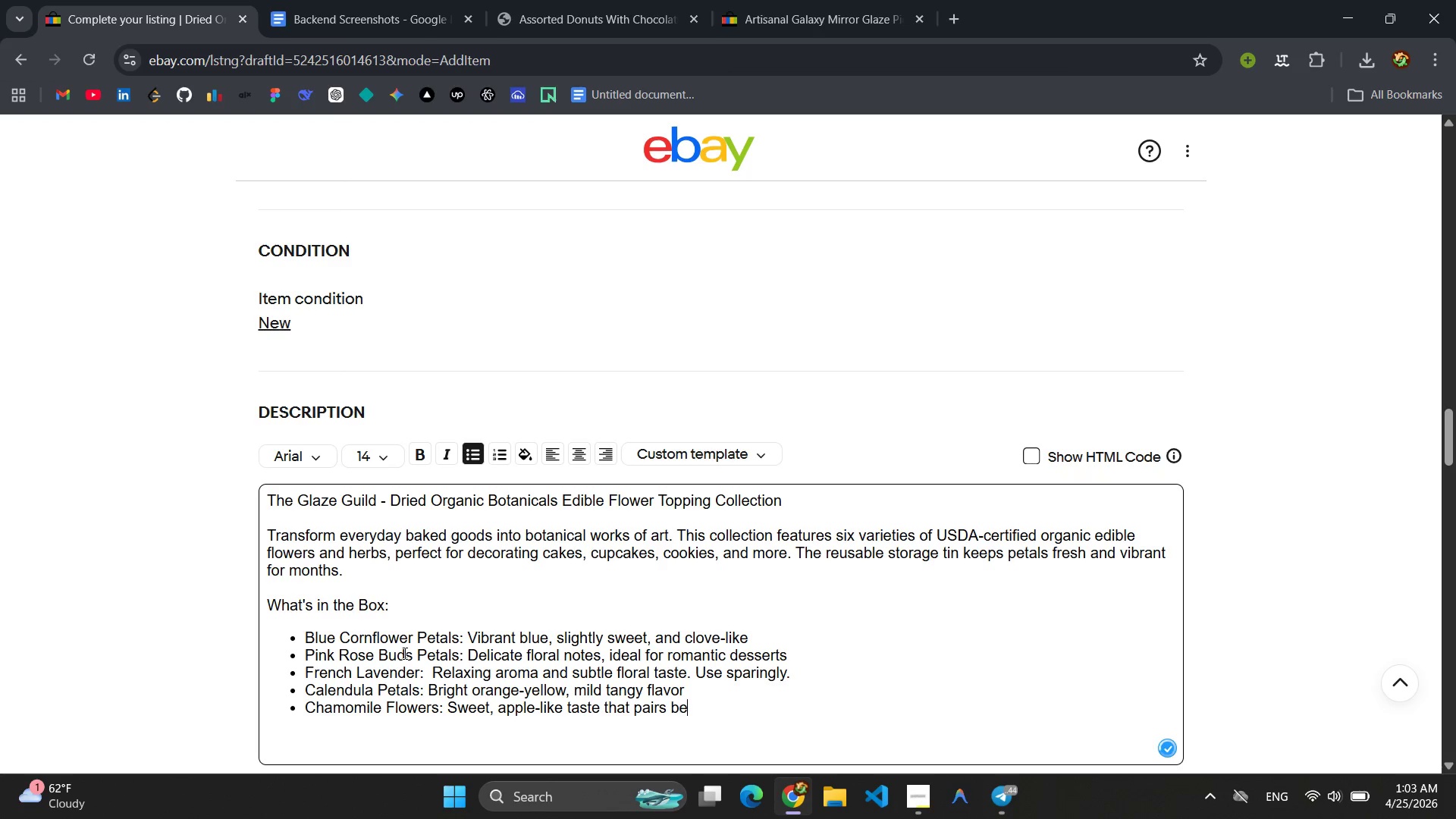 
key(Enter)
 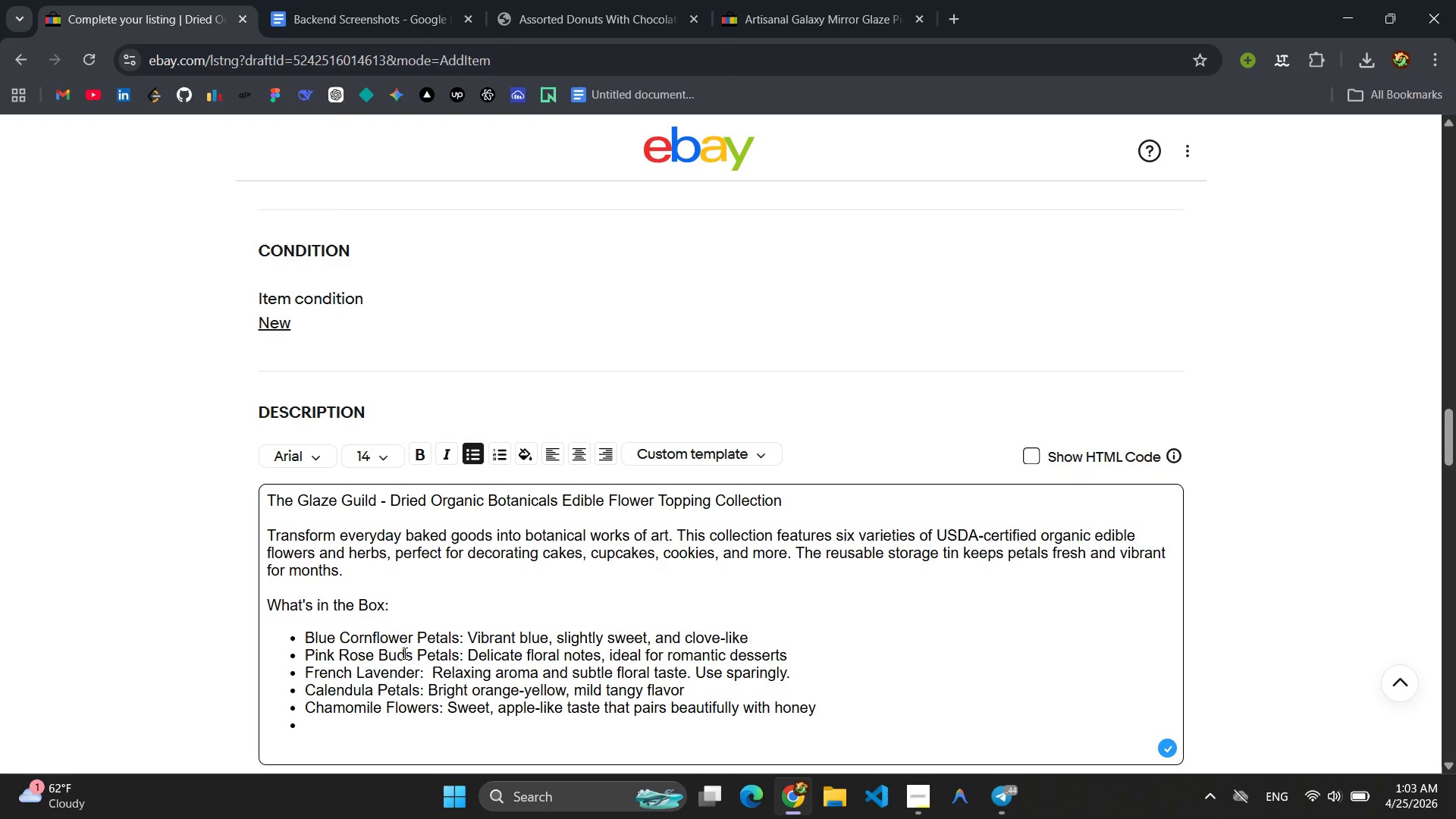 
wait(5.53)
 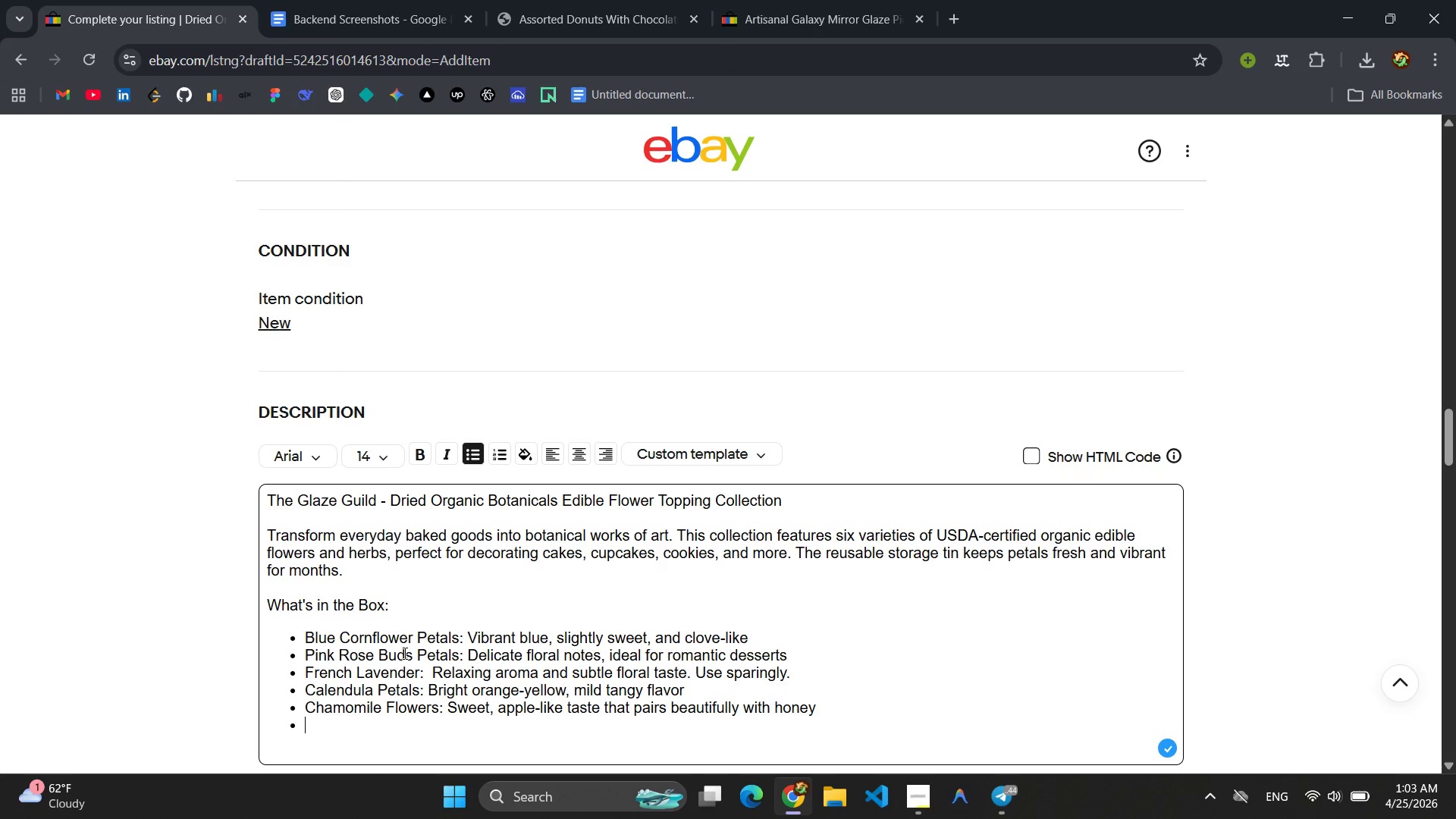 
type(Marigold Petals )
key(Backspace)
type(: )
 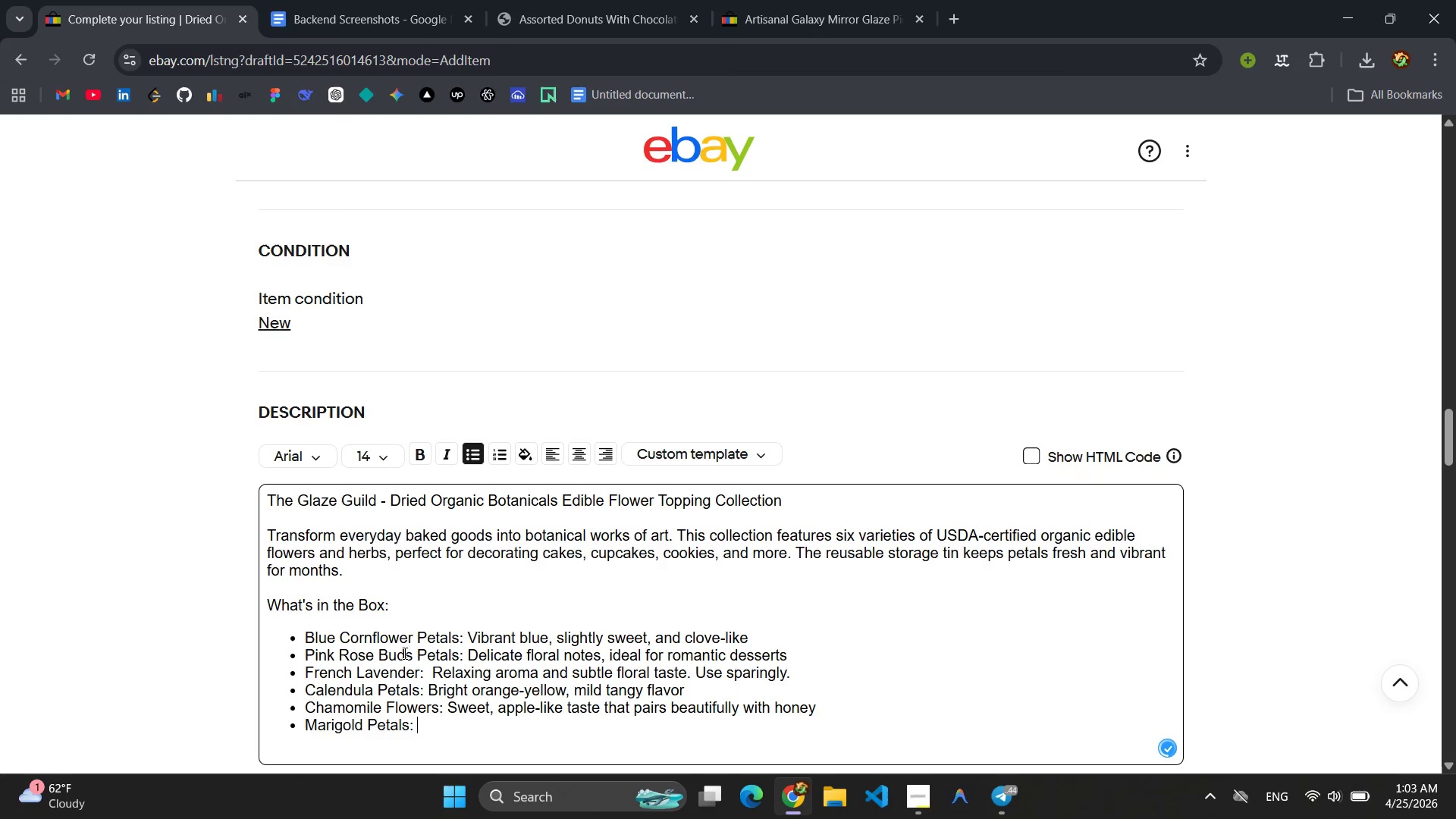 
wait(8.69)
 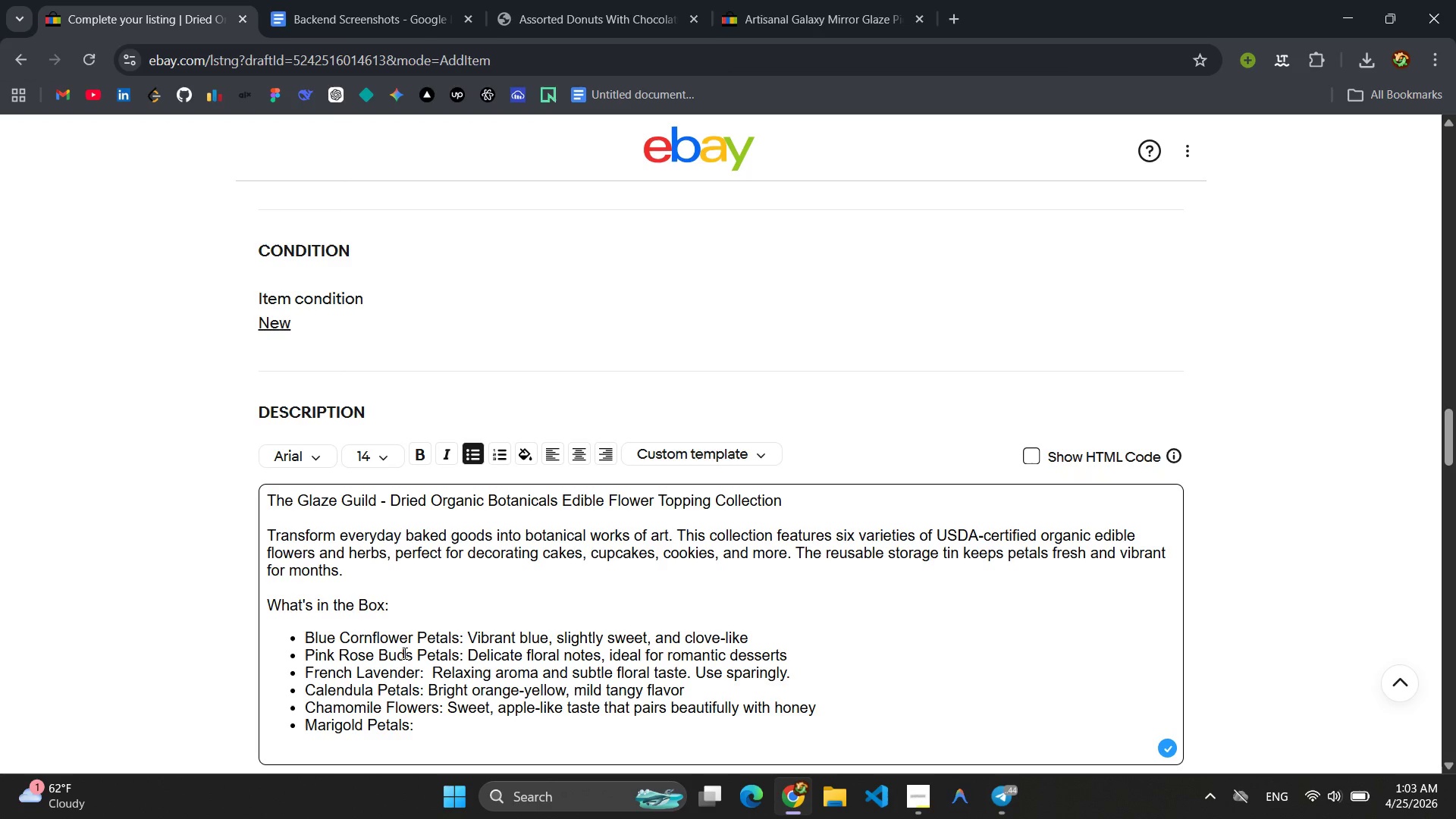 
type(Golden color, slightly cir)
key(Backspace)
type(trusy.)
 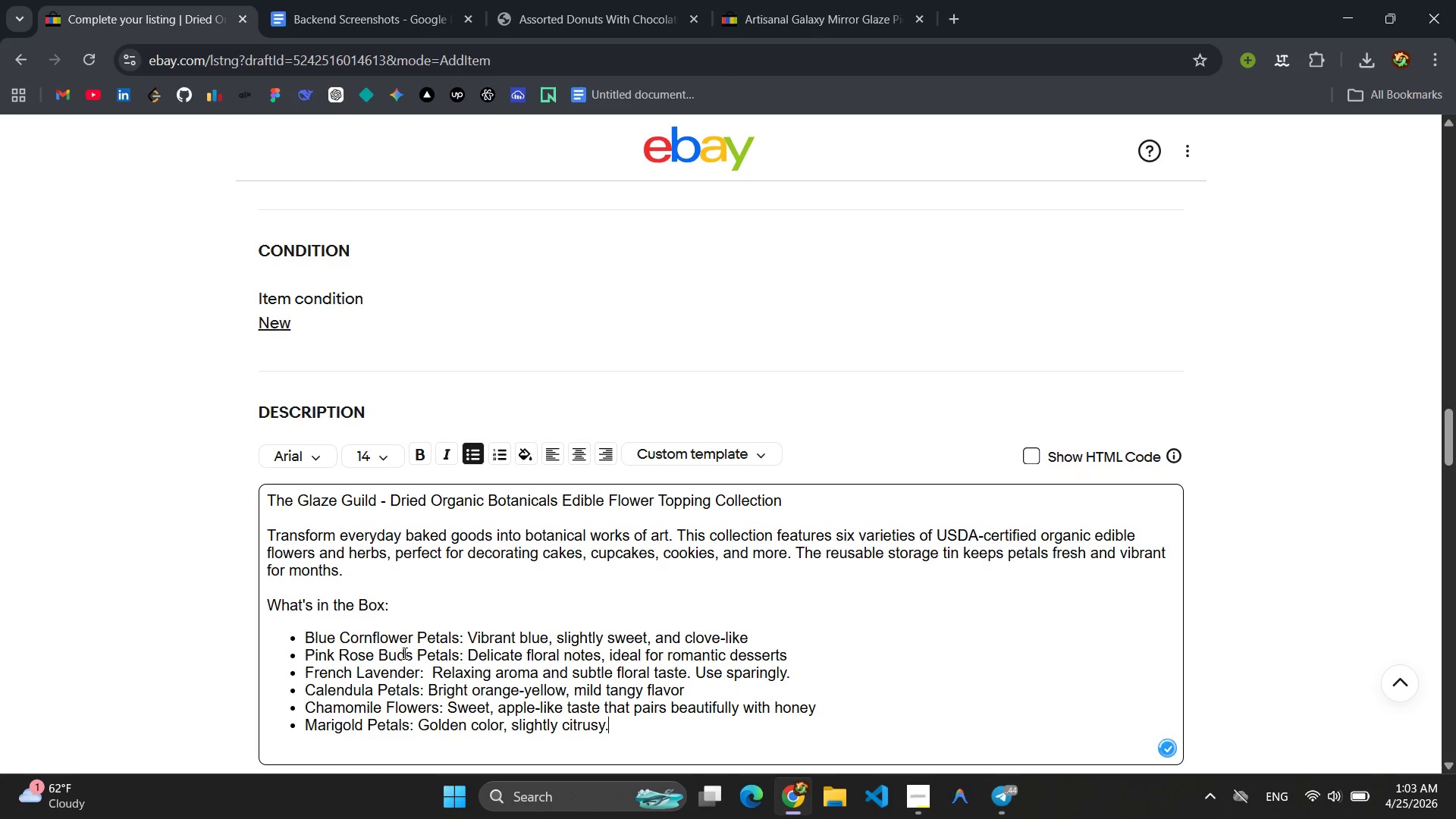 
key(Enter)
 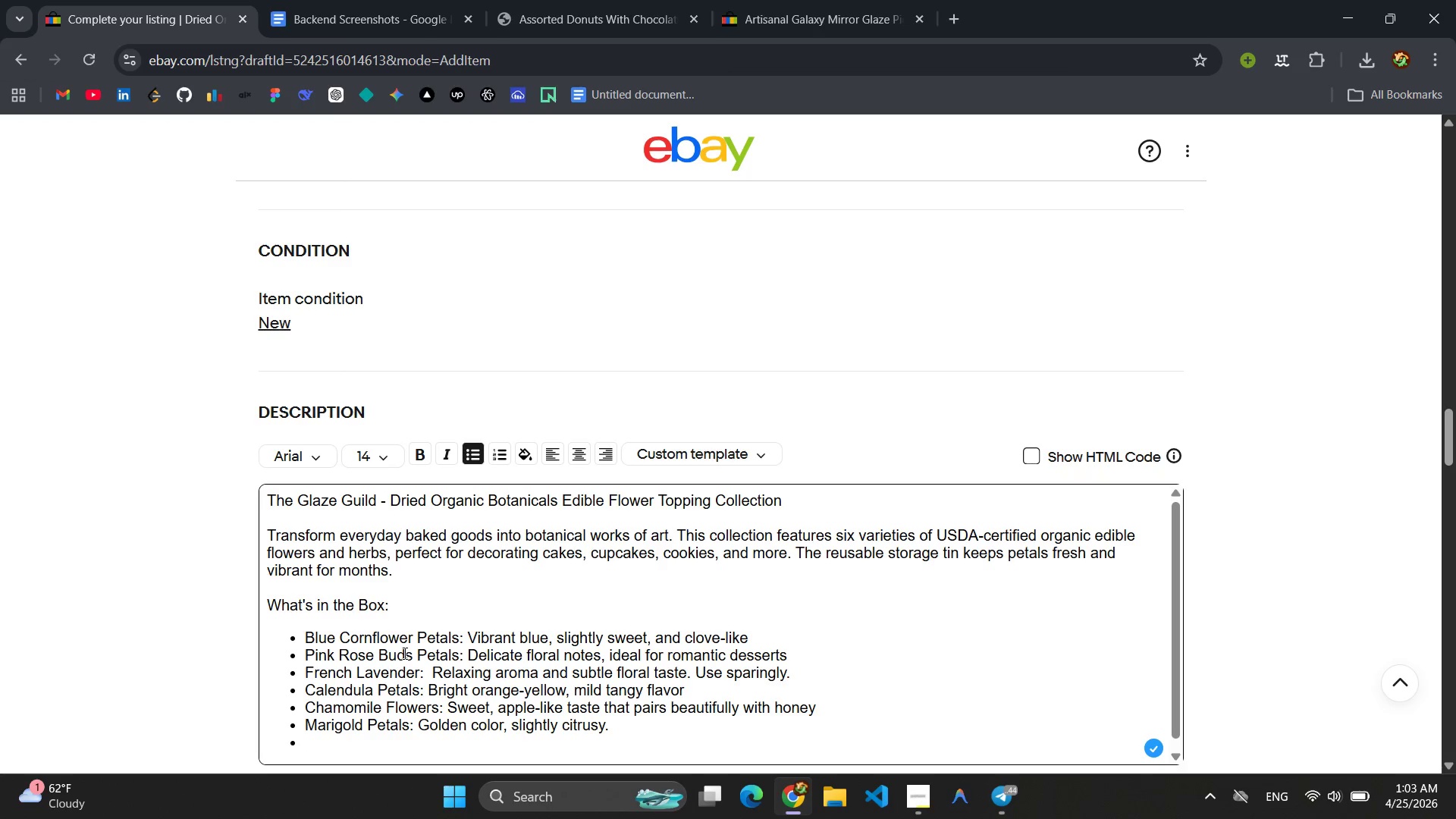 
type(Airtight Reusable Storage Tin )
key(Backspace)
type(: Keeps the botancials fresh and organized )
 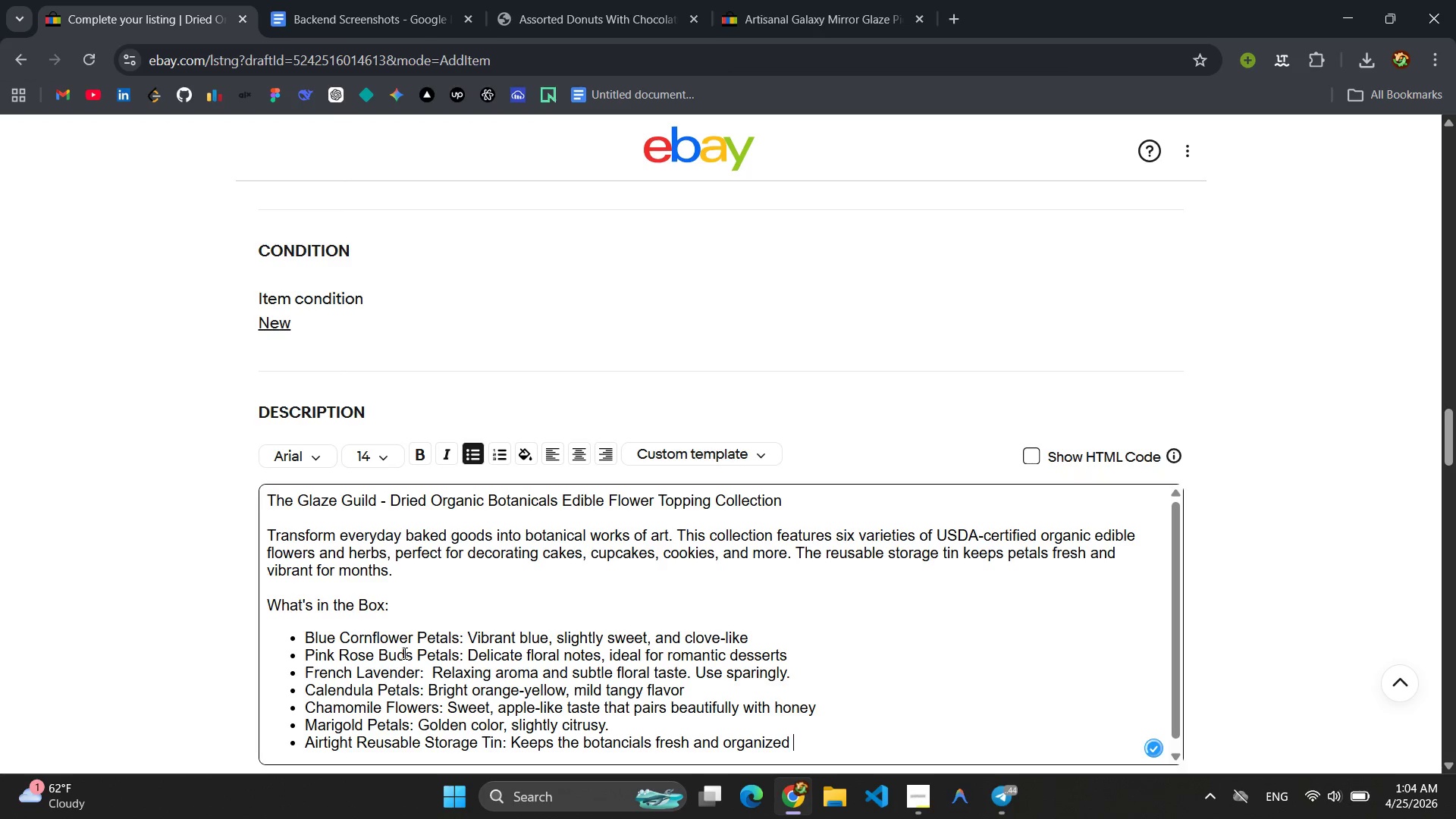 
key(Enter)
 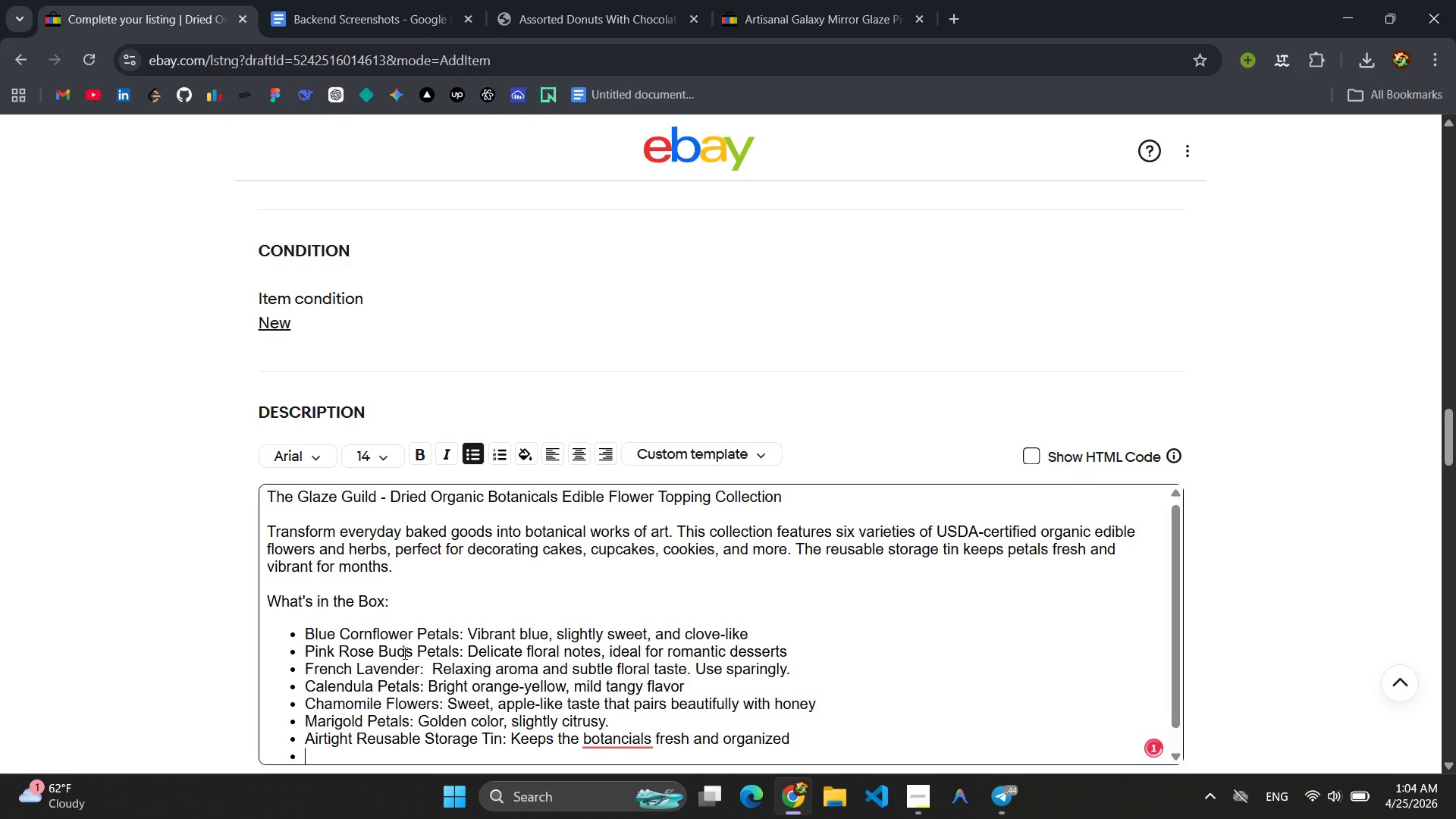 
key(Enter)
 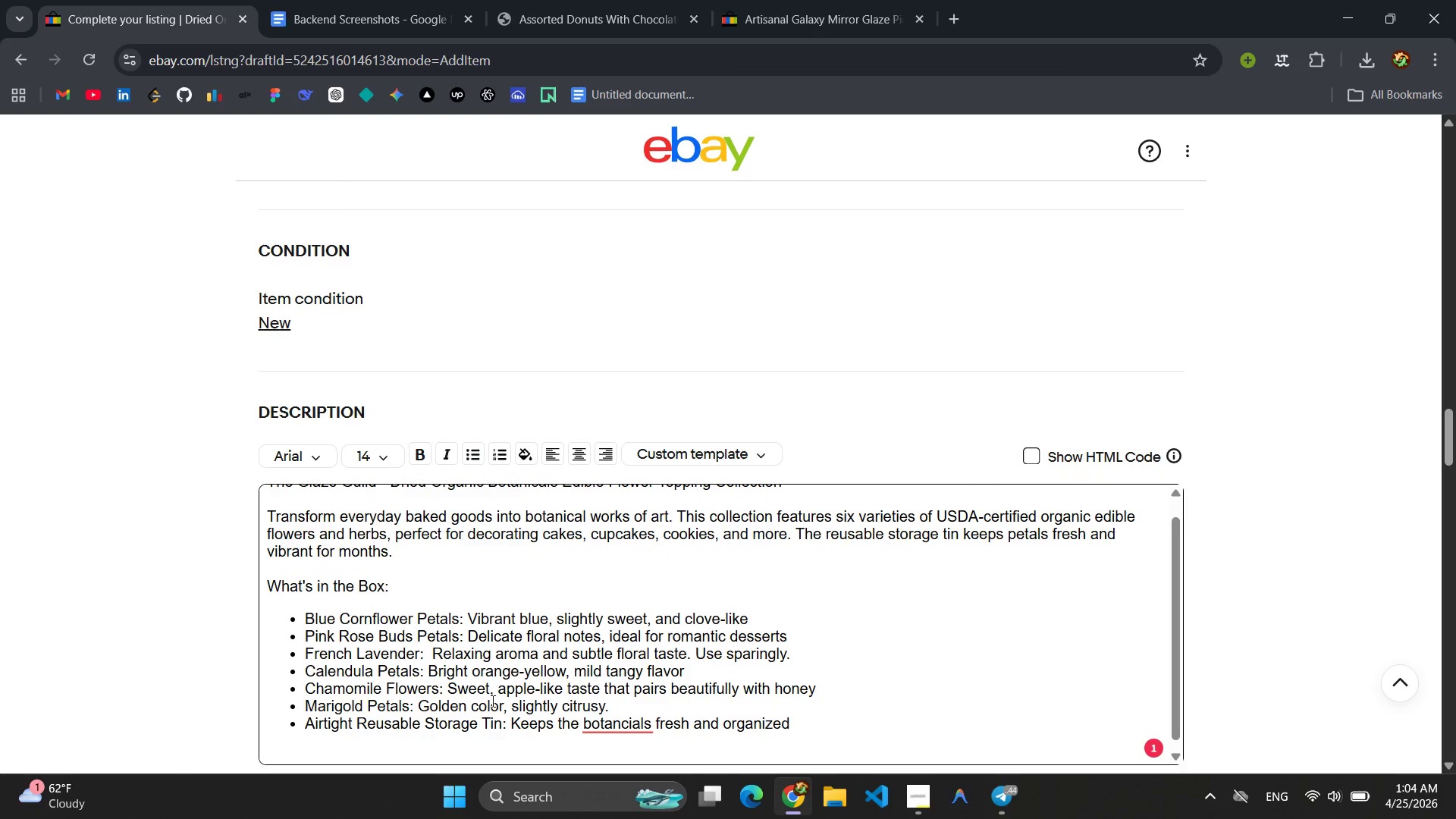 
left_click([625, 735])
 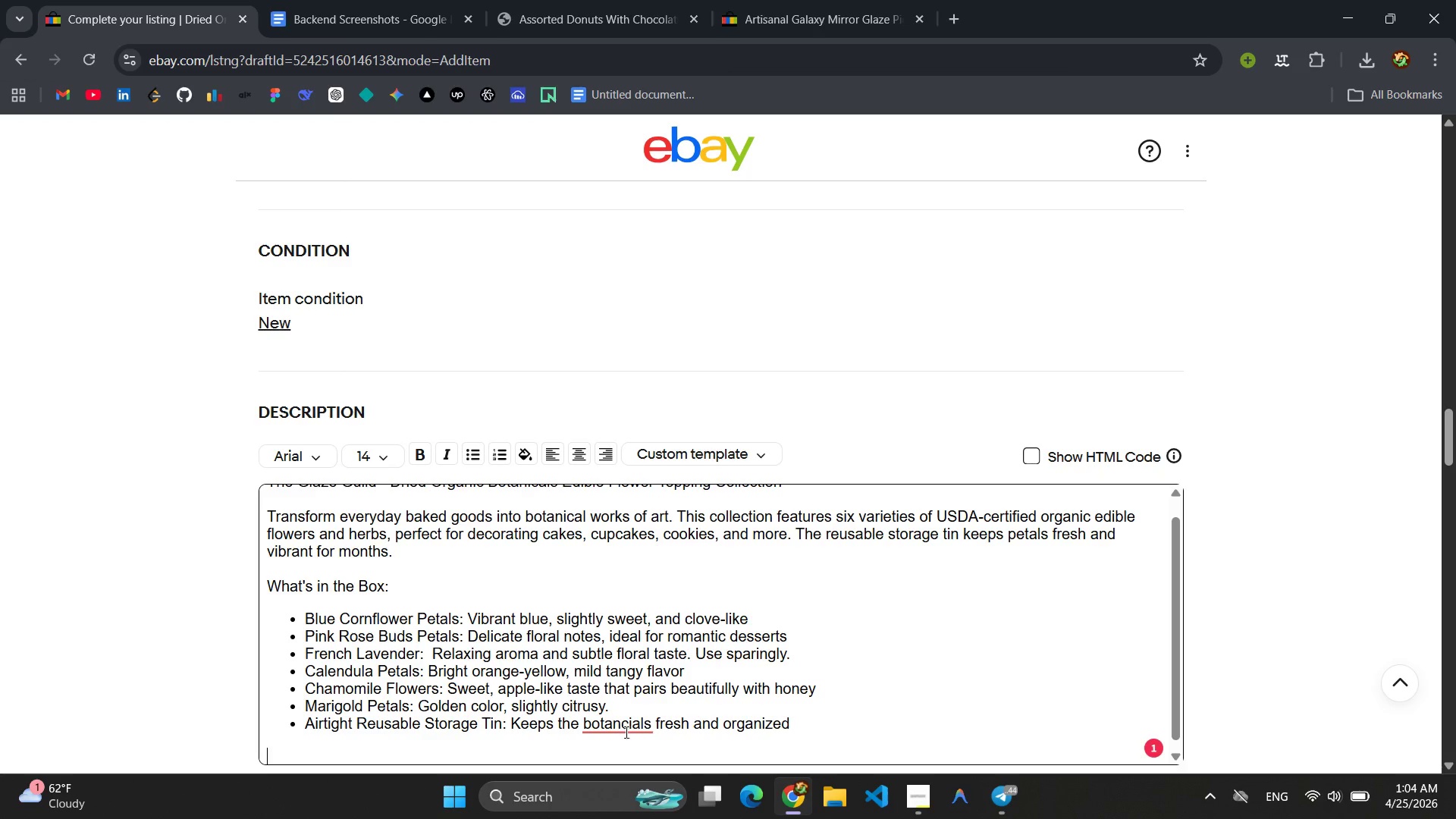 
left_click([626, 725])
 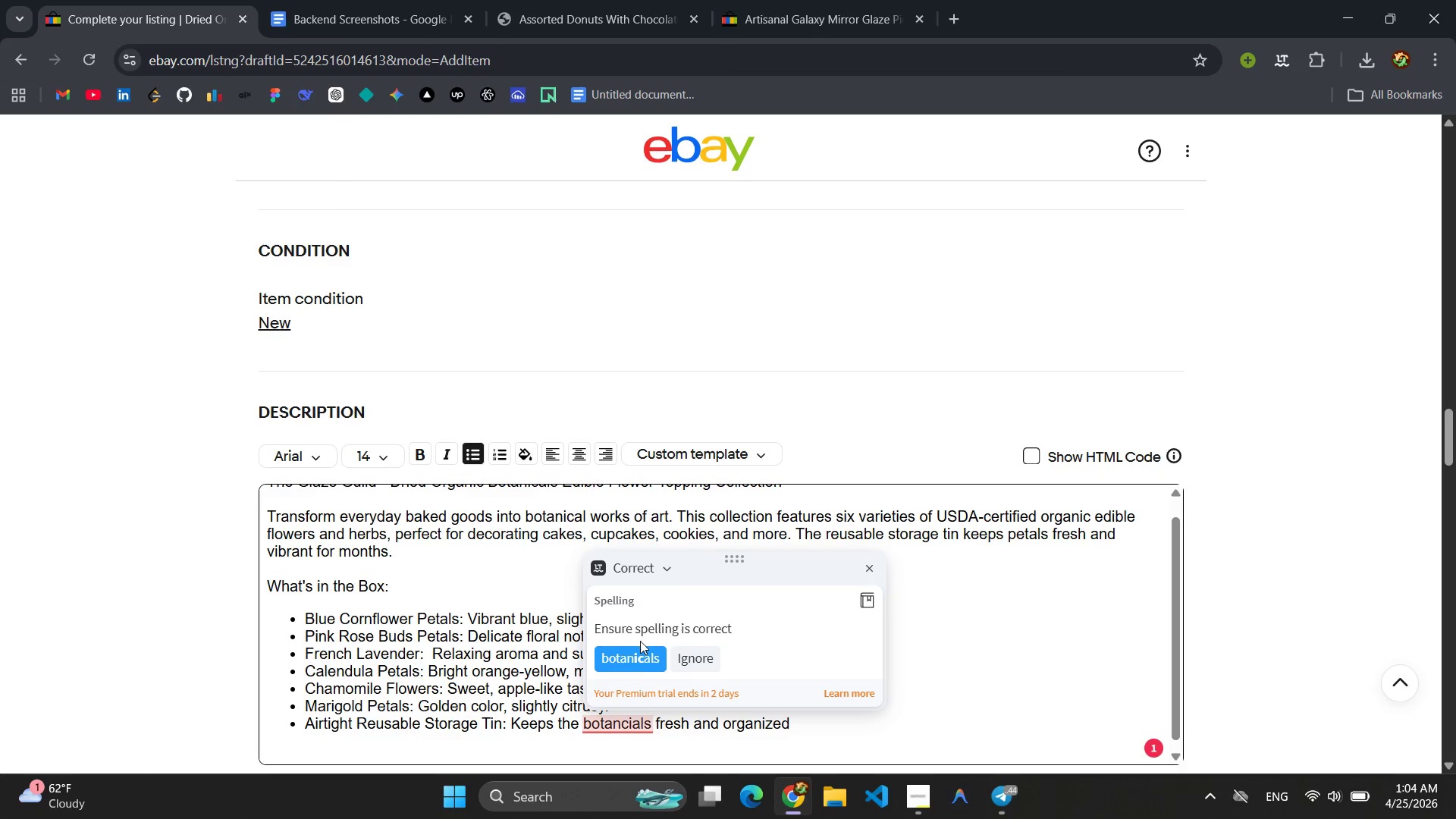 
left_click([636, 660])
 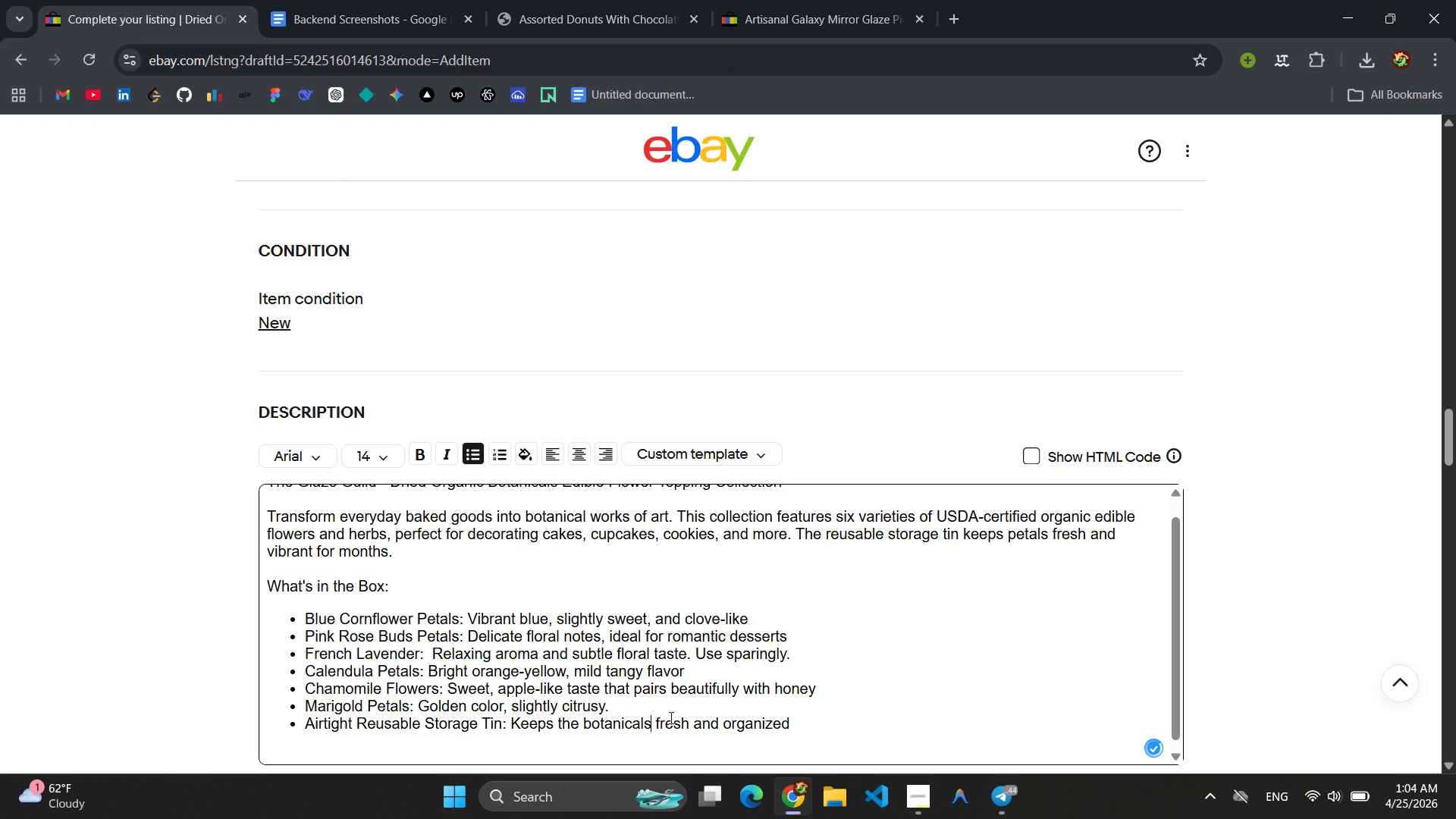 
scroll: coordinate [670, 717], scroll_direction: down, amount: 3.0
 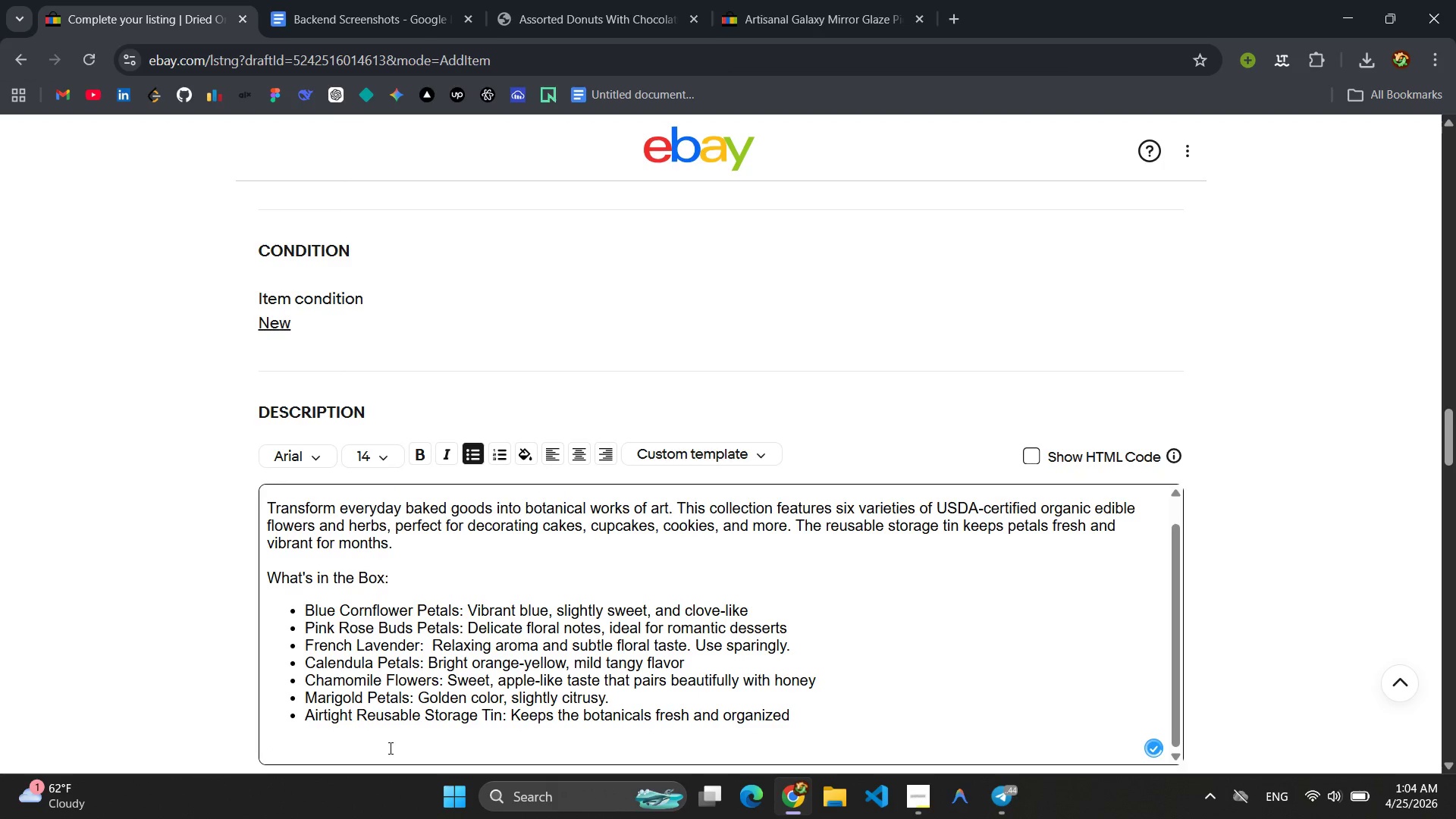 
left_click([380, 750])
 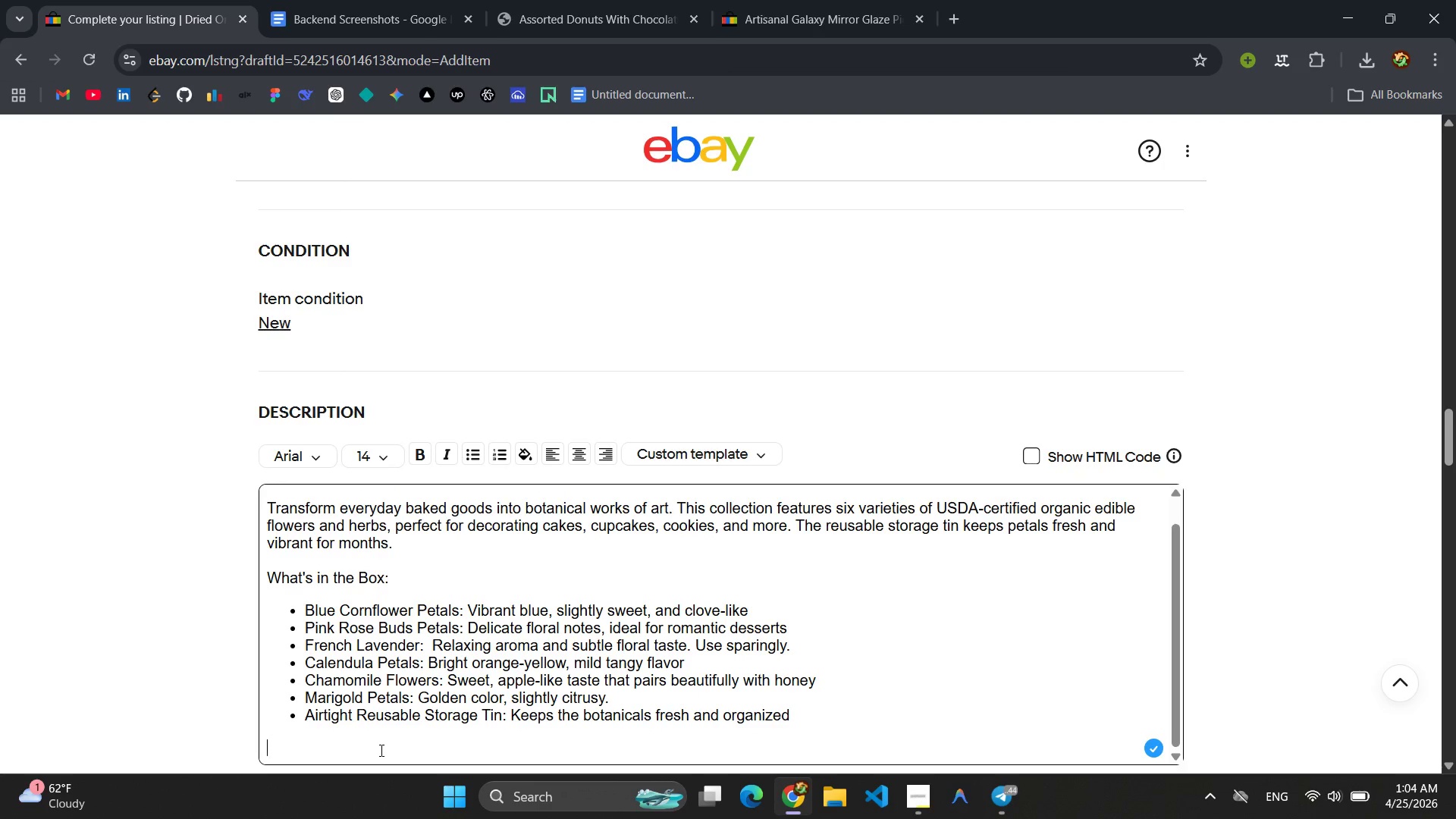 
type(Skill Level: Beginner,)
key(Backspace)
type(. i)
key(Backspace)
type(Simply scatter petals over freshly glazed cas)
key(Backspace)
type(kes )
 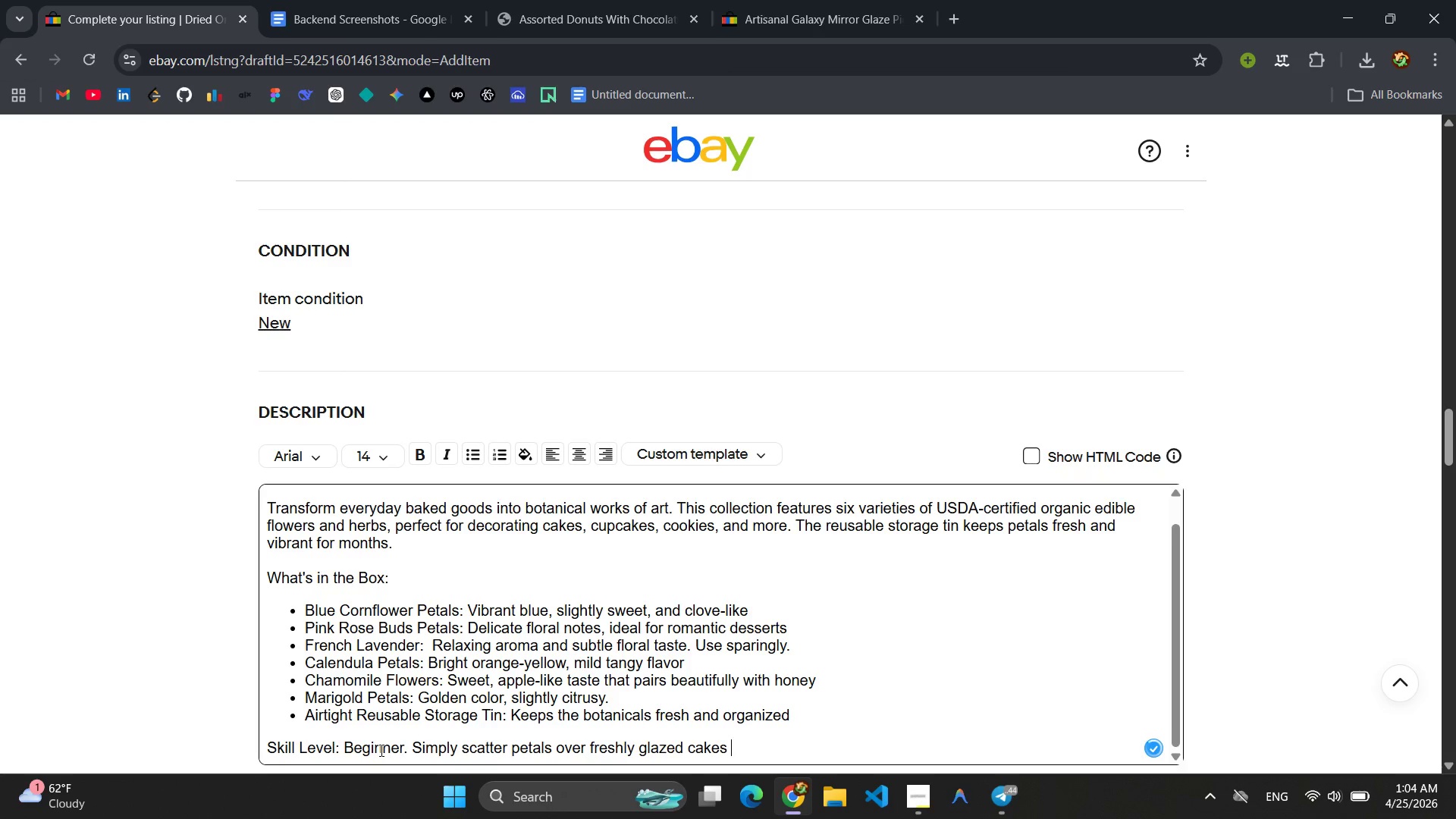 
key(Enter)
 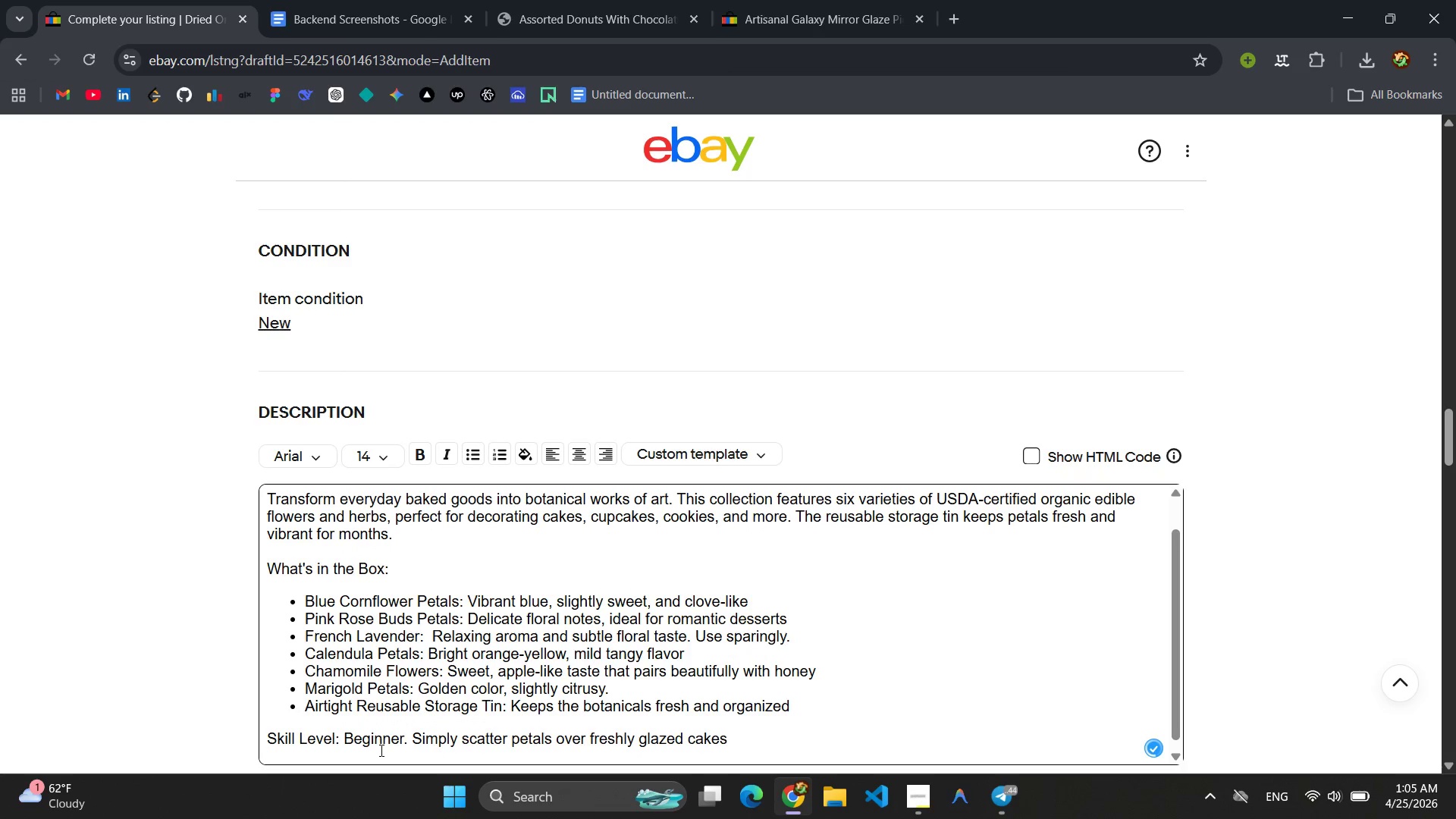 
key(Backspace)
 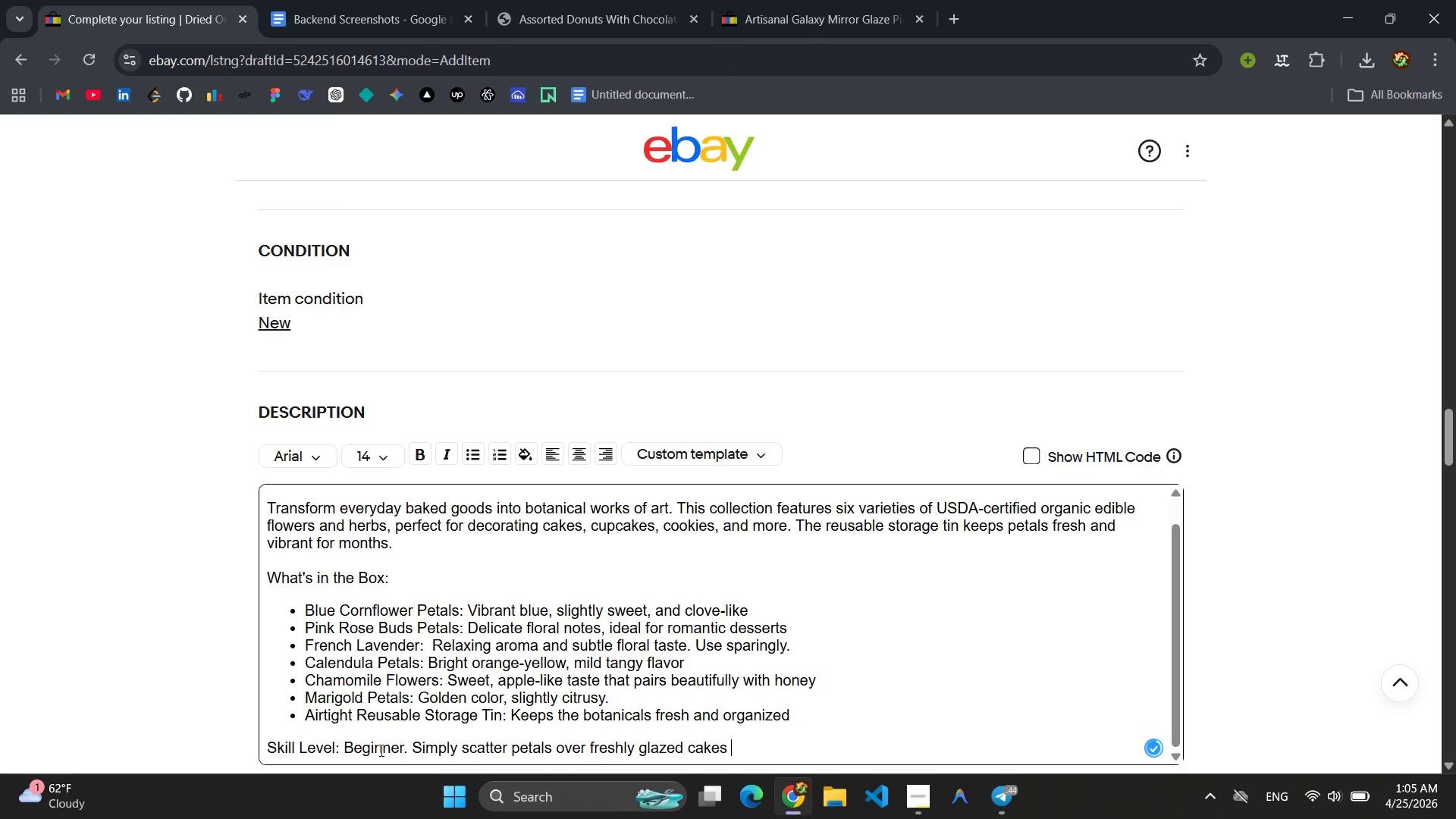 
key(Backspace)
 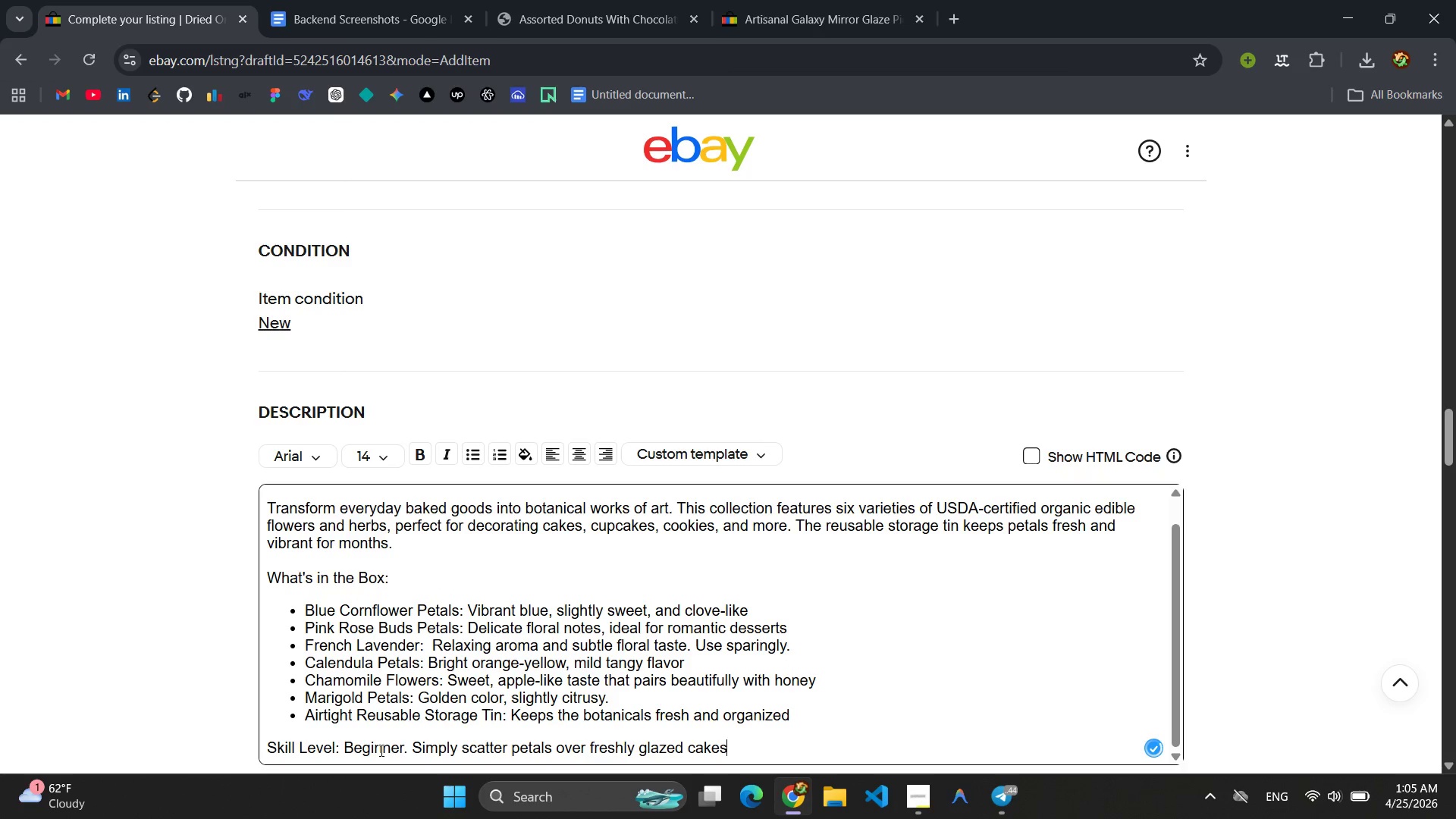 
key(Comma)
 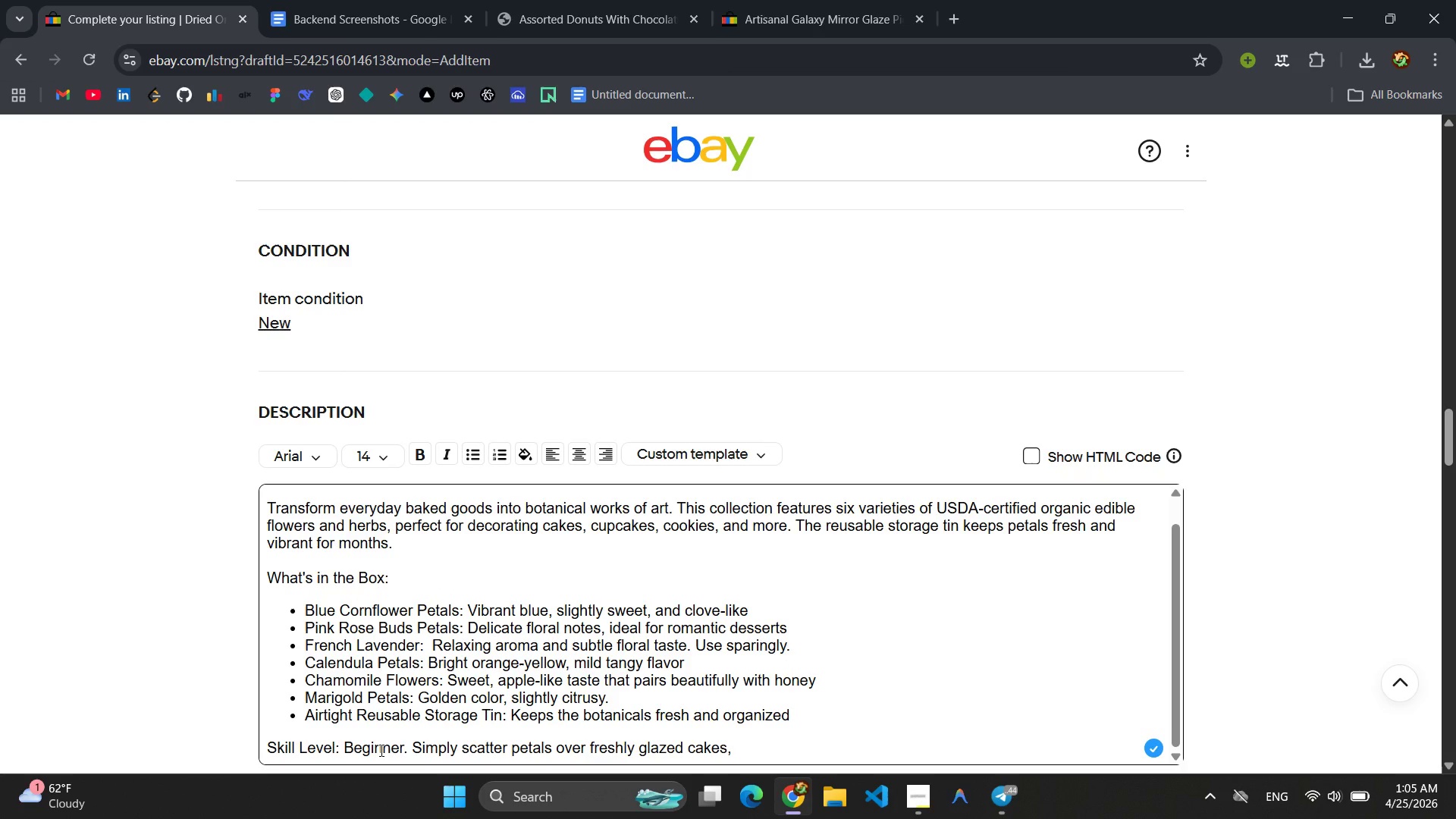 
type( fold into buttercream, or press onto chocolate, )
key(Backspace)
key(Backspace)
type(. No special tools need )
key(Backspace)
type(ed )
key(Backspace)
type(.)
 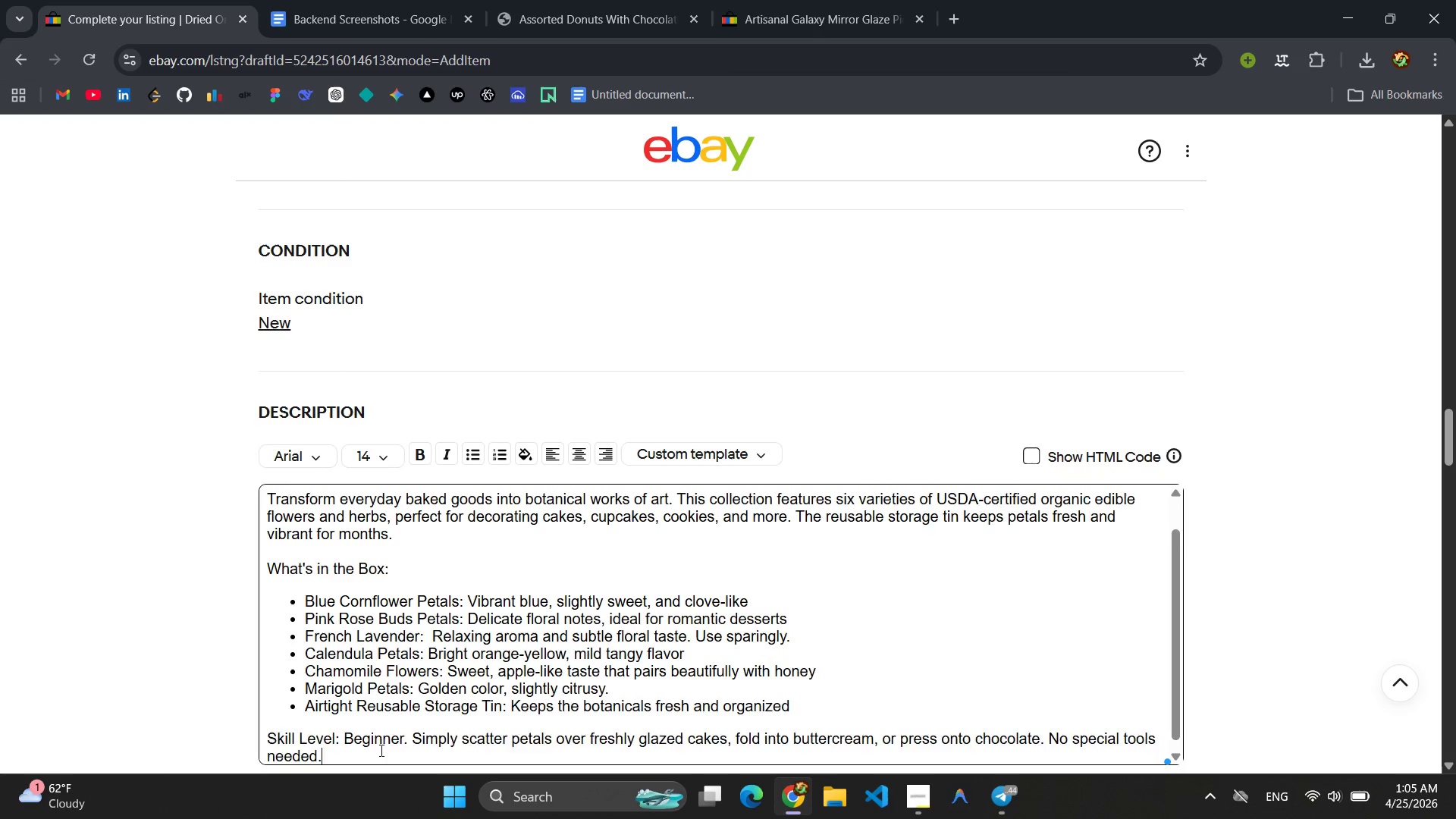 
key(Enter)
 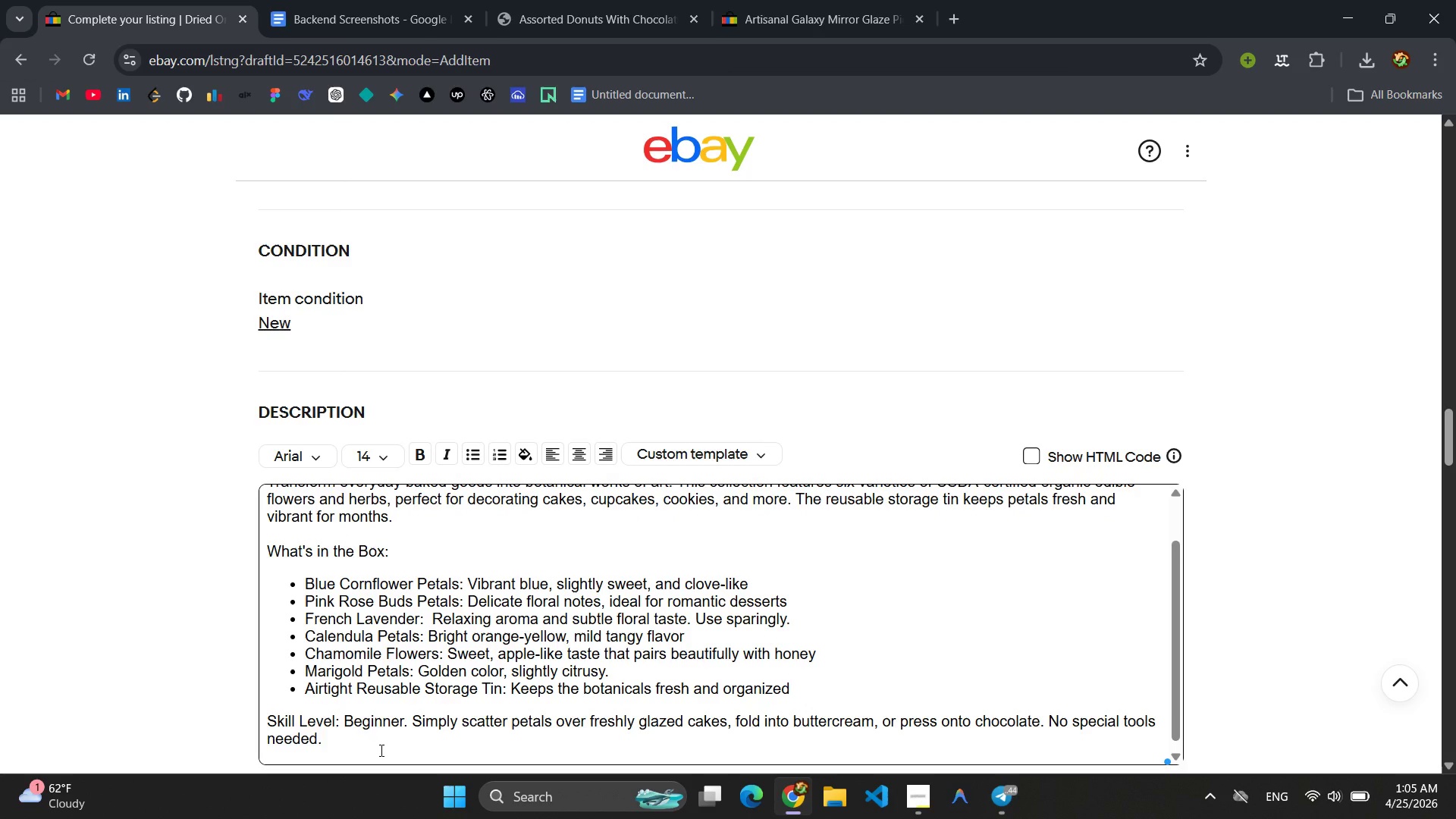 
type(Perfect For )
key(Backspace)
type(: Rustic wedding cakes )
key(Backspace)
type(, floral-themed part )
 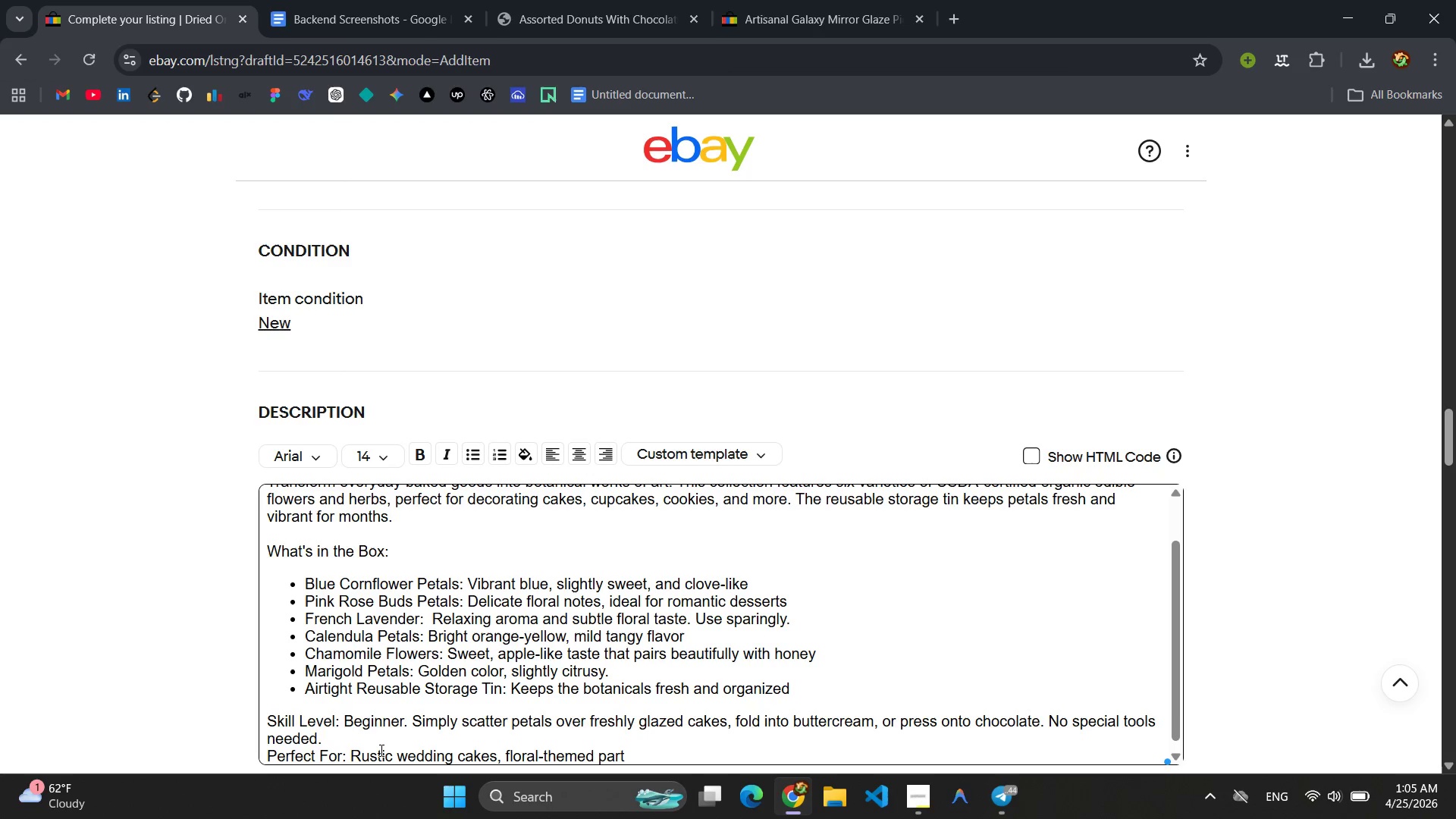 
key(Backspace)
key(Backspace)
type(ties )
key(Backspace)
type(, afe)
key(Backspace)
type(ternoon tea desserts, or adding a gourmen)
key(Backspace)
type(t touch to cupcakes and cookei)
key(Backspace)
key(Backspace)
type(ies )
key(Backspace)
type(.)
 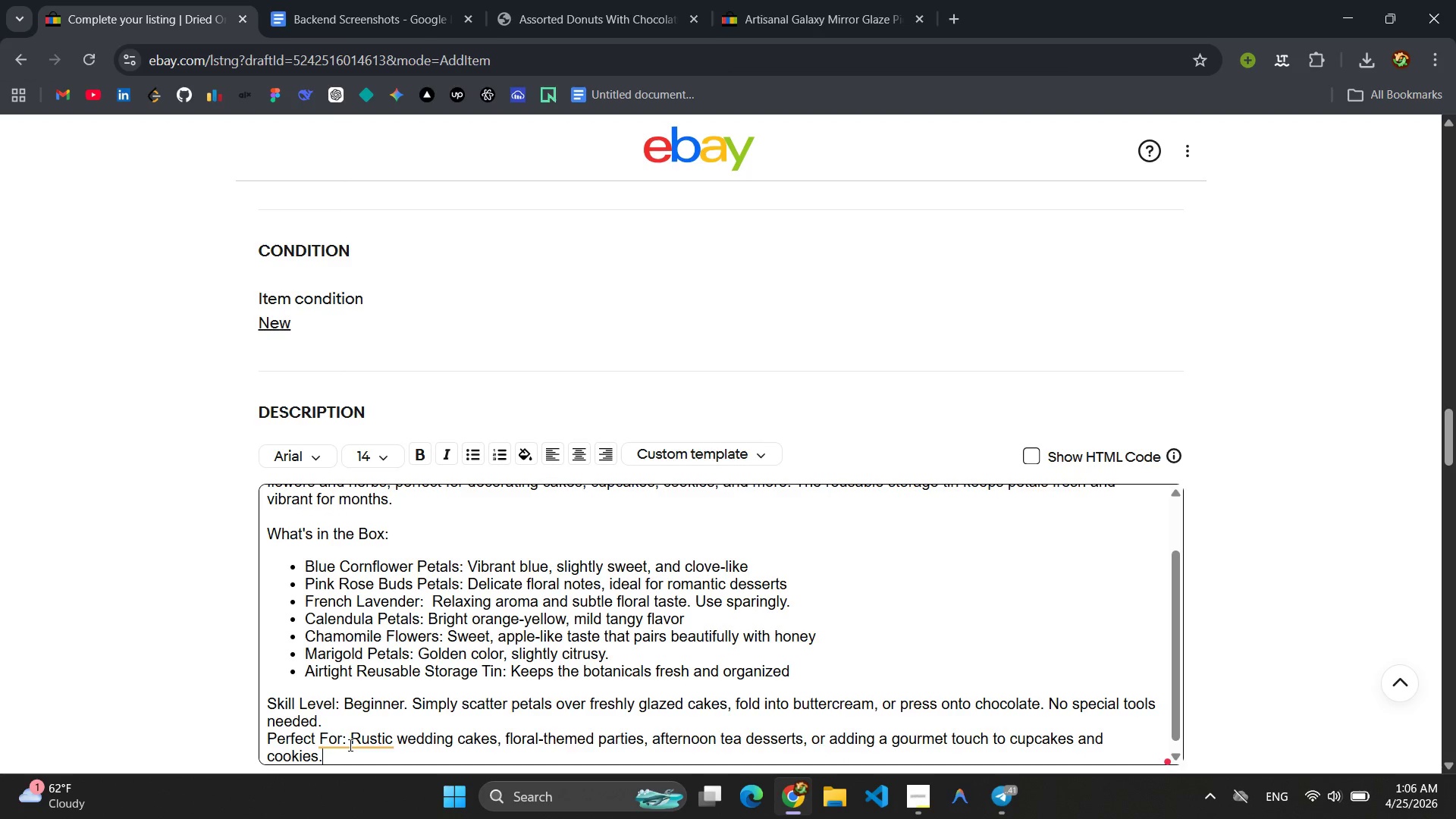 
left_click([355, 739])
 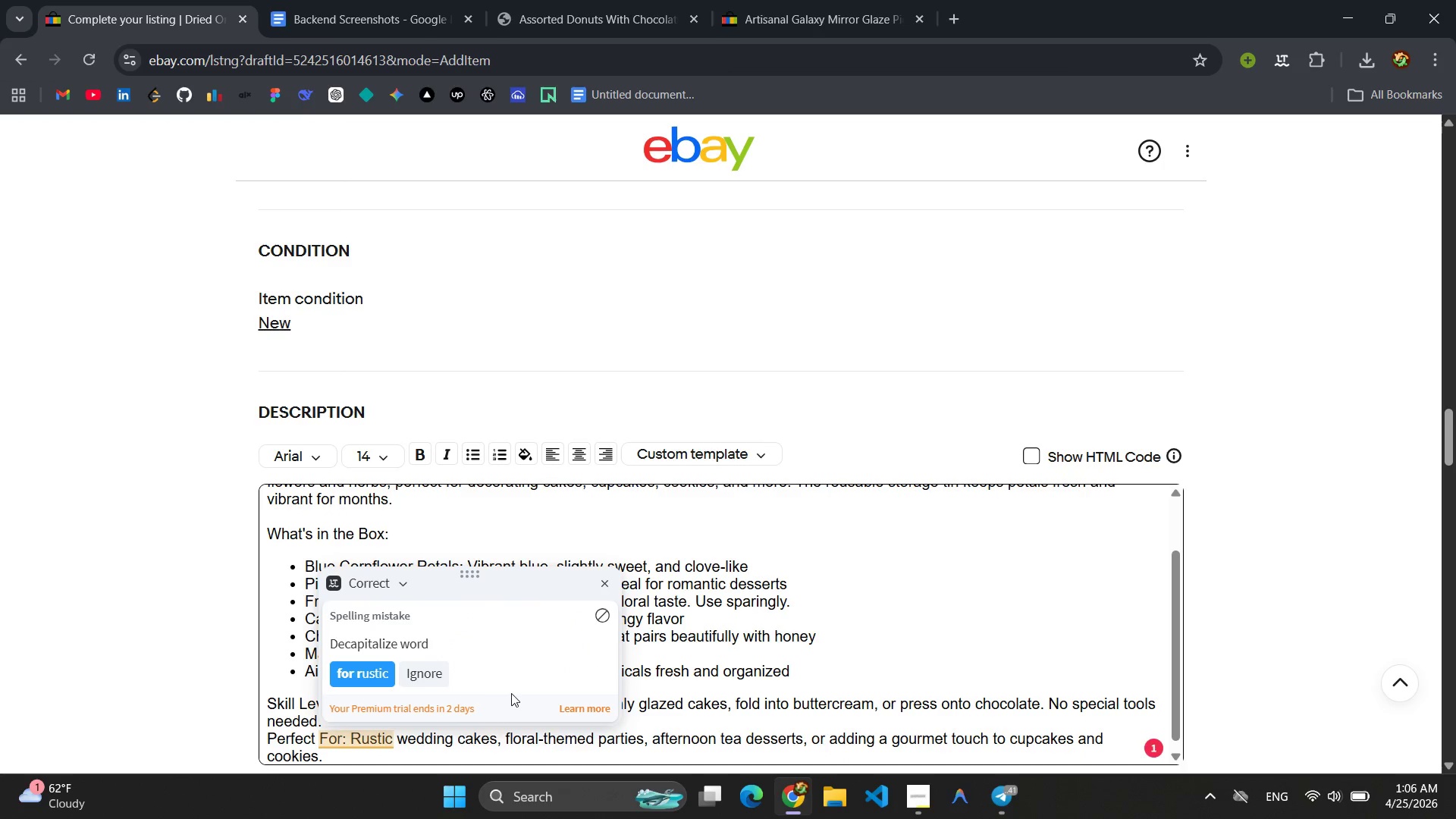 
left_click([435, 674])
 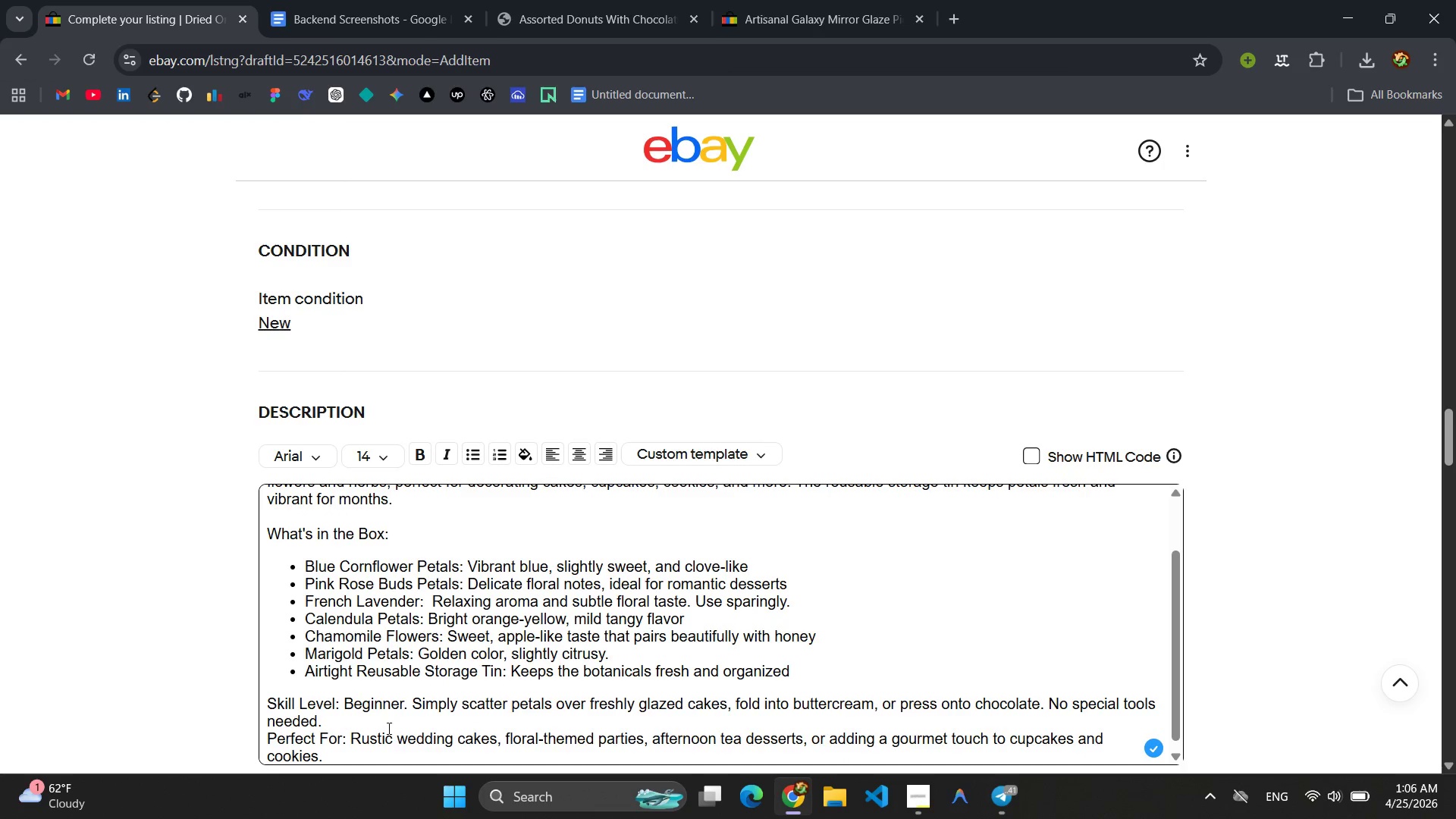 
left_click([372, 708])
 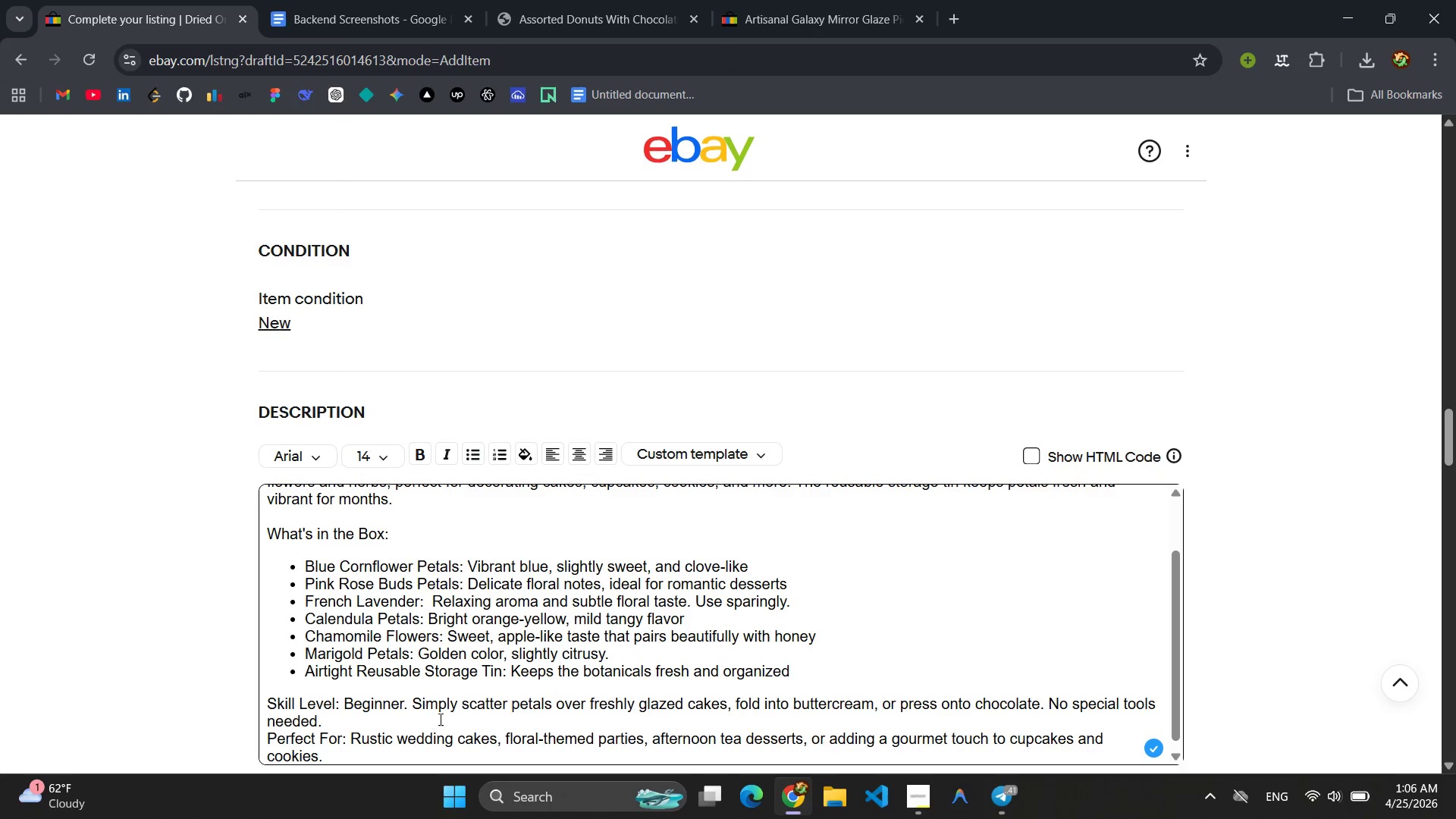 
scroll: coordinate [444, 717], scroll_direction: down, amount: 7.0
 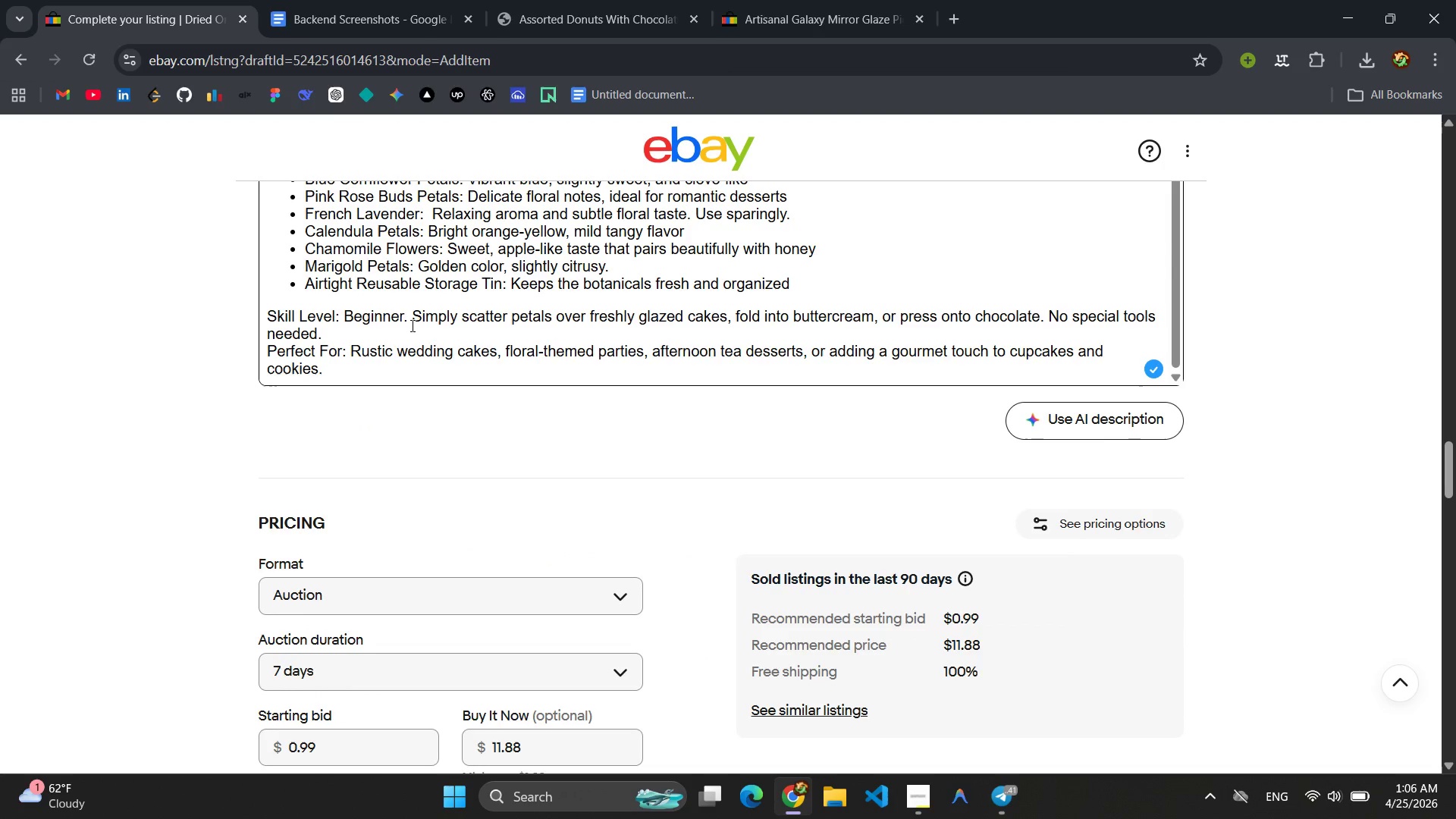 
left_click([352, 369])
 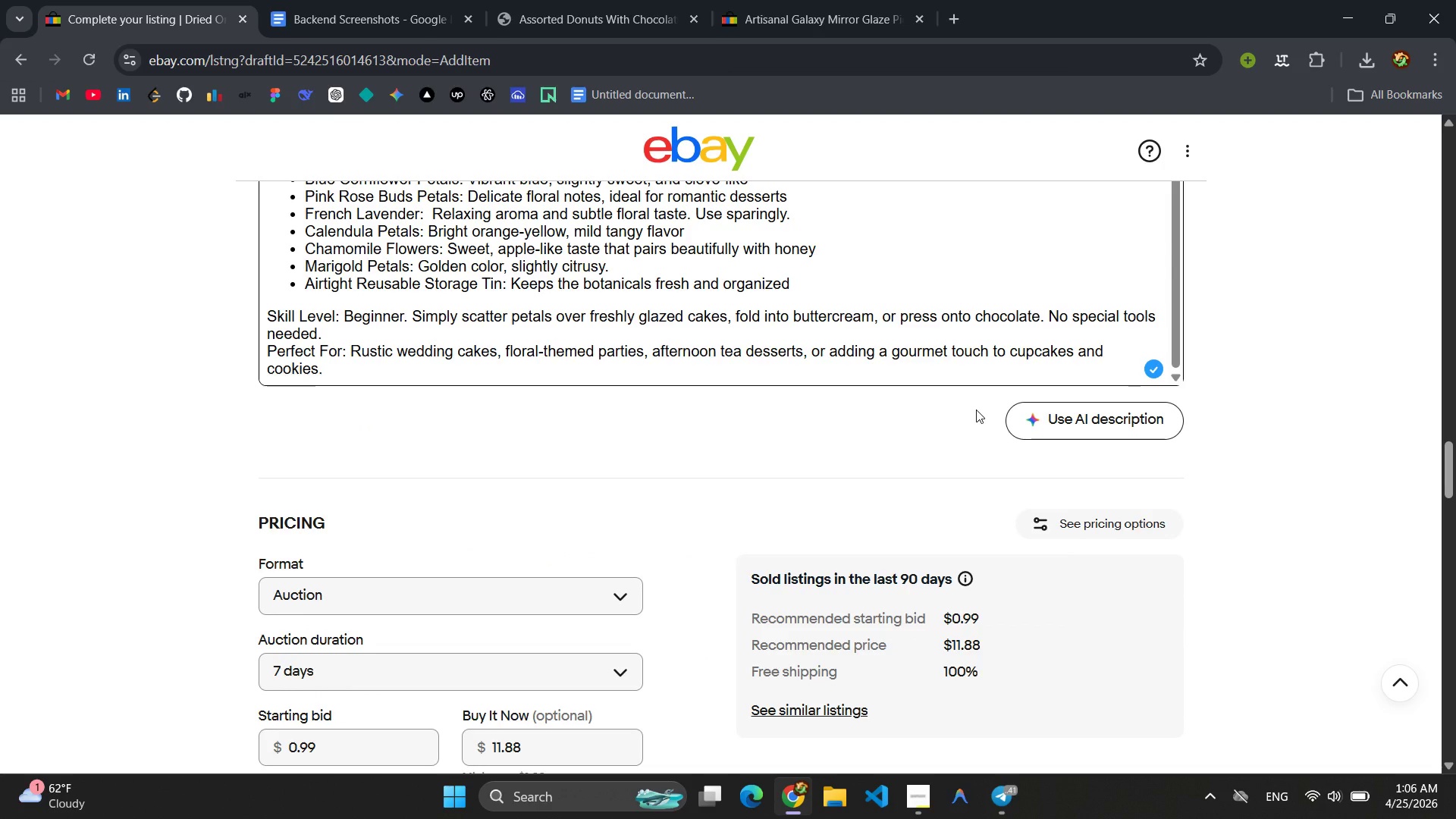 
key(Enter)
 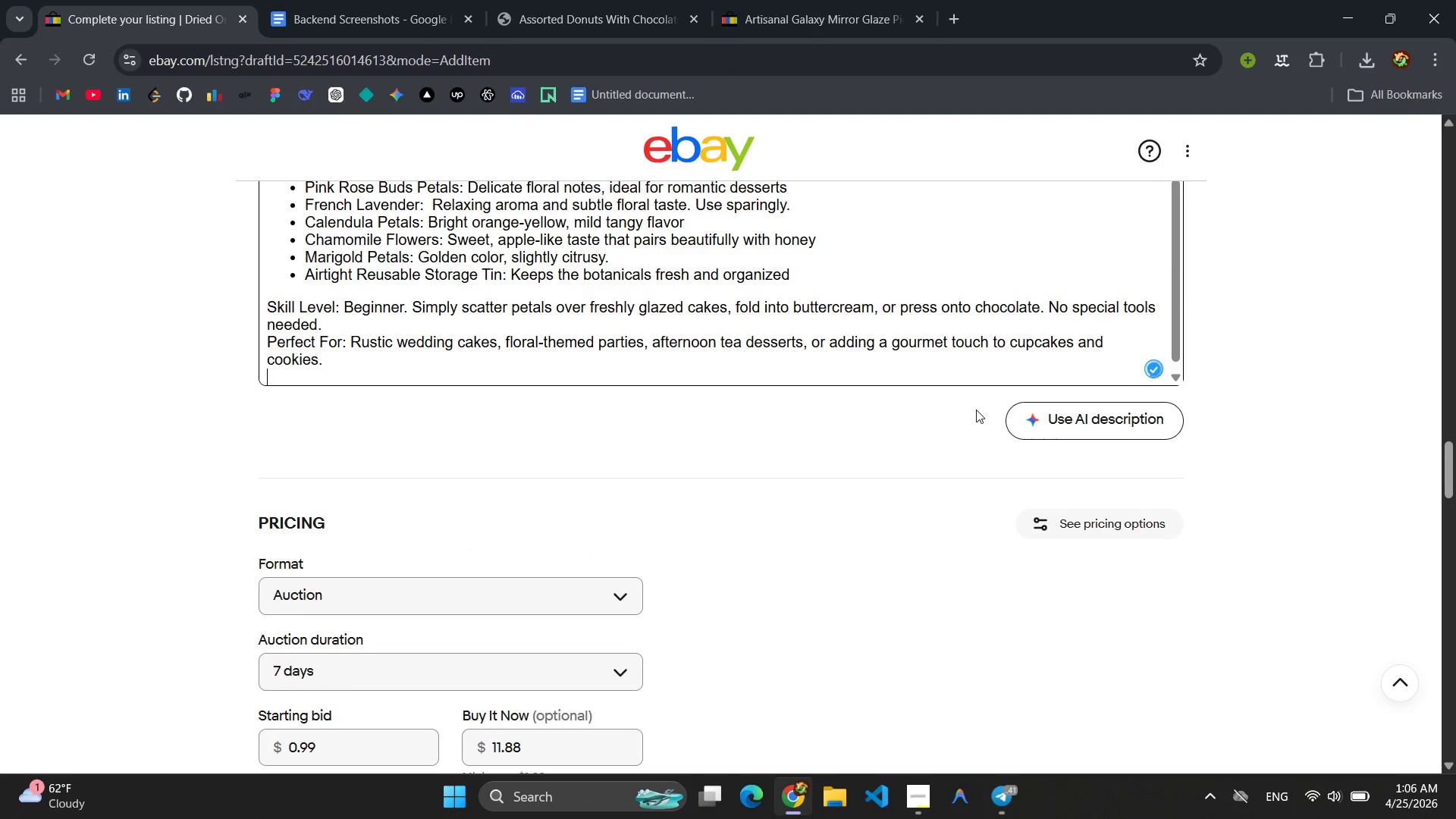 
key(Enter)
 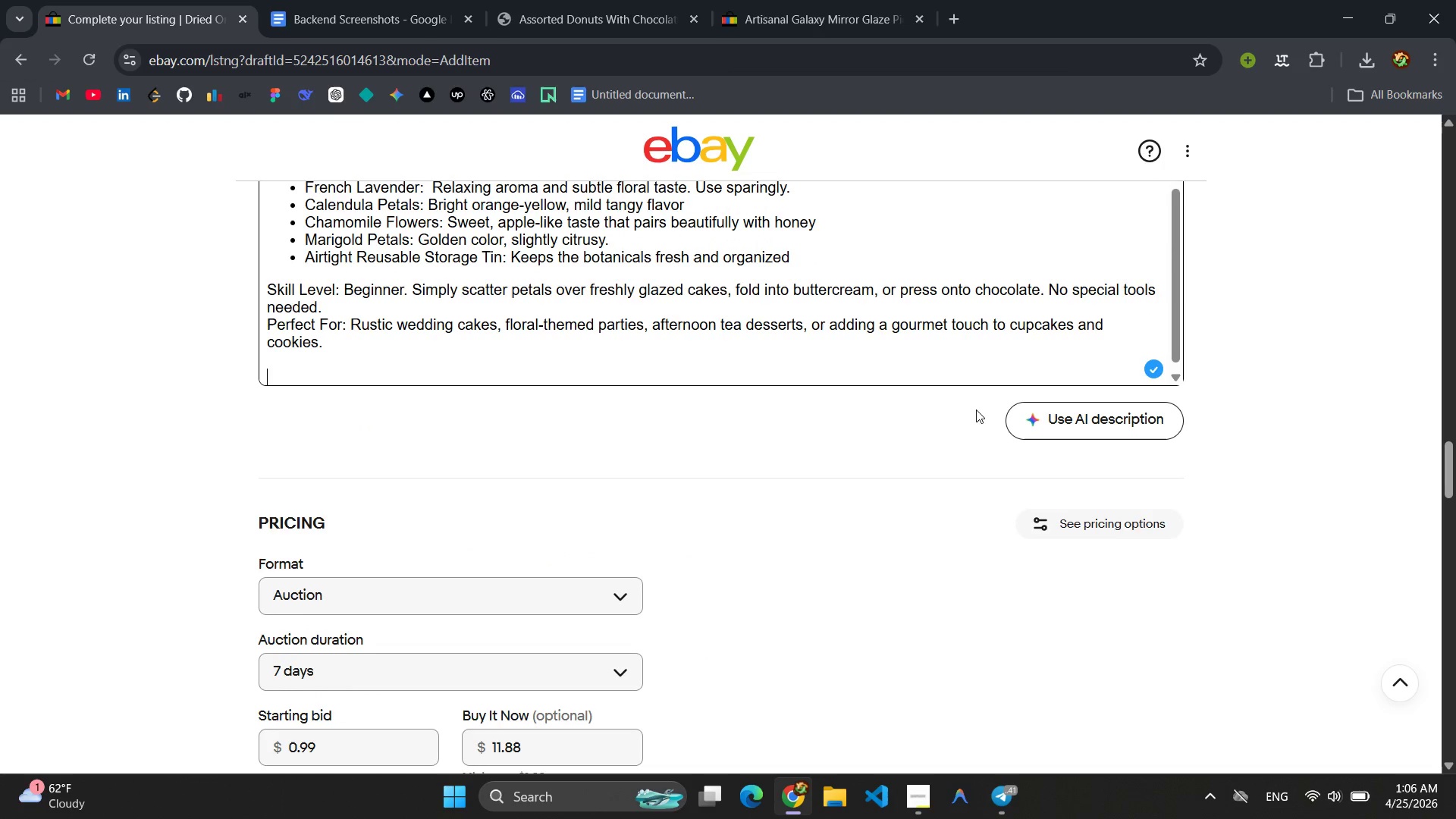 
type(H)
key(Backspace)
type(Shipping Poclicie )
key(Backspace)
key(Backspace)
key(Backspace)
key(Backspace)
key(Backspace)
key(Backspace)
key(Backspace)
type(licies )
key(Backspace)
type(:)
 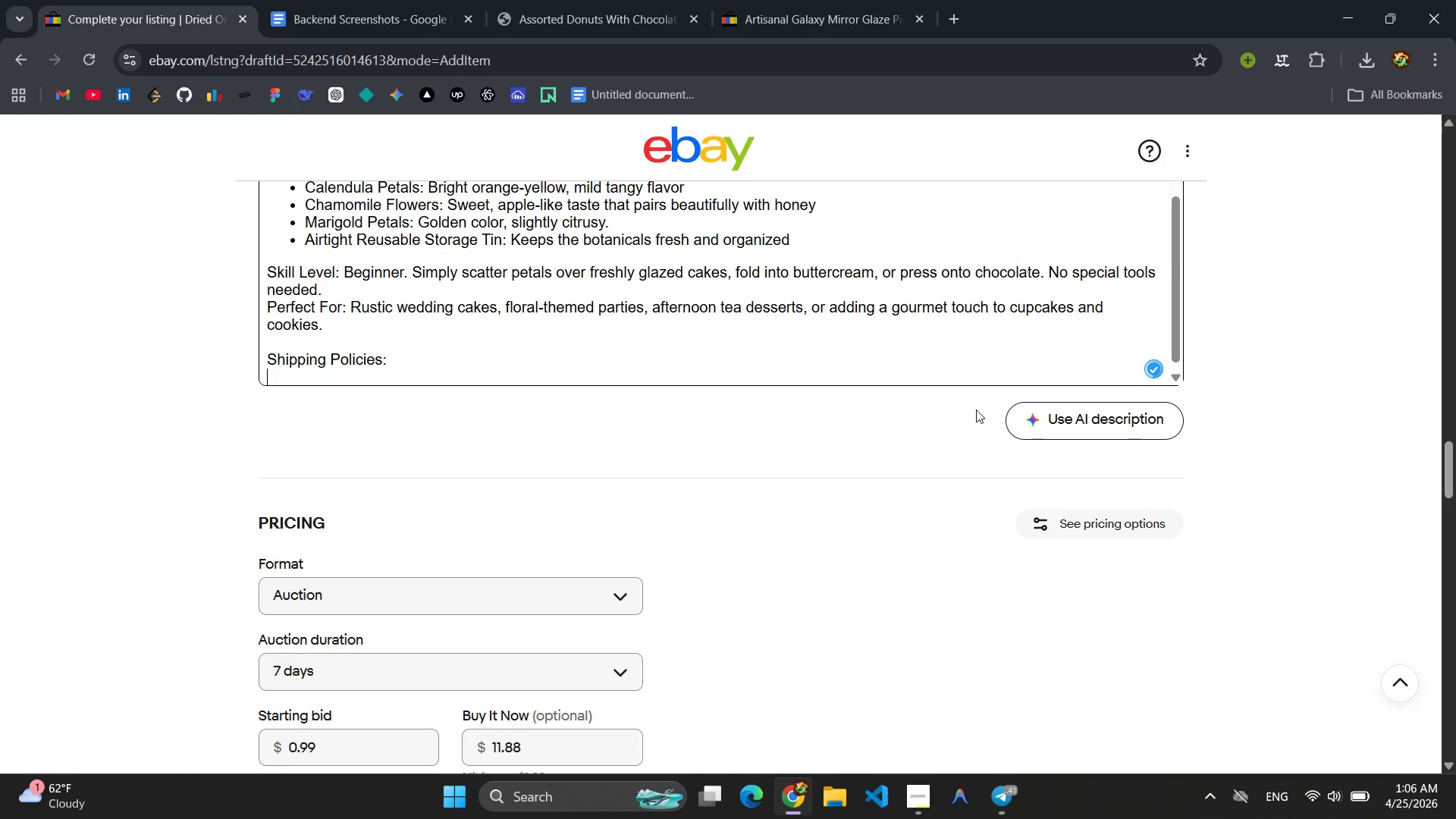 
 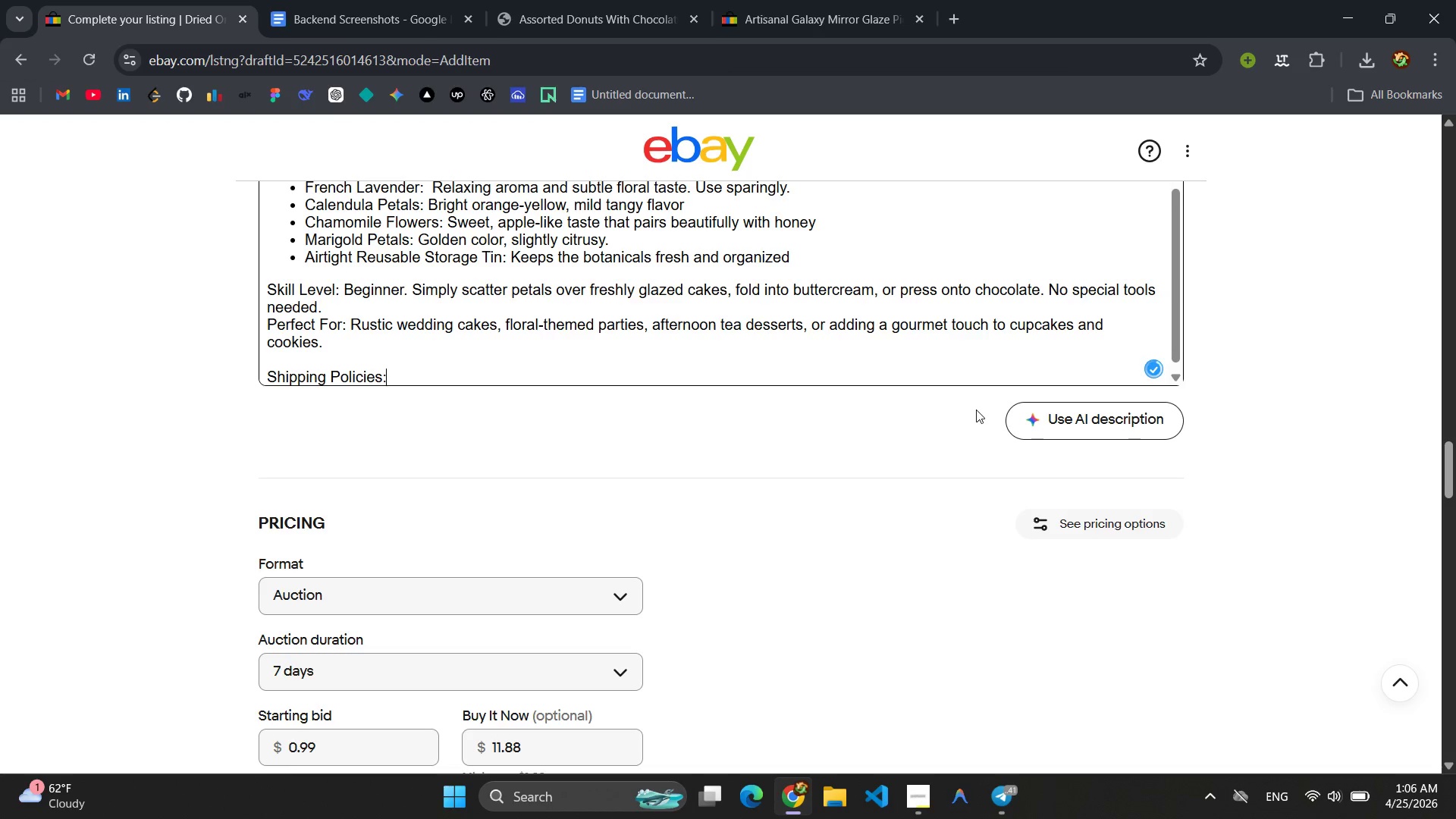 
key(Enter)
 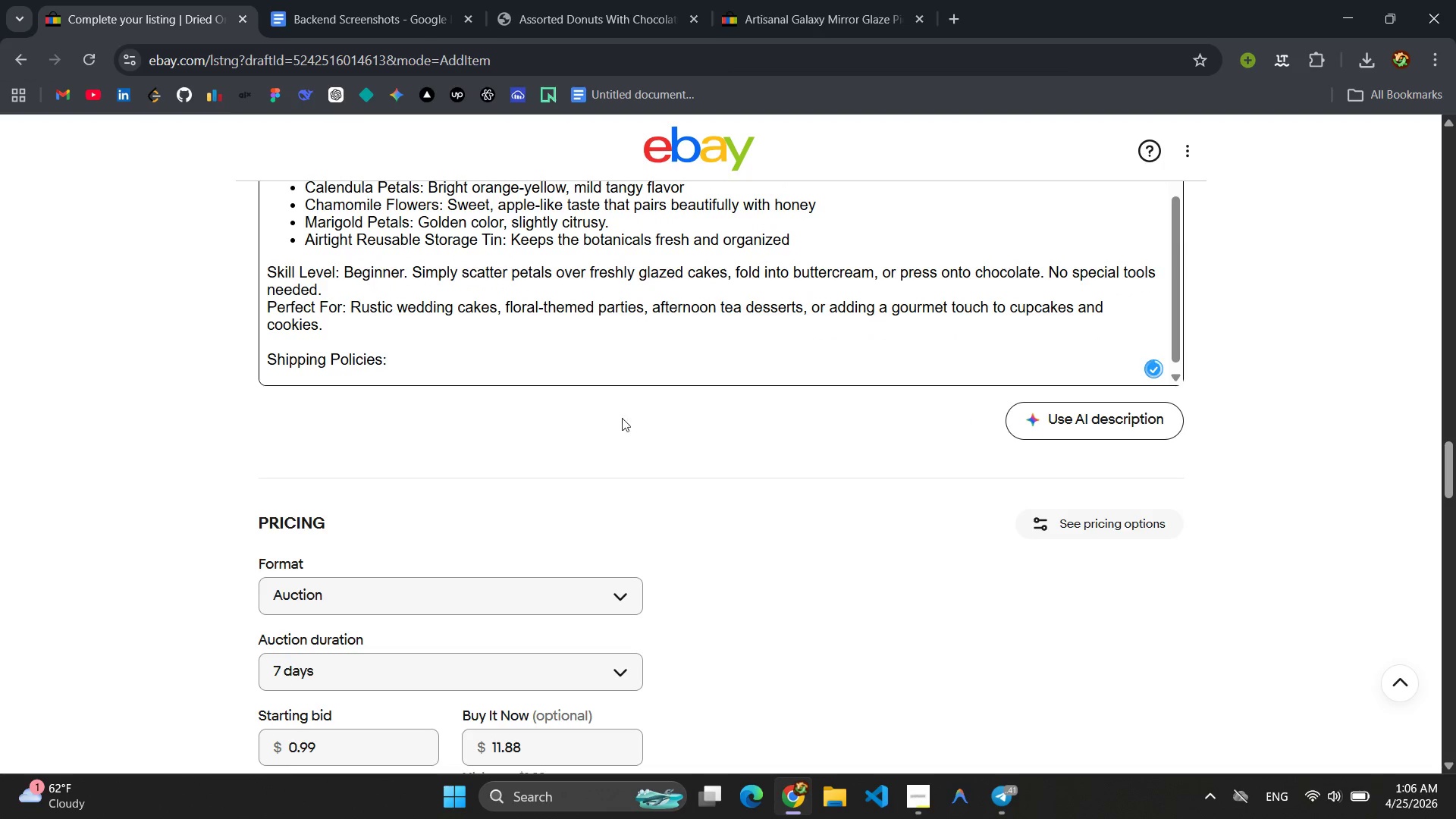 
scroll: coordinate [648, 431], scroll_direction: up, amount: 1.0
 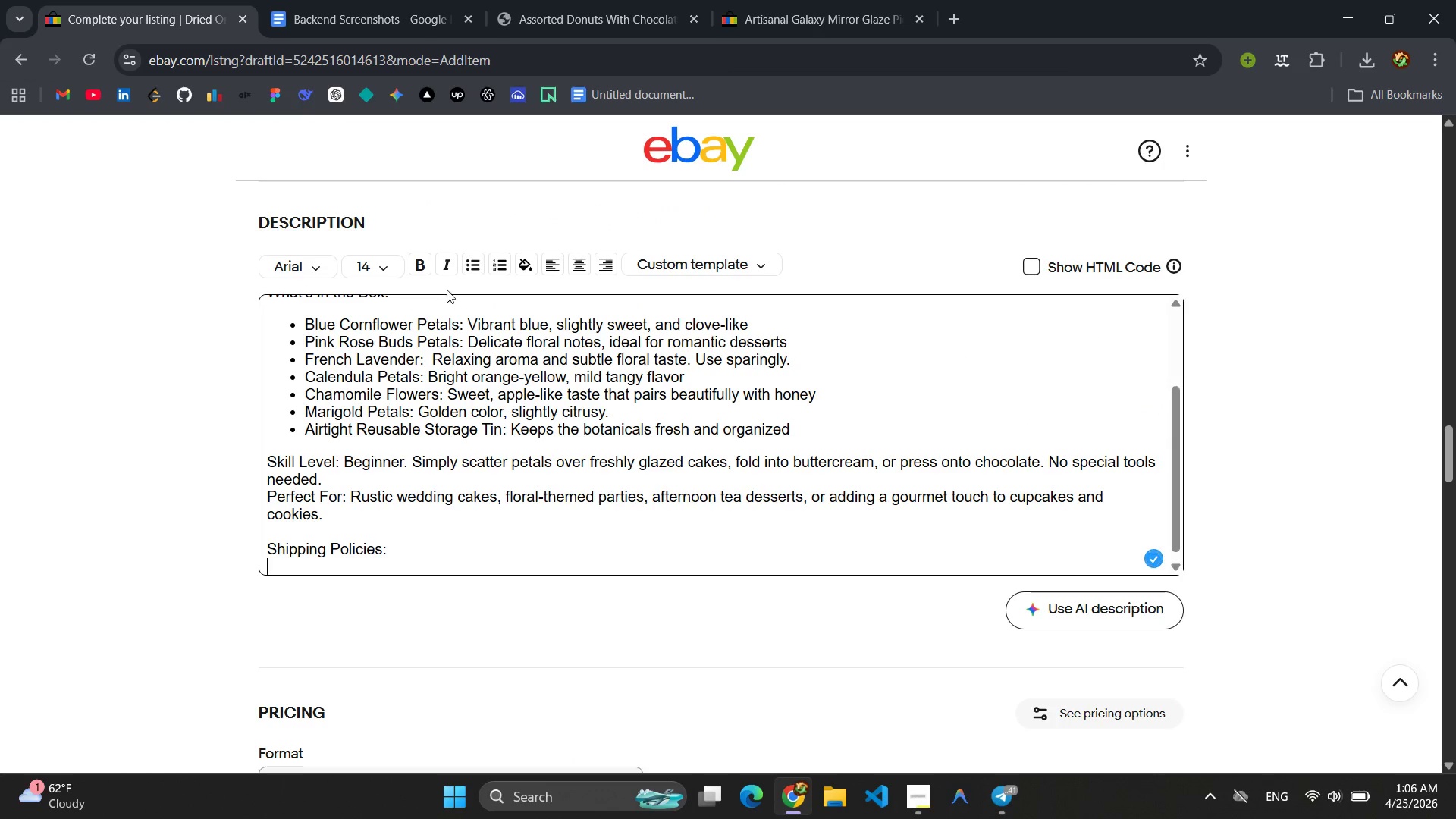 
left_click([473, 270])
 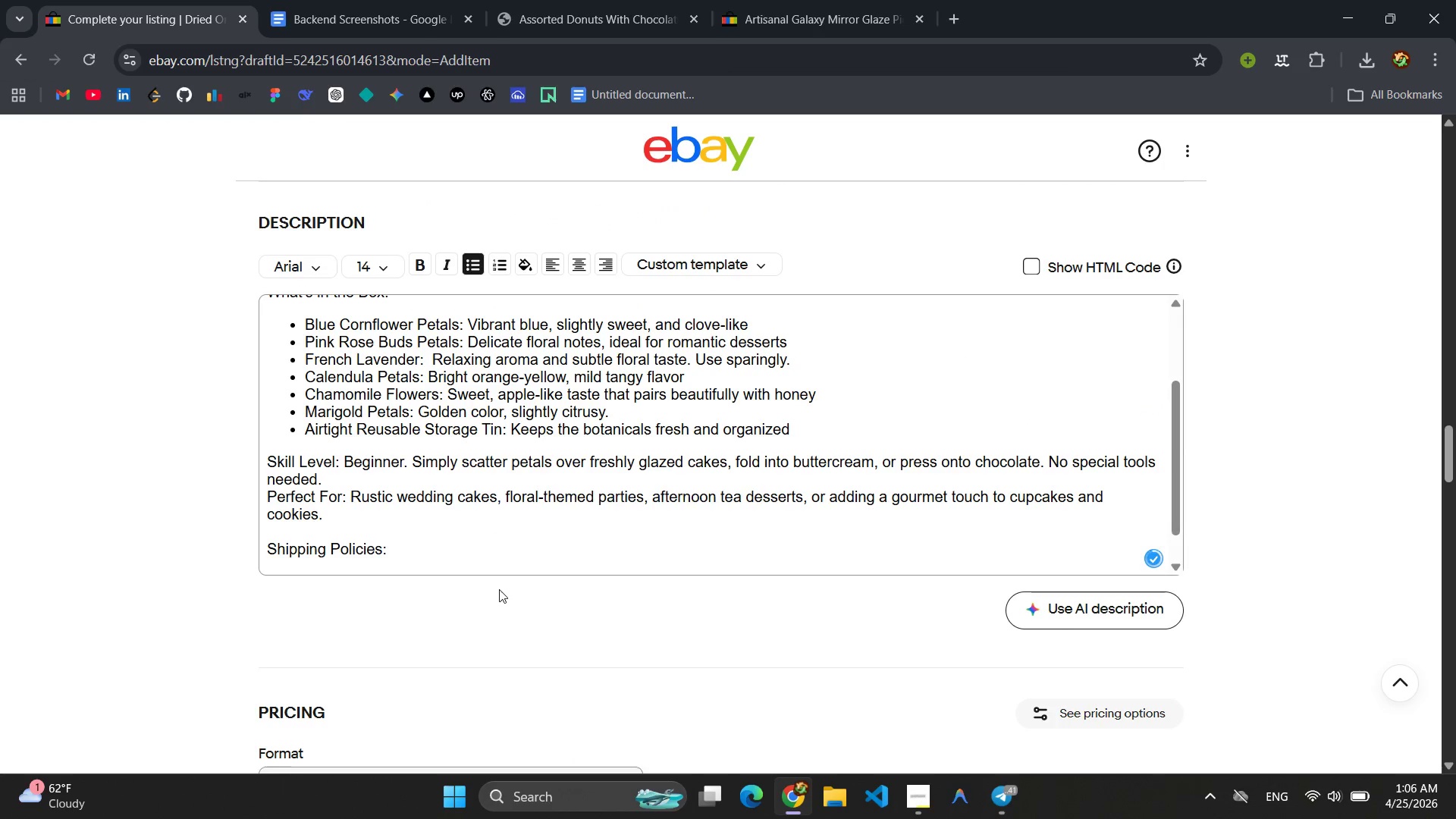 
scroll: coordinate [469, 370], scroll_direction: down, amount: 4.0
 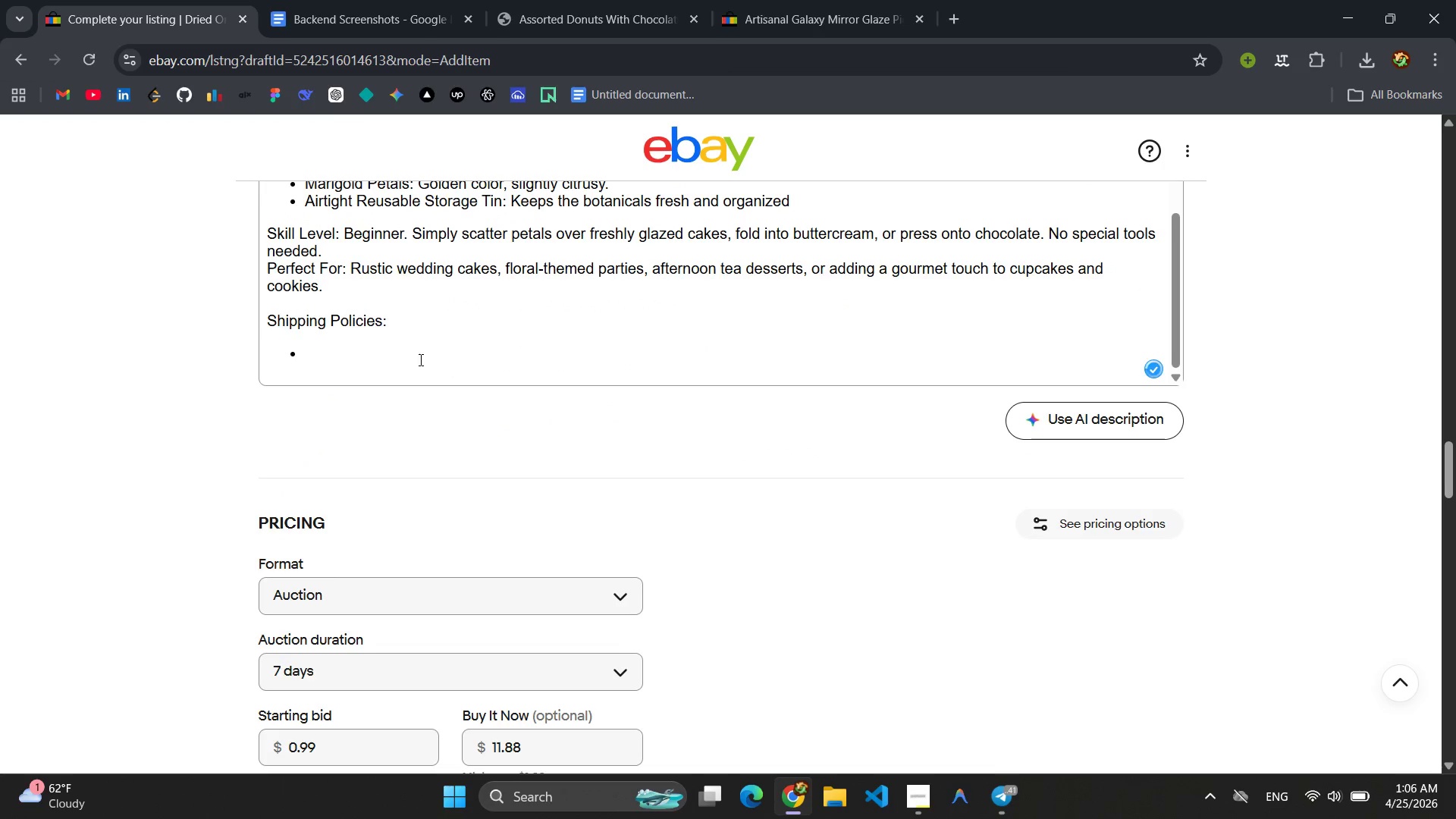 
left_click([419, 359])
 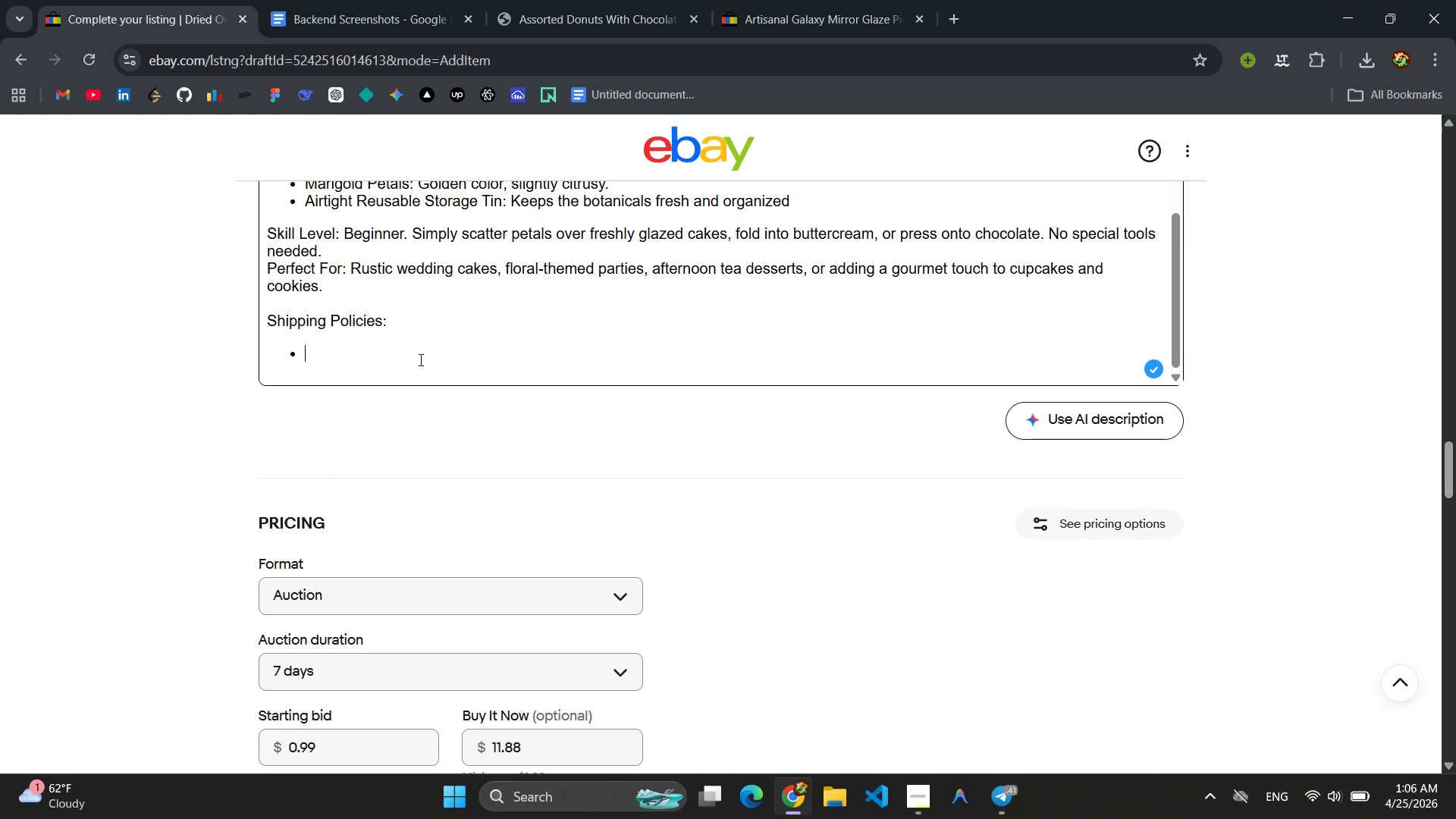 
type(Free US shipping )
key(Backspace)
type(. sh)
key(Backspace)
key(Backspace)
type(Ships in 1 business day )
key(Backspace)
type(.)
 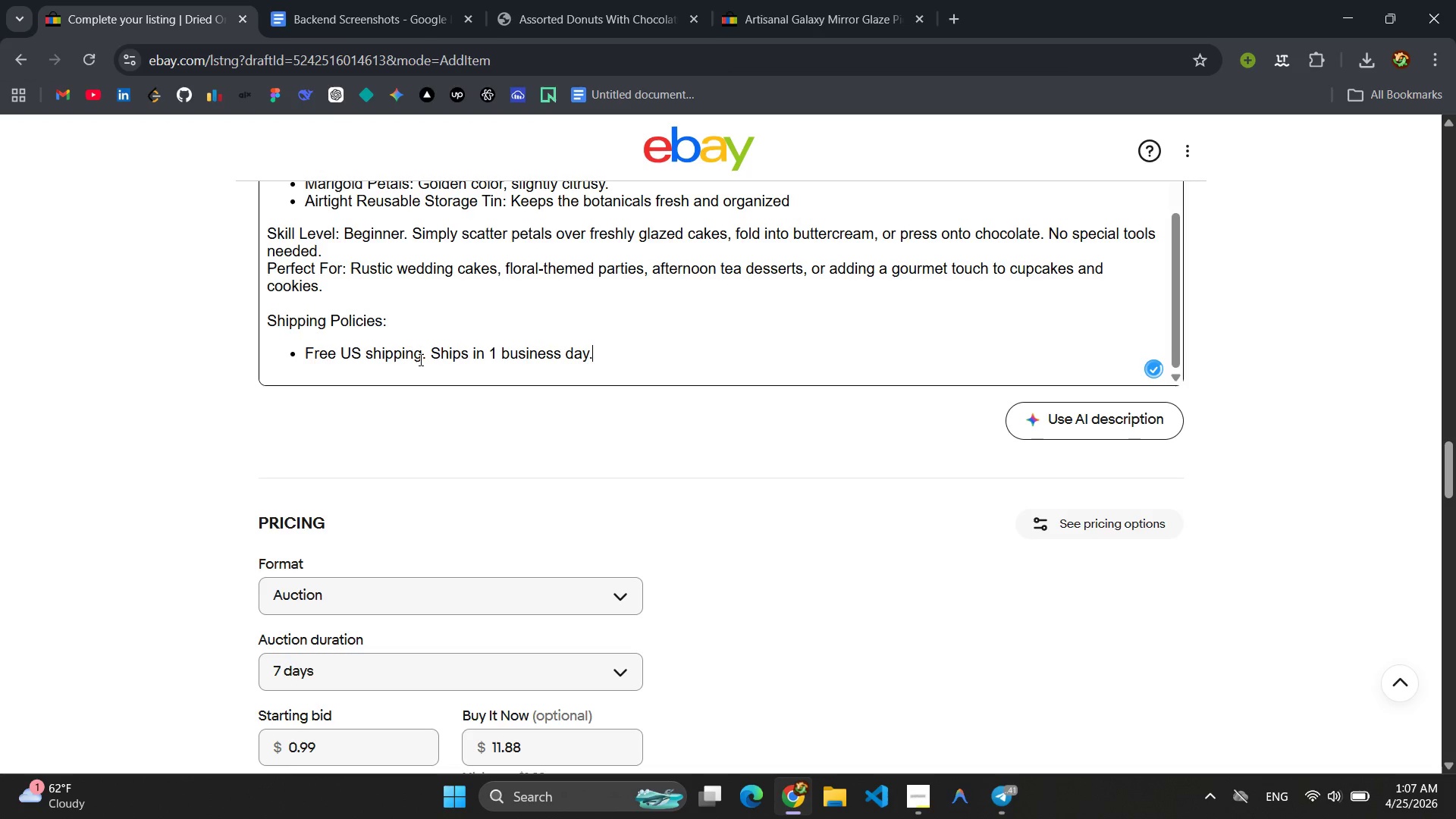 
key(Enter)
 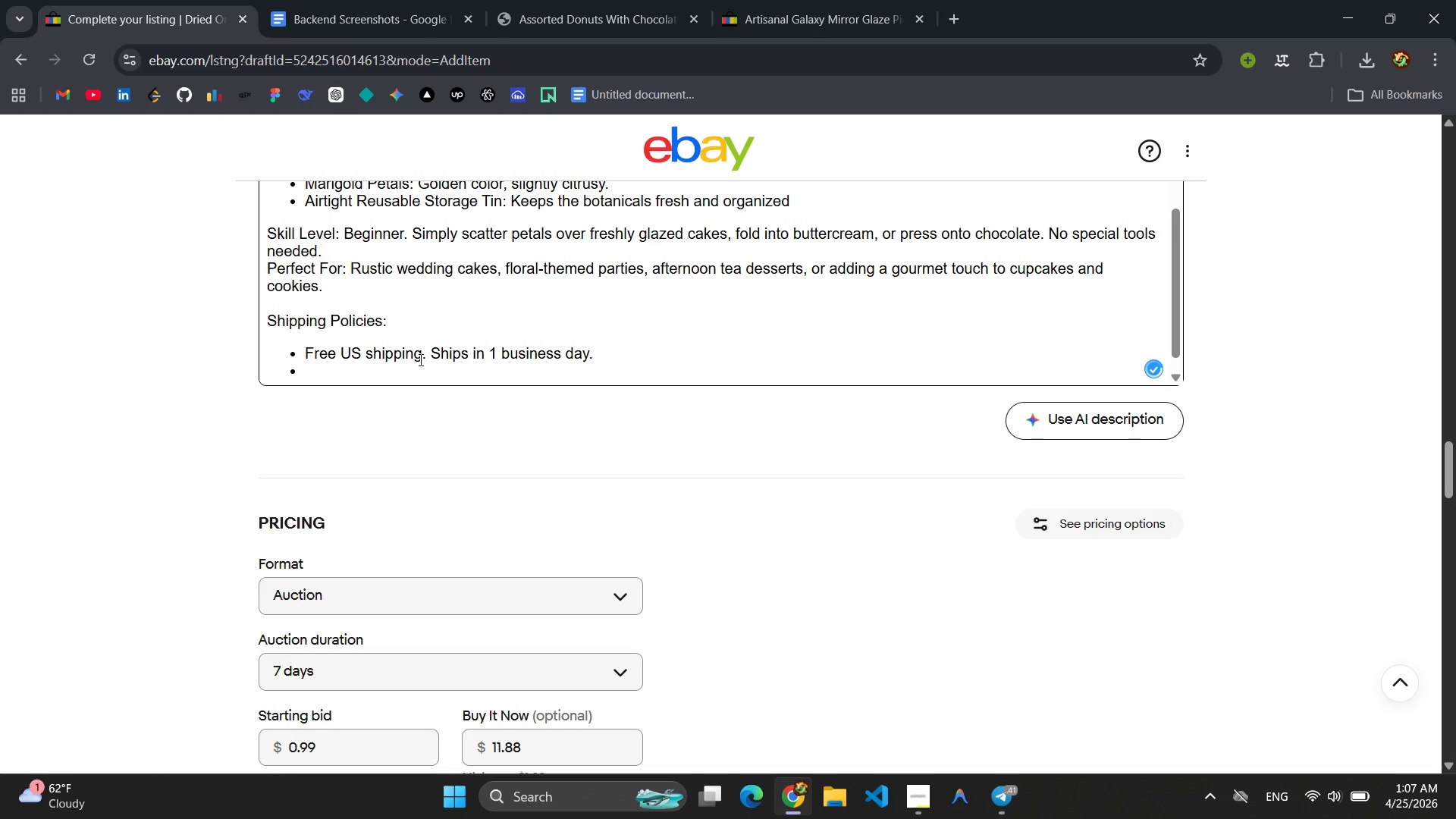 
type(30-day rtu)
key(Backspace)
key(Backspace)
type(eturn )
key(Backspace)
type(s (unopend)
key(Backspace)
type(ed tim)
key(Backspace)
type(ns only))
 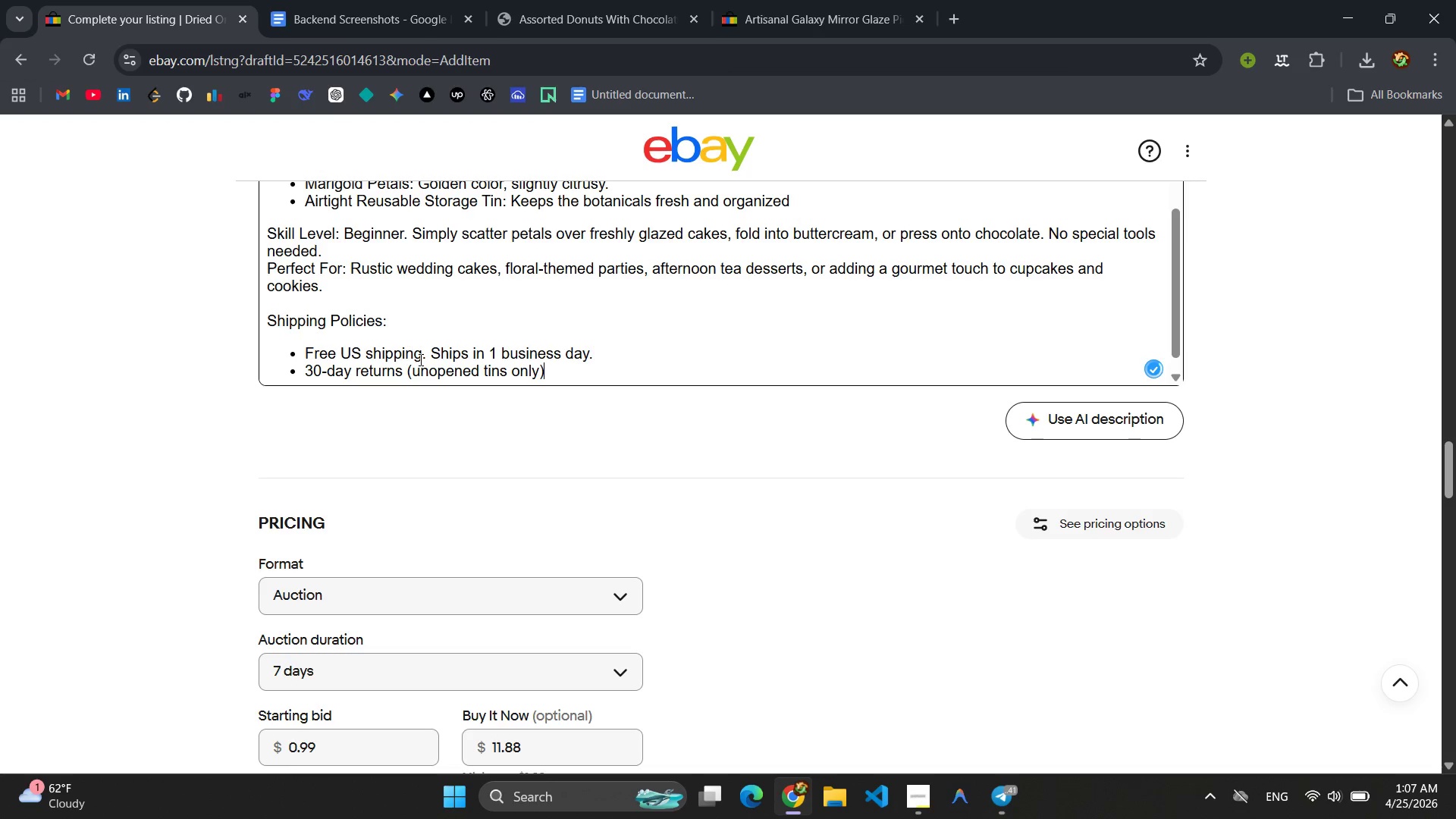 
key(Period)
 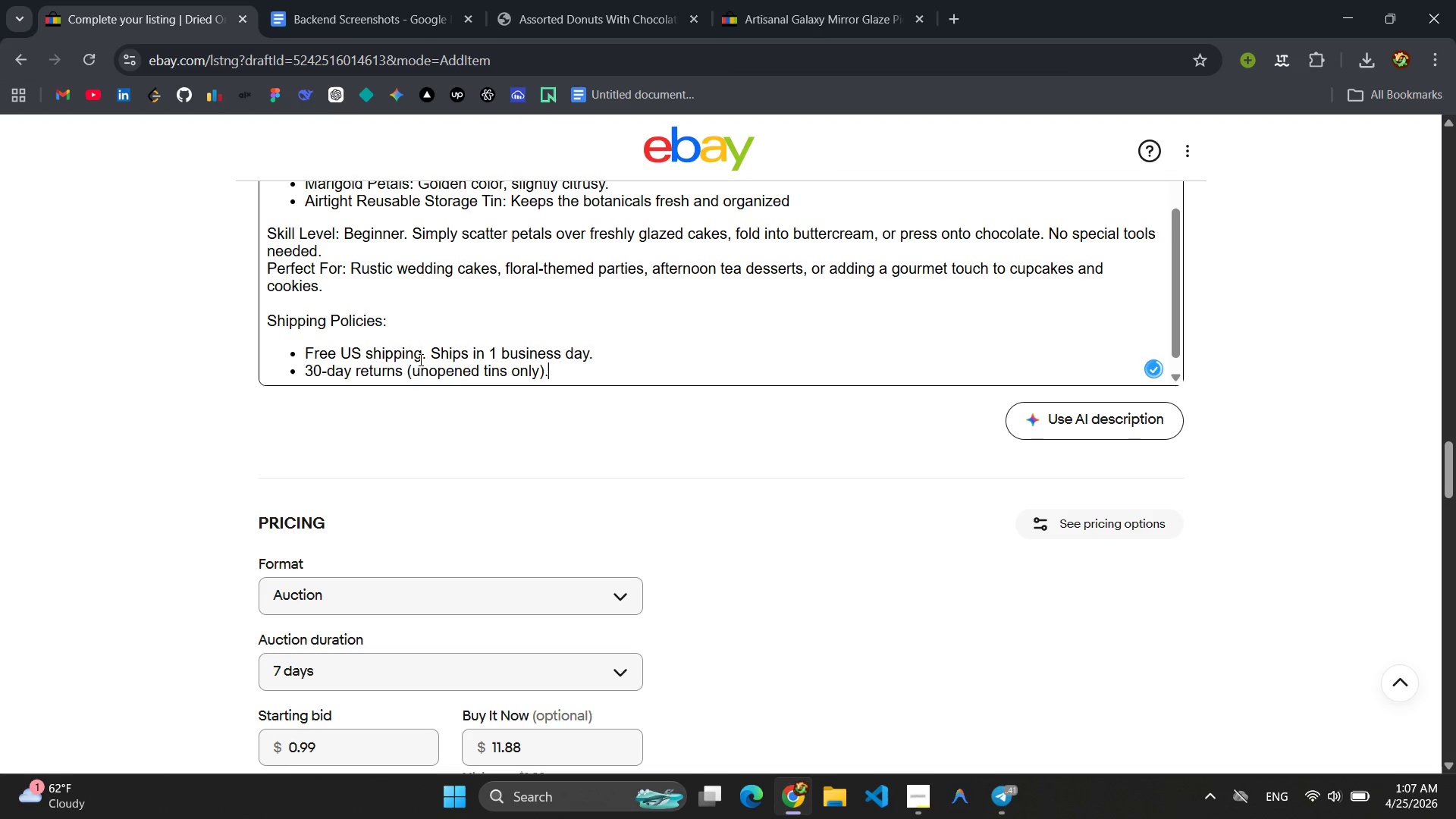 
key(Enter)
 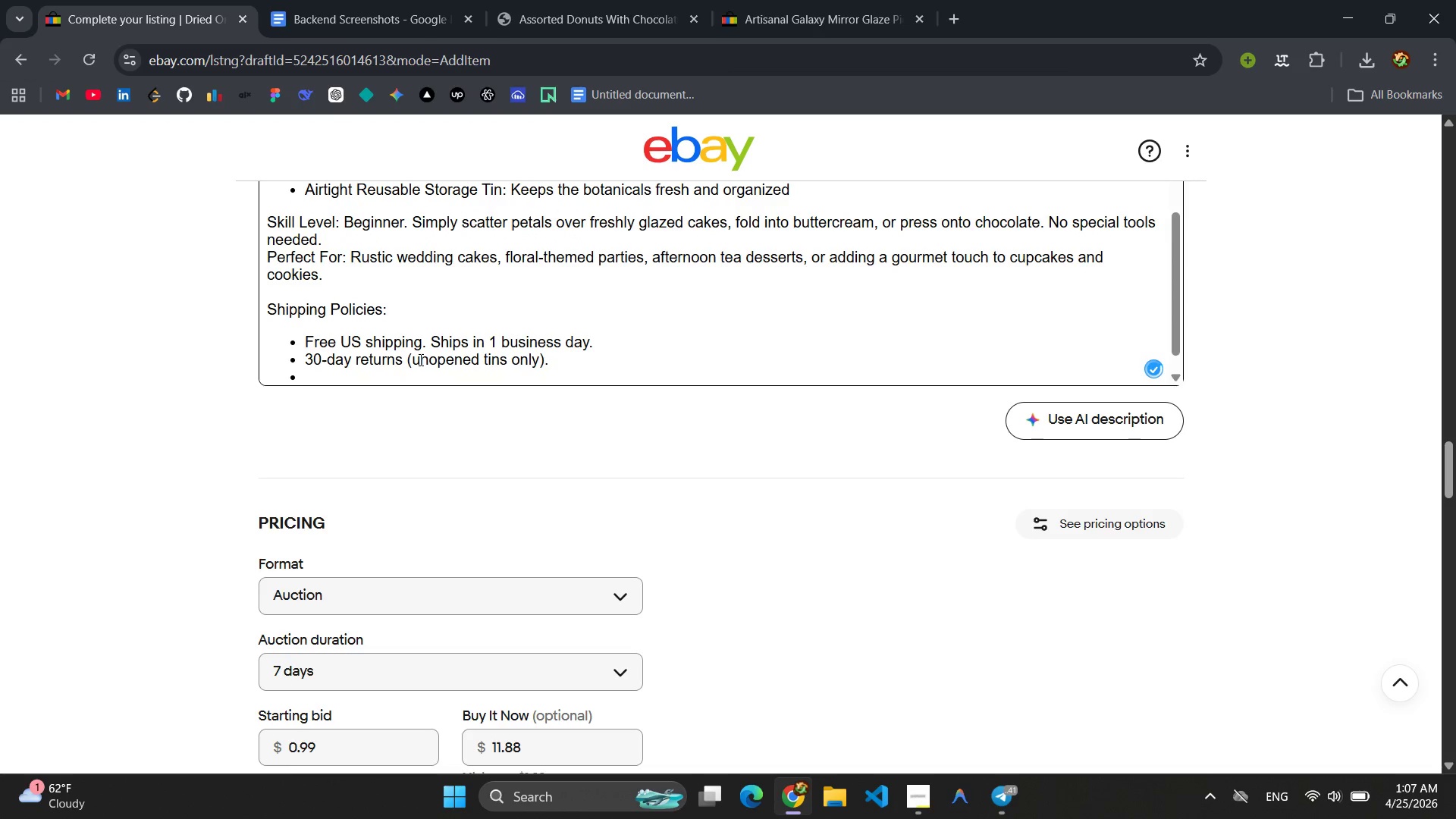 
type(Store in a cool )
key(Backspace)
type(, dry place an)
key(Backspace)
type(way from dr)
key(Backspace)
type(irect sunlight )
key(Backspace)
type(.)
 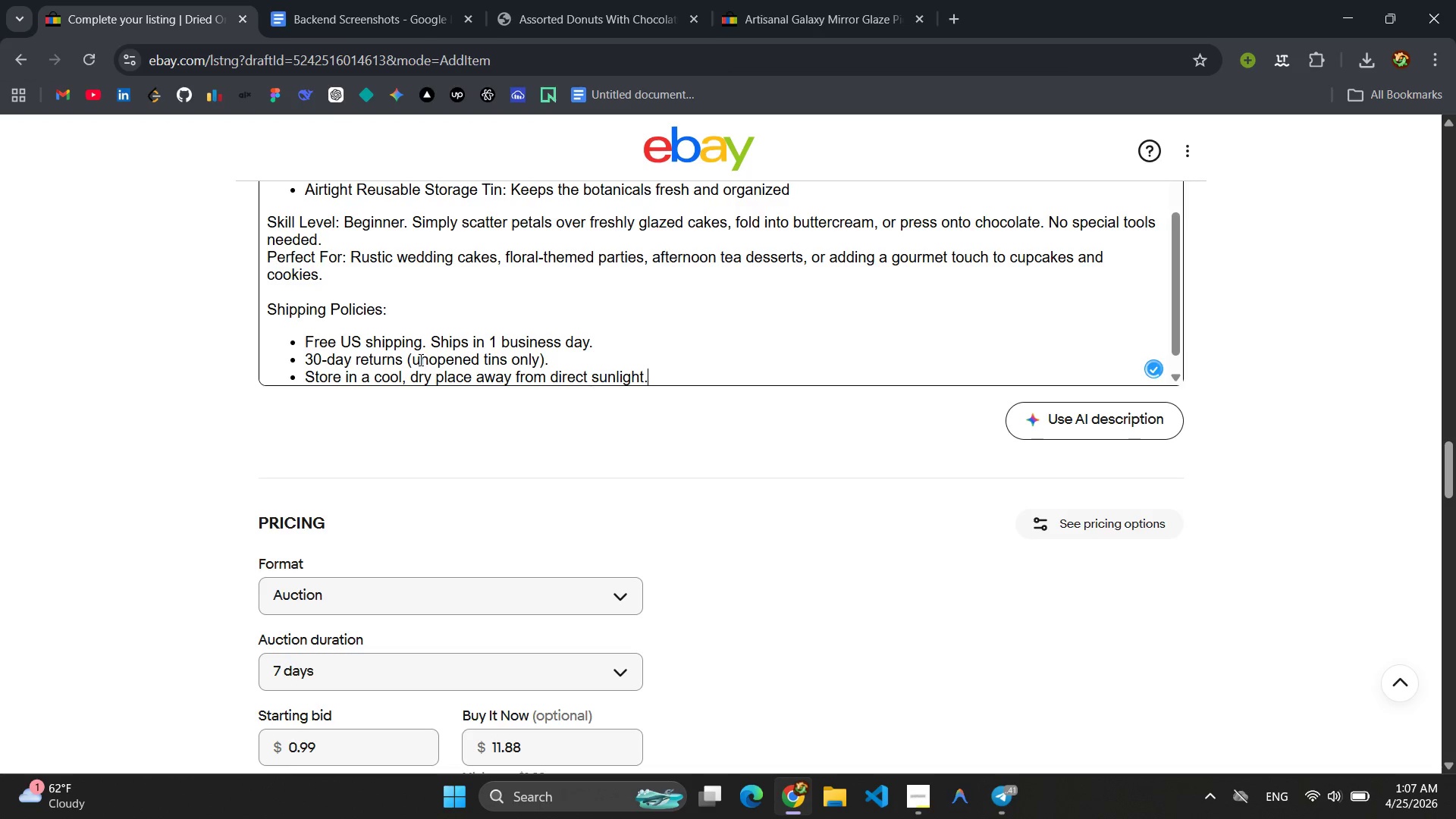 
key(Enter)
 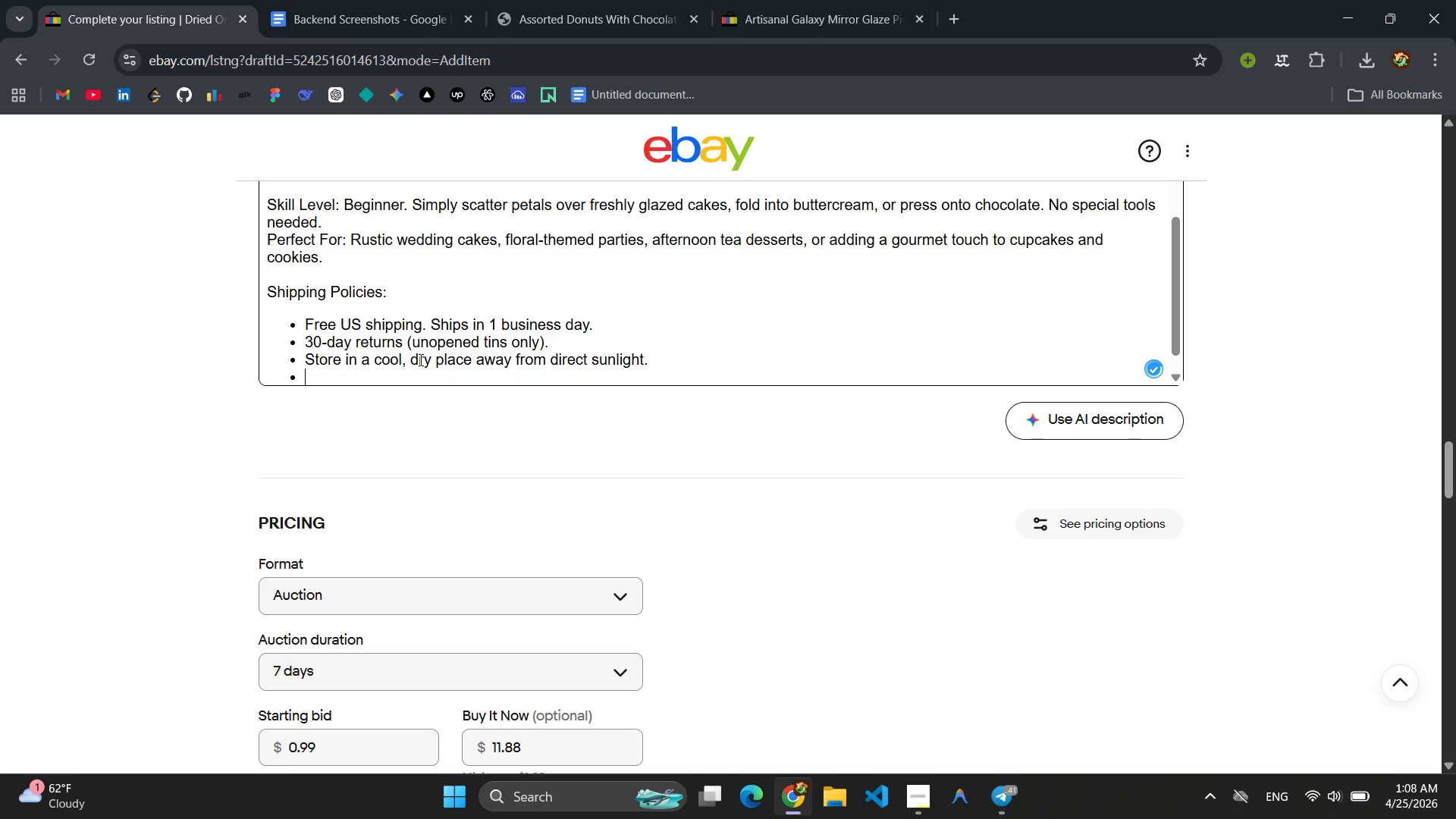 
key(Enter)
 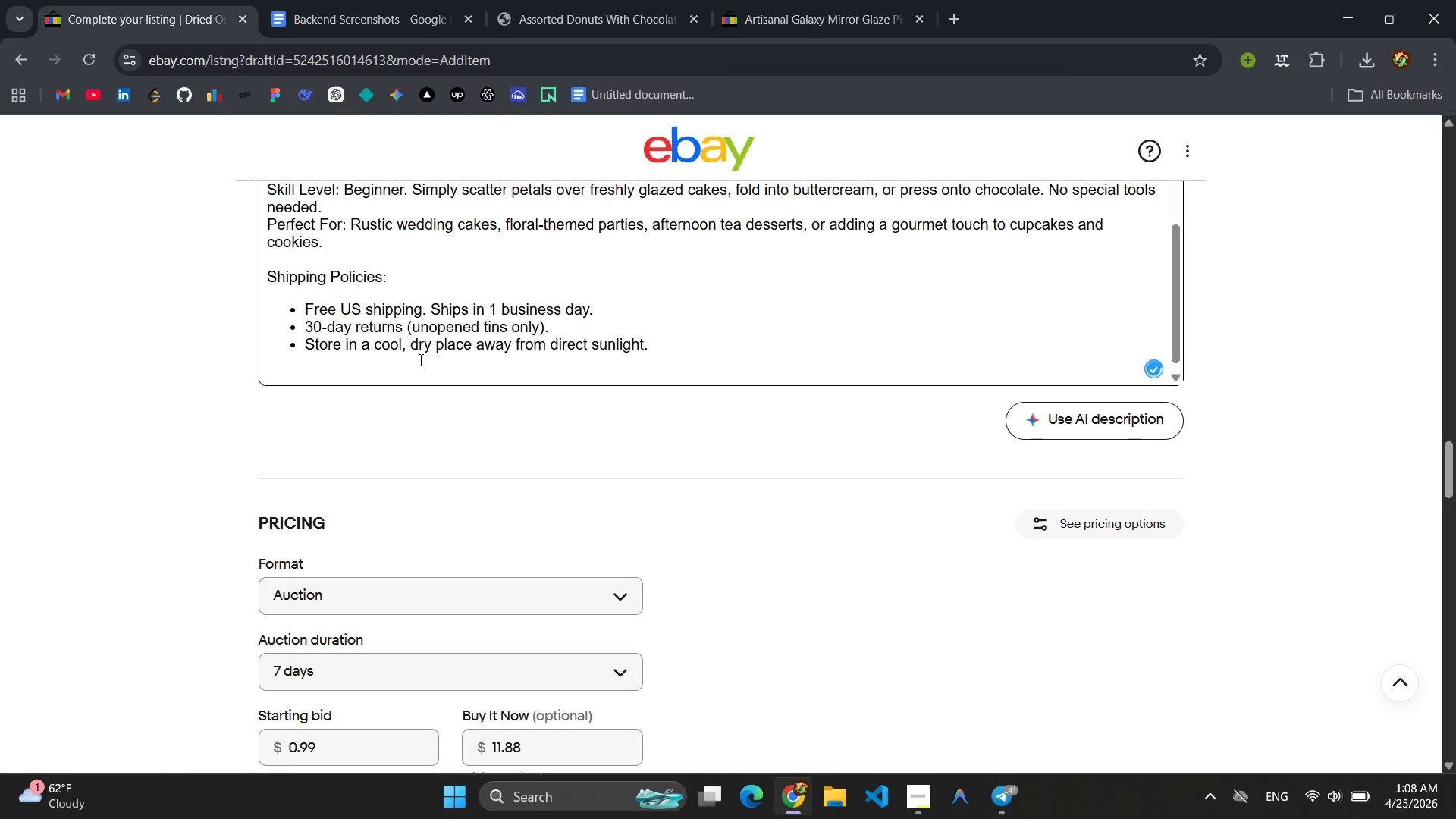 
type(The ga)
key(Backspace)
key(Backspace)
type(Glaze Guild - Artisanal Patisserie )
 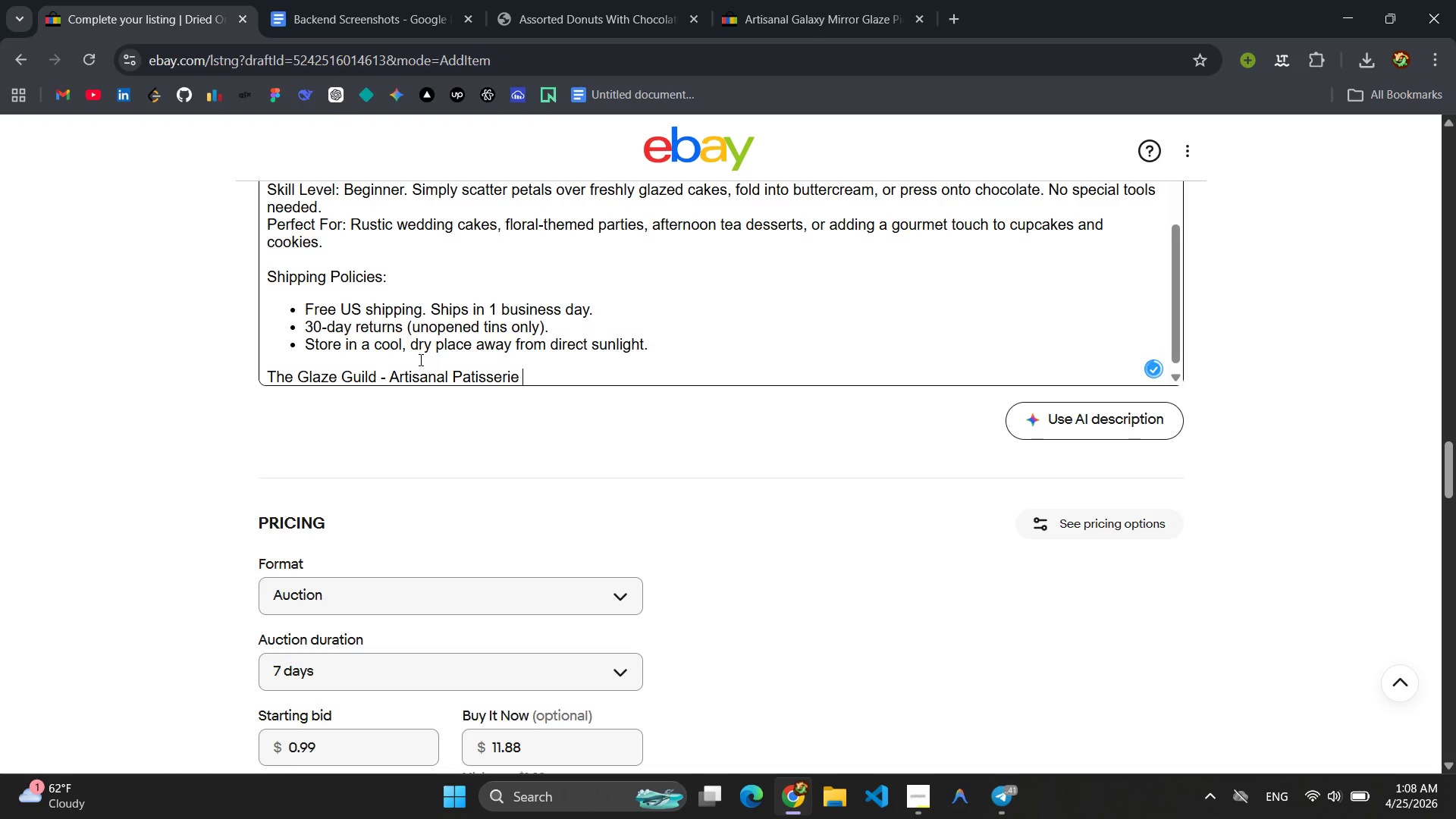 
type(, )
key(Backspace)
key(Backspace)
key(Backspace)
key(Backspace)
type(,)
key(Backspace)
type(e, Delivered )
key(Backspace)
type(.)
 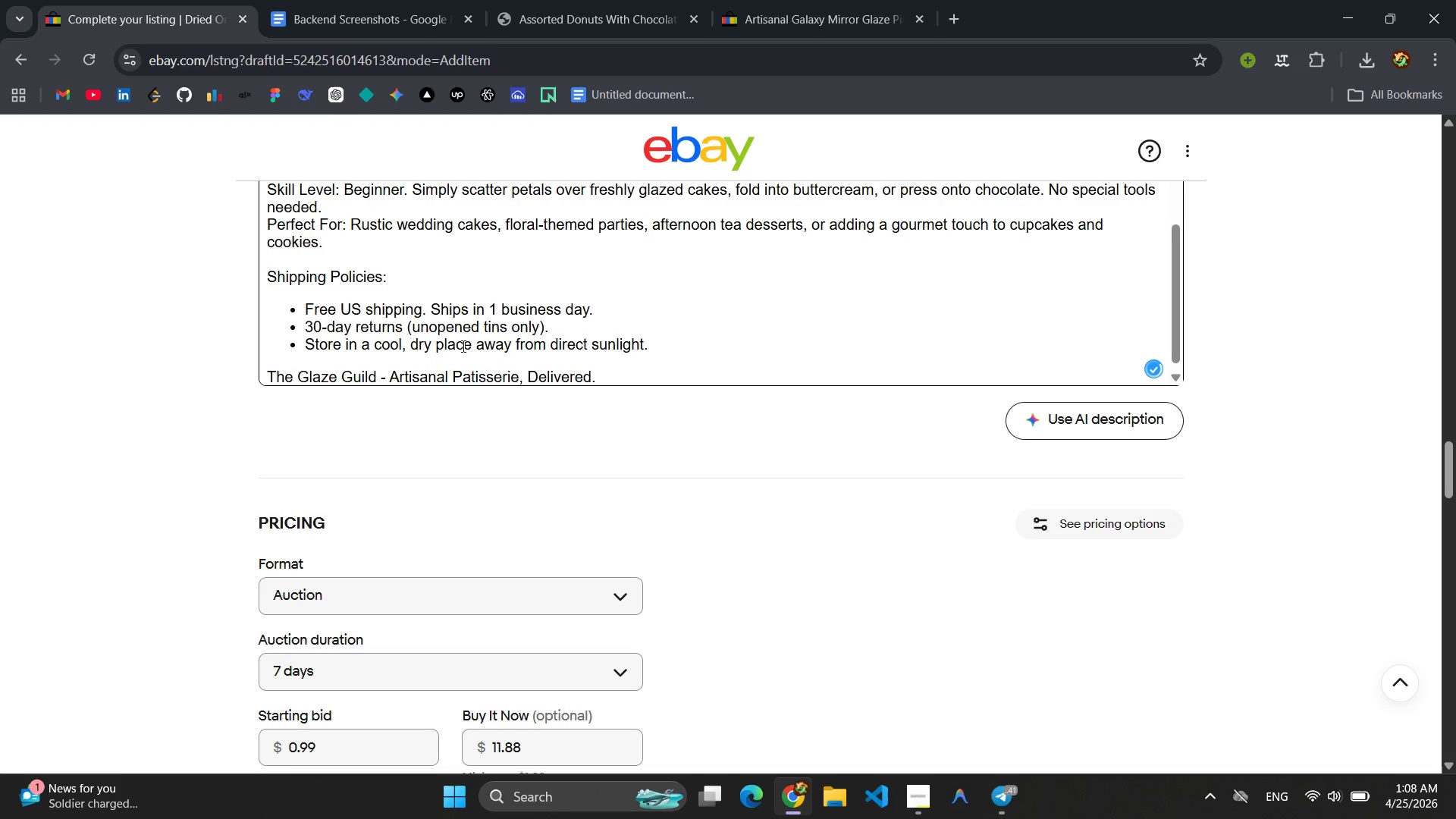 
scroll: coordinate [651, 450], scroll_direction: down, amount: 2.0
 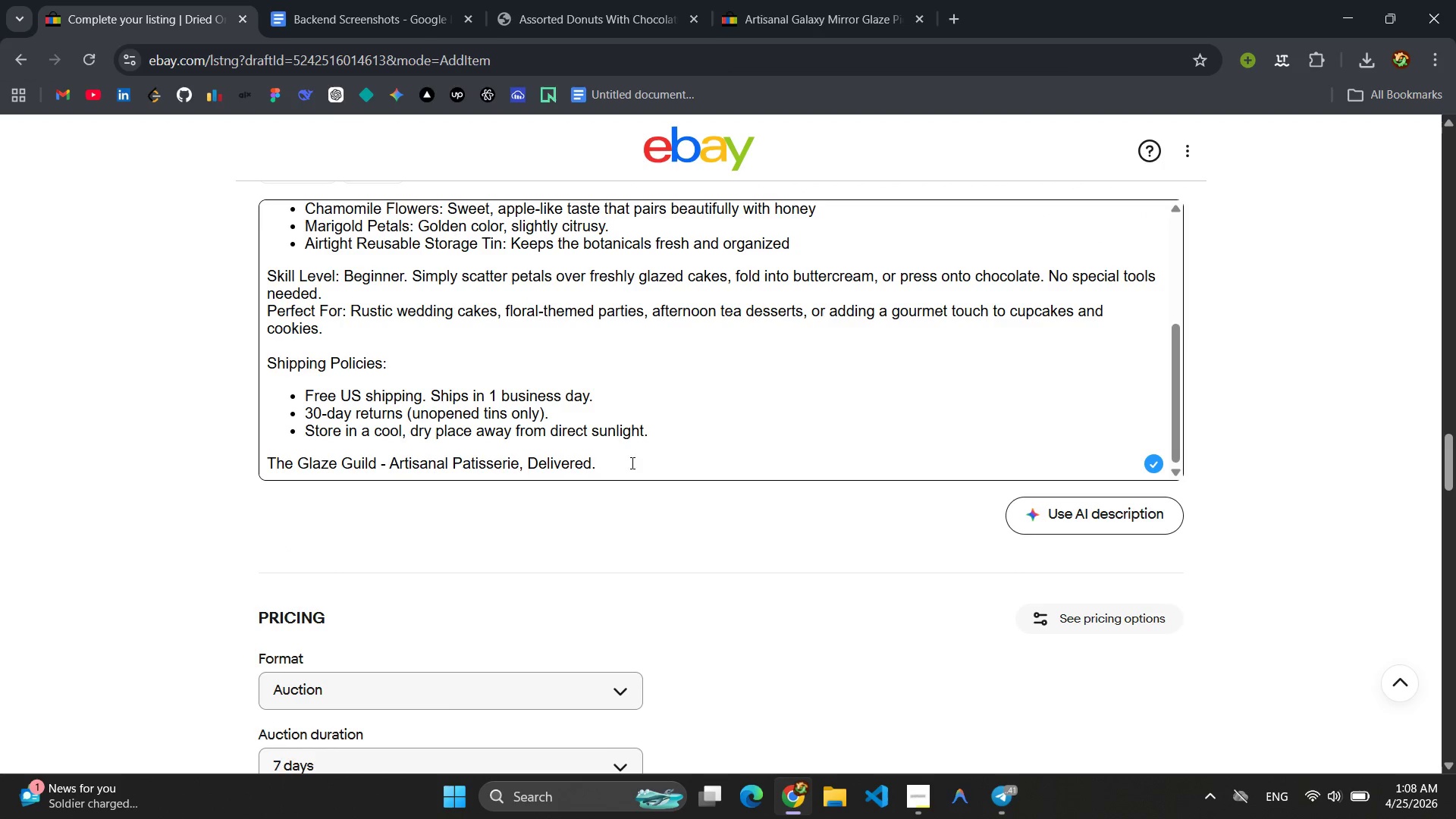 
left_click_drag(start_coordinate=[629, 463], to_coordinate=[322, 447])
 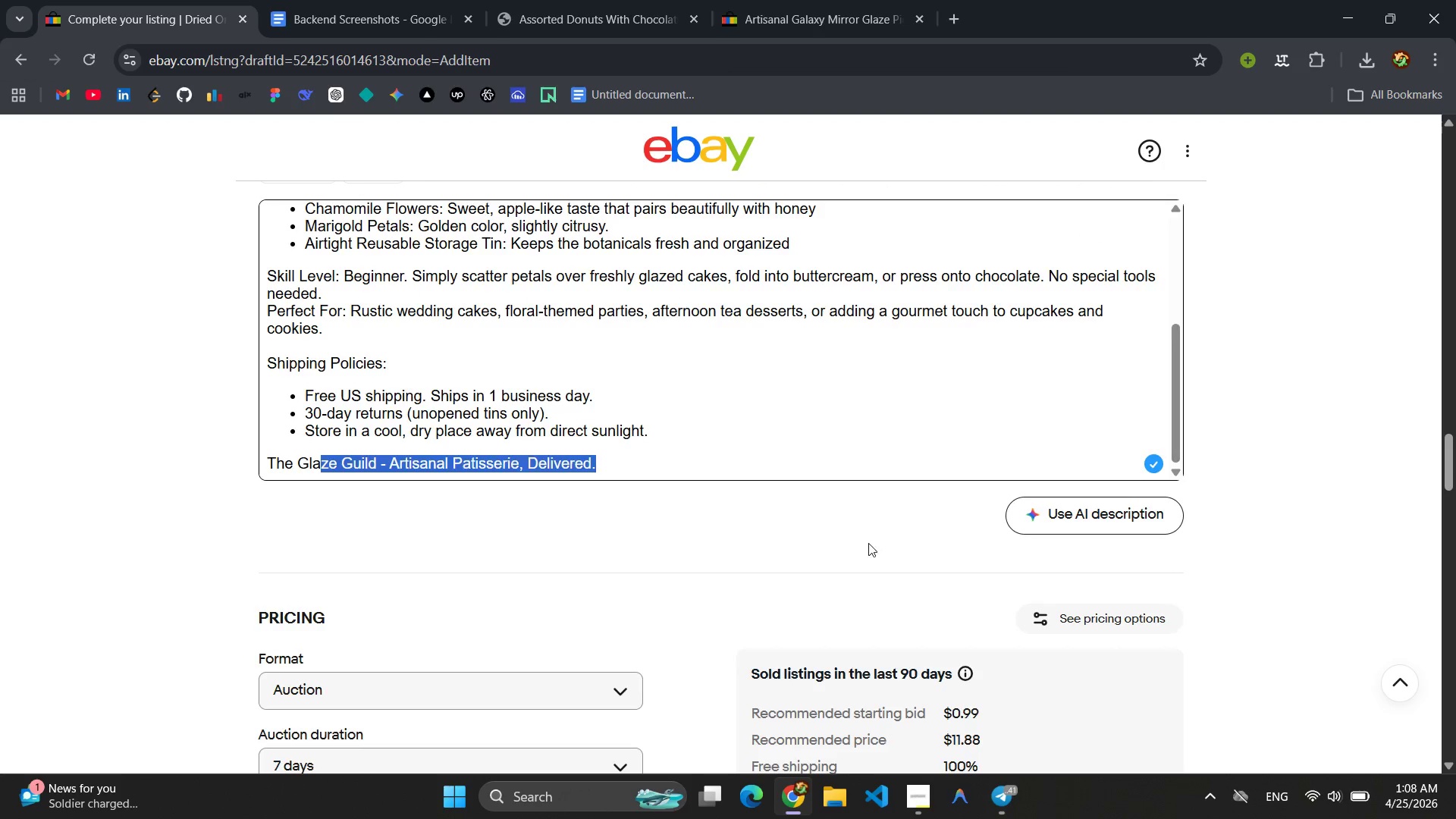 
scroll: coordinate [868, 543], scroll_direction: up, amount: 3.0
 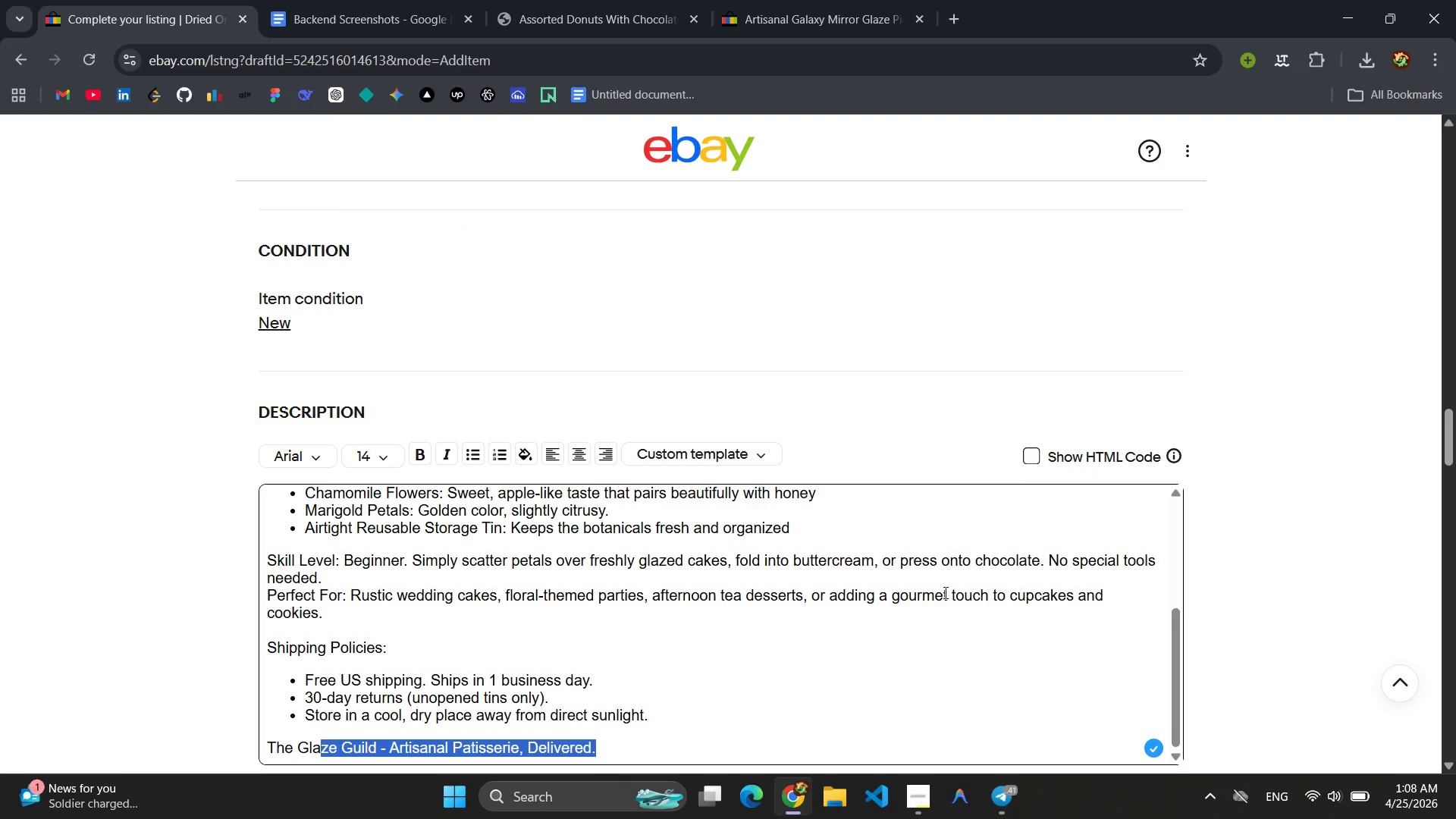 
scroll: coordinate [936, 592], scroll_direction: down, amount: 1.0
 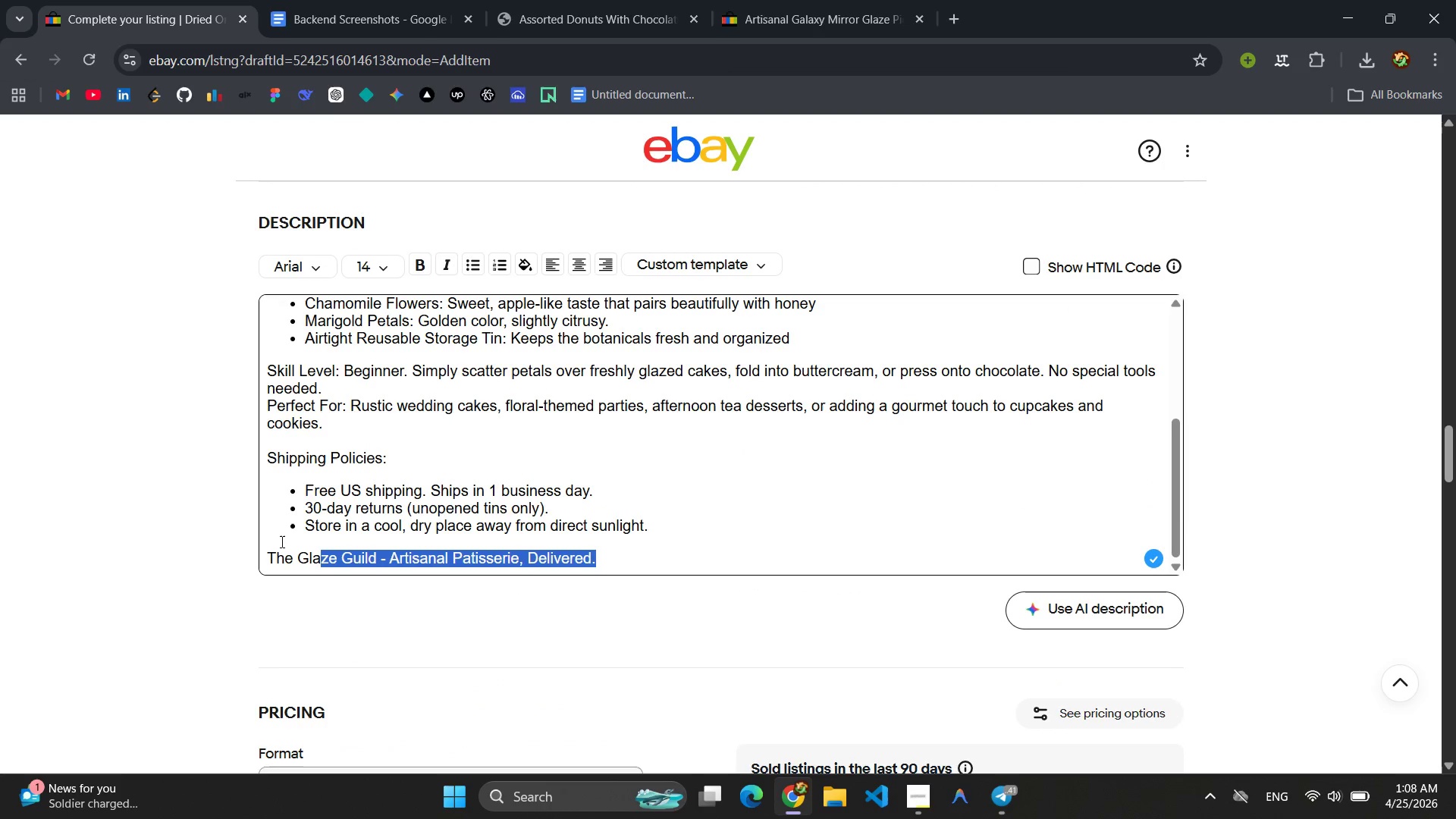 
left_click_drag(start_coordinate=[265, 554], to_coordinate=[630, 564])
 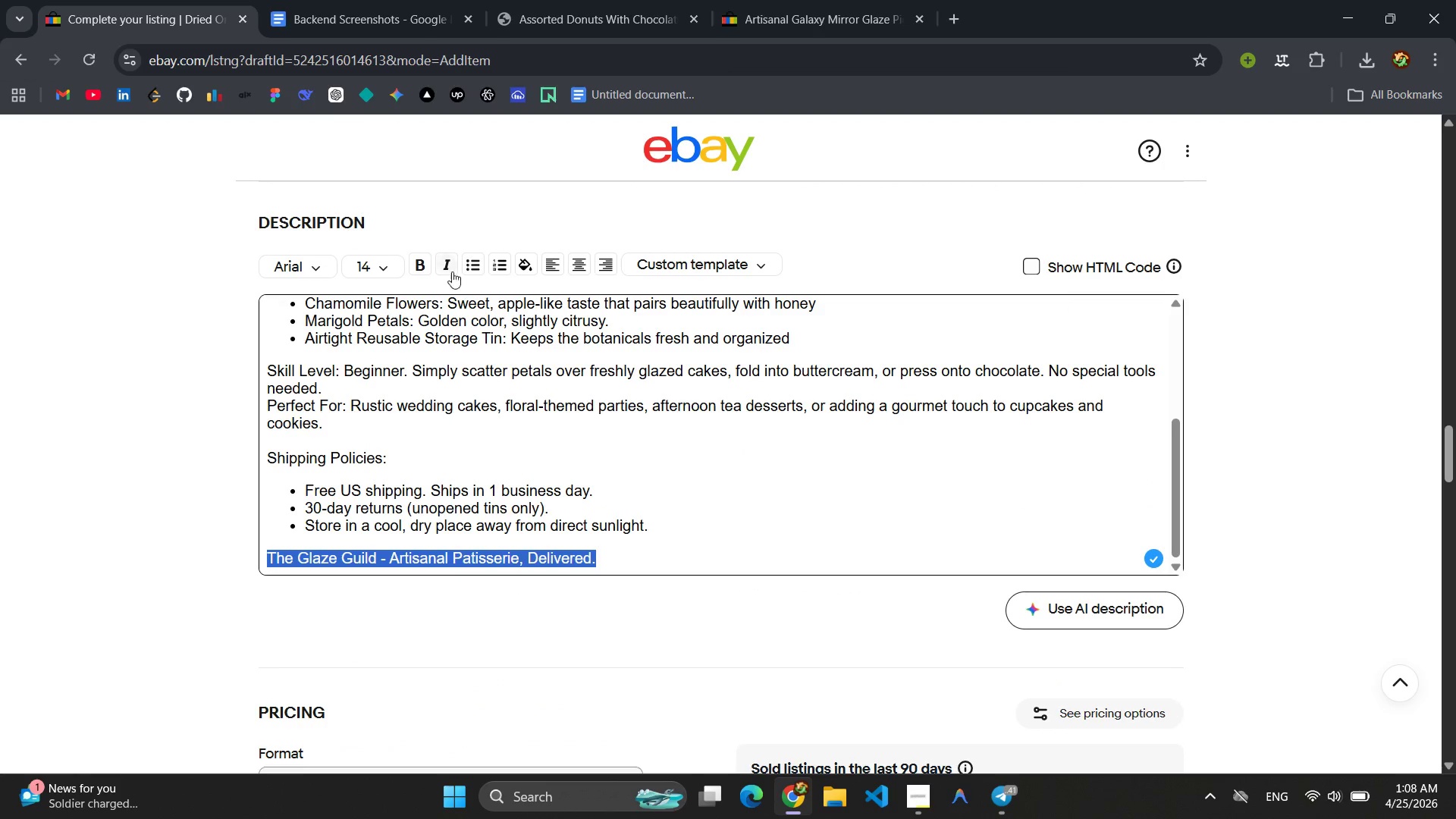 
left_click([450, 269])
 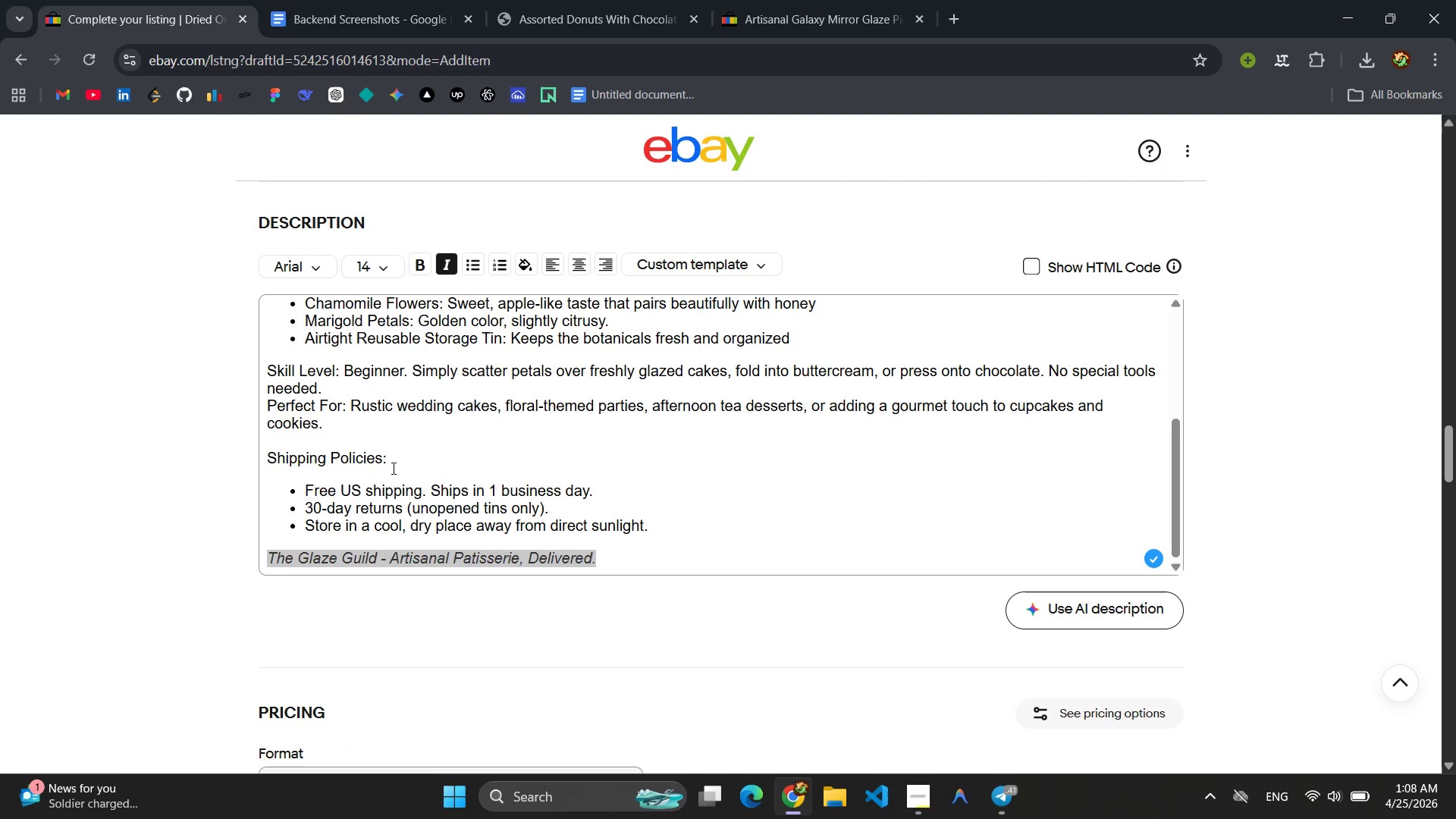 
left_click_drag(start_coordinate=[391, 455], to_coordinate=[267, 450])
 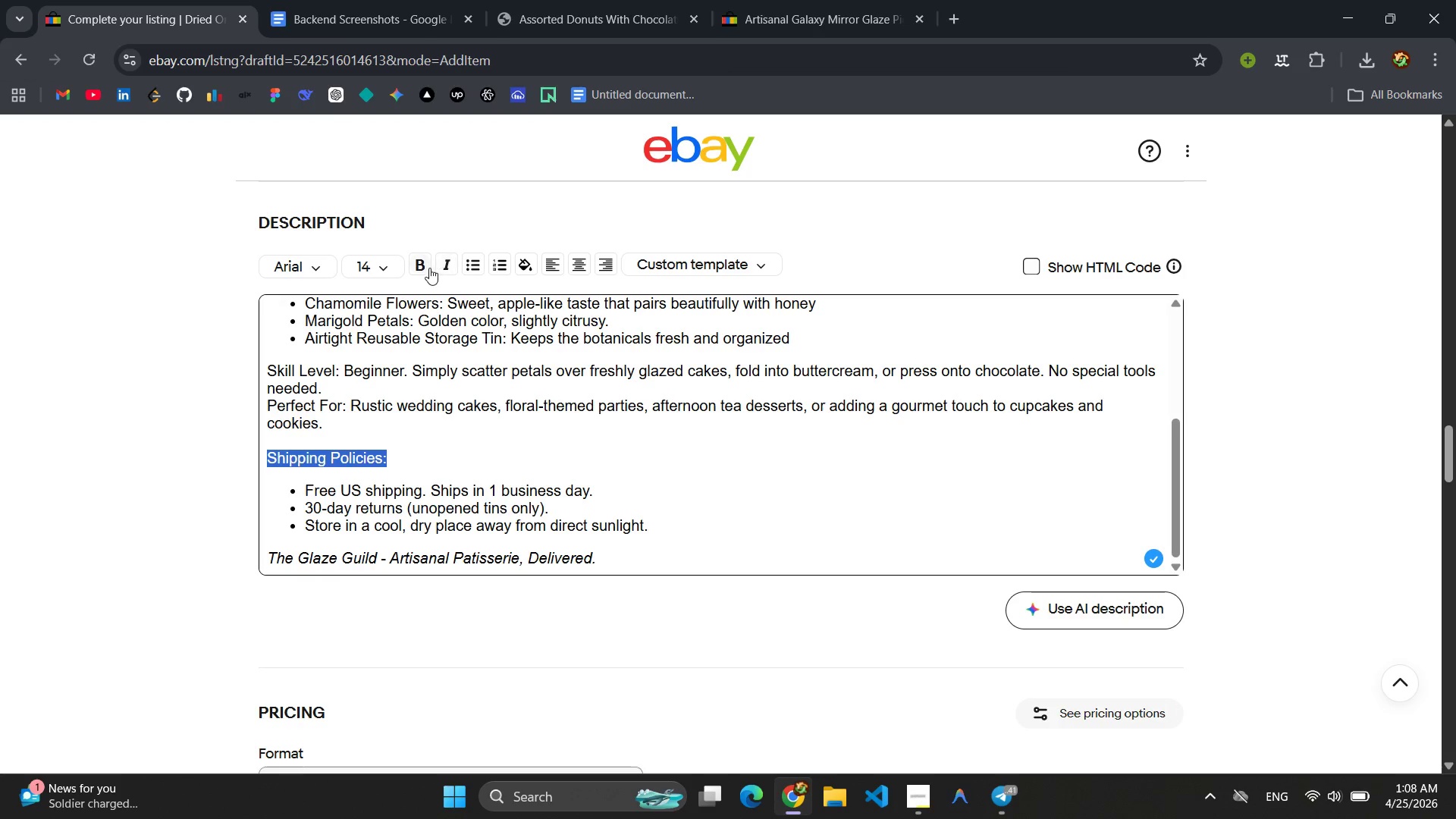 
left_click([424, 268])
 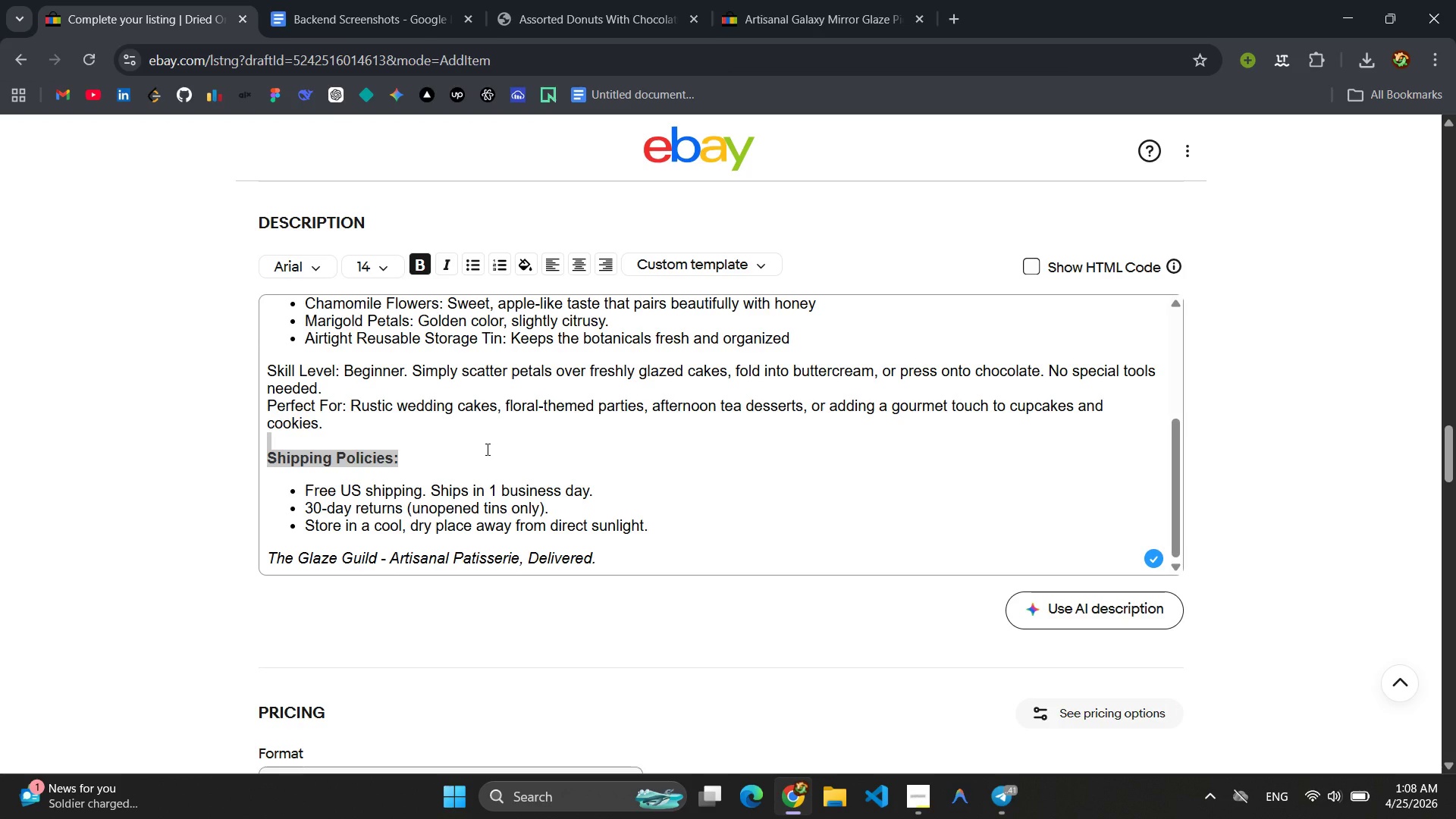 
left_click([486, 449])
 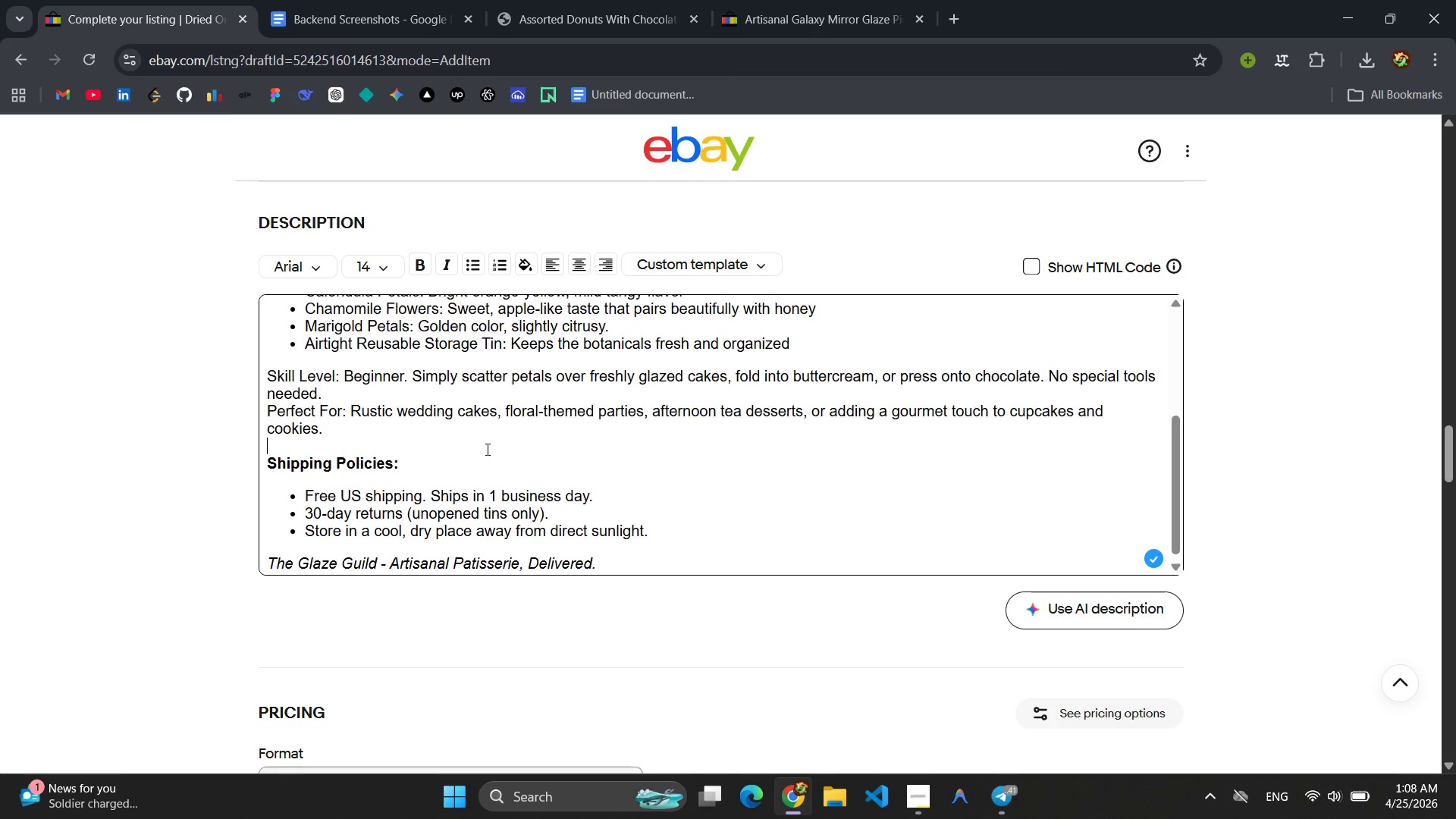 
scroll: coordinate [486, 449], scroll_direction: none, amount: 0.0
 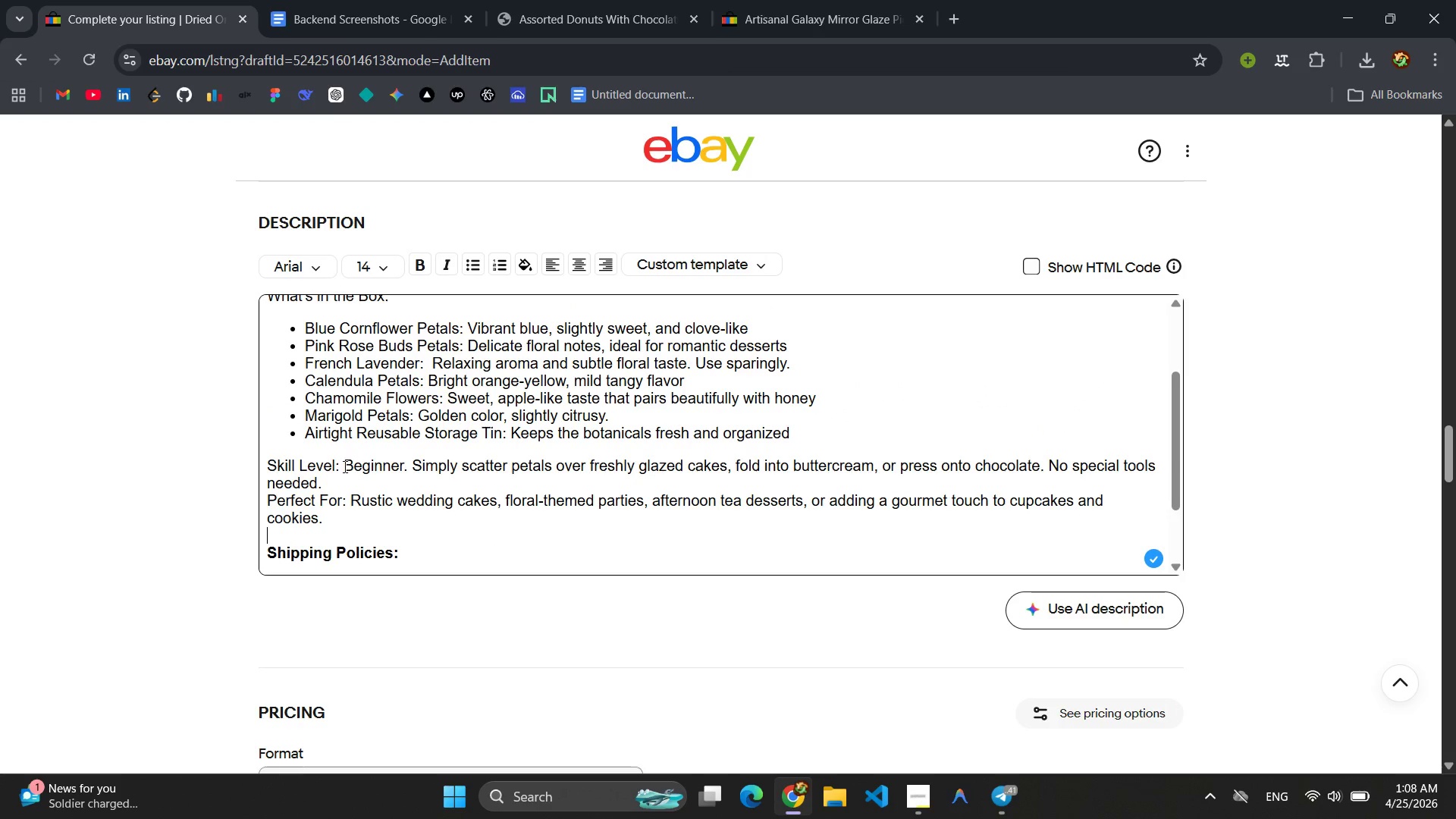 
left_click_drag(start_coordinate=[344, 466], to_coordinate=[262, 466])
 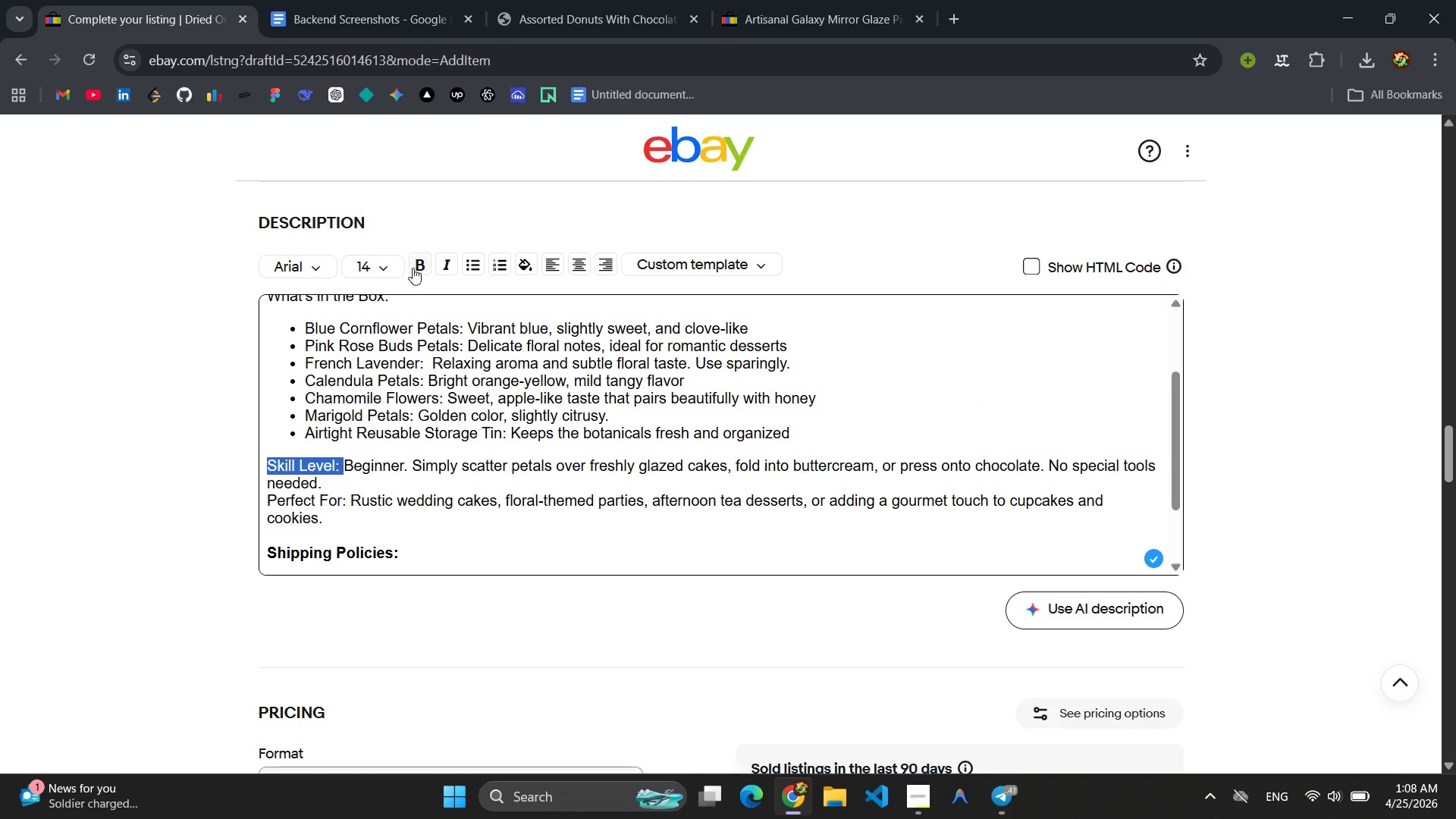 
left_click([416, 263])
 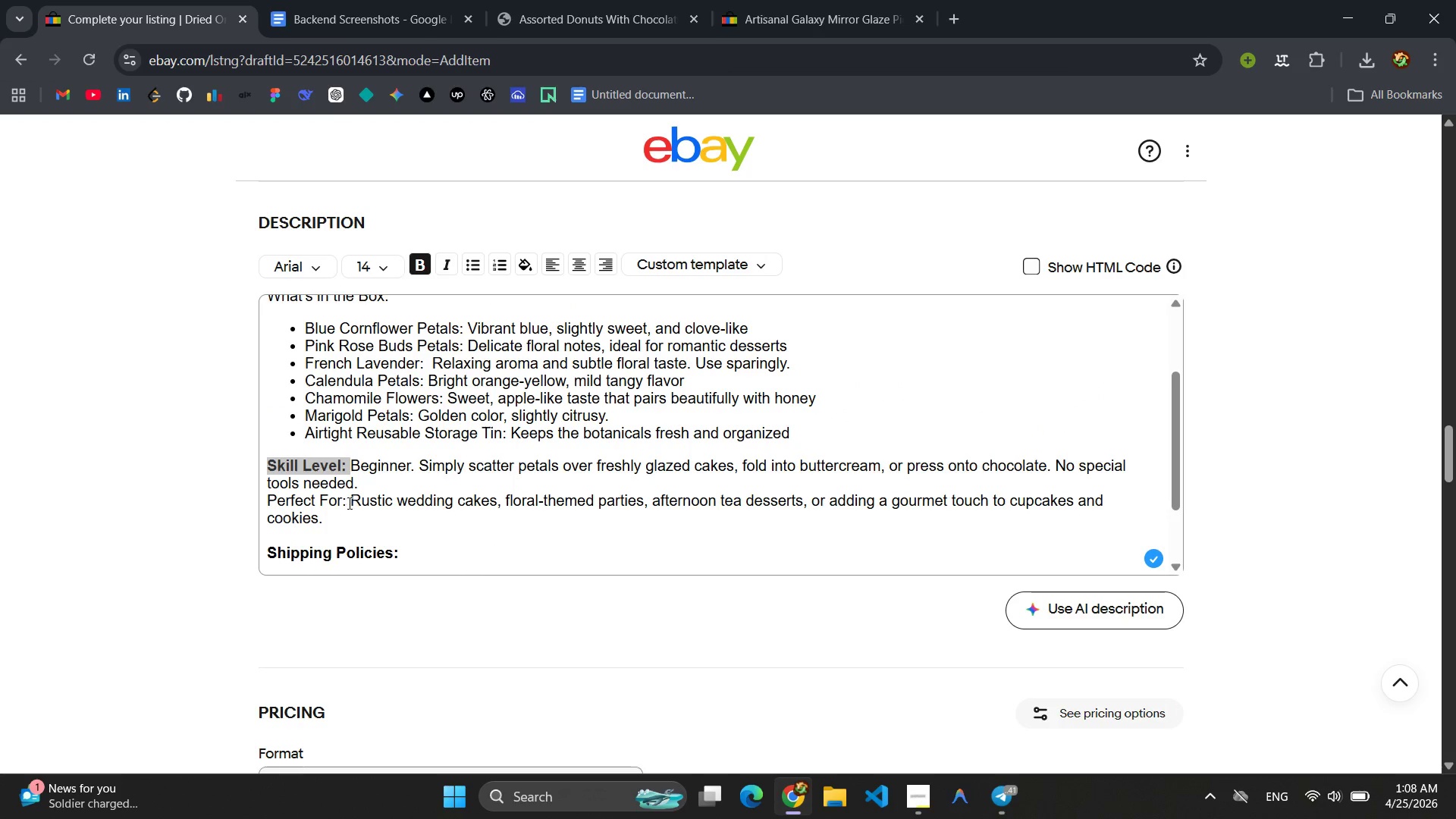 
left_click_drag(start_coordinate=[348, 503], to_coordinate=[252, 499])
 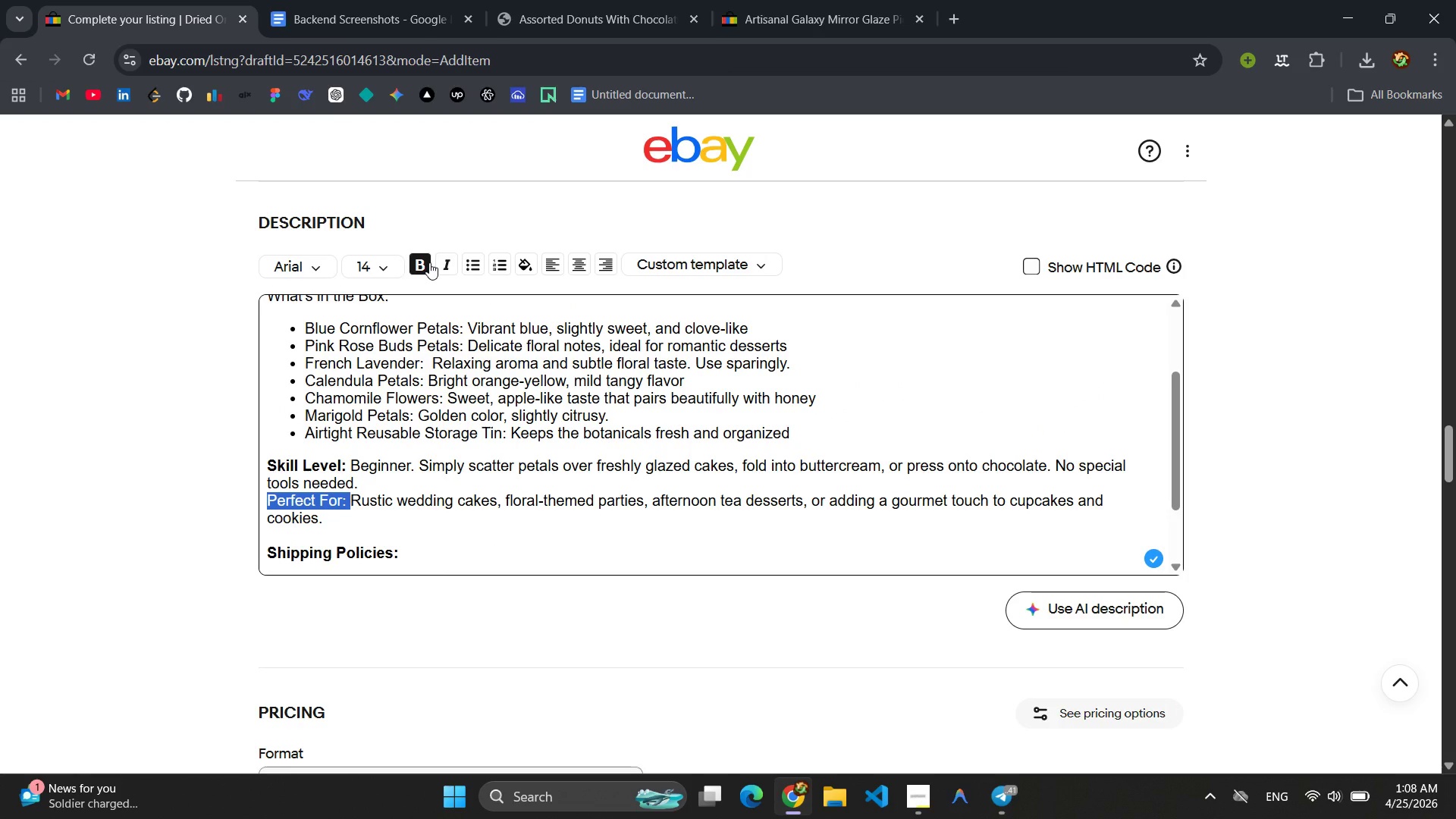 
left_click([429, 262])
 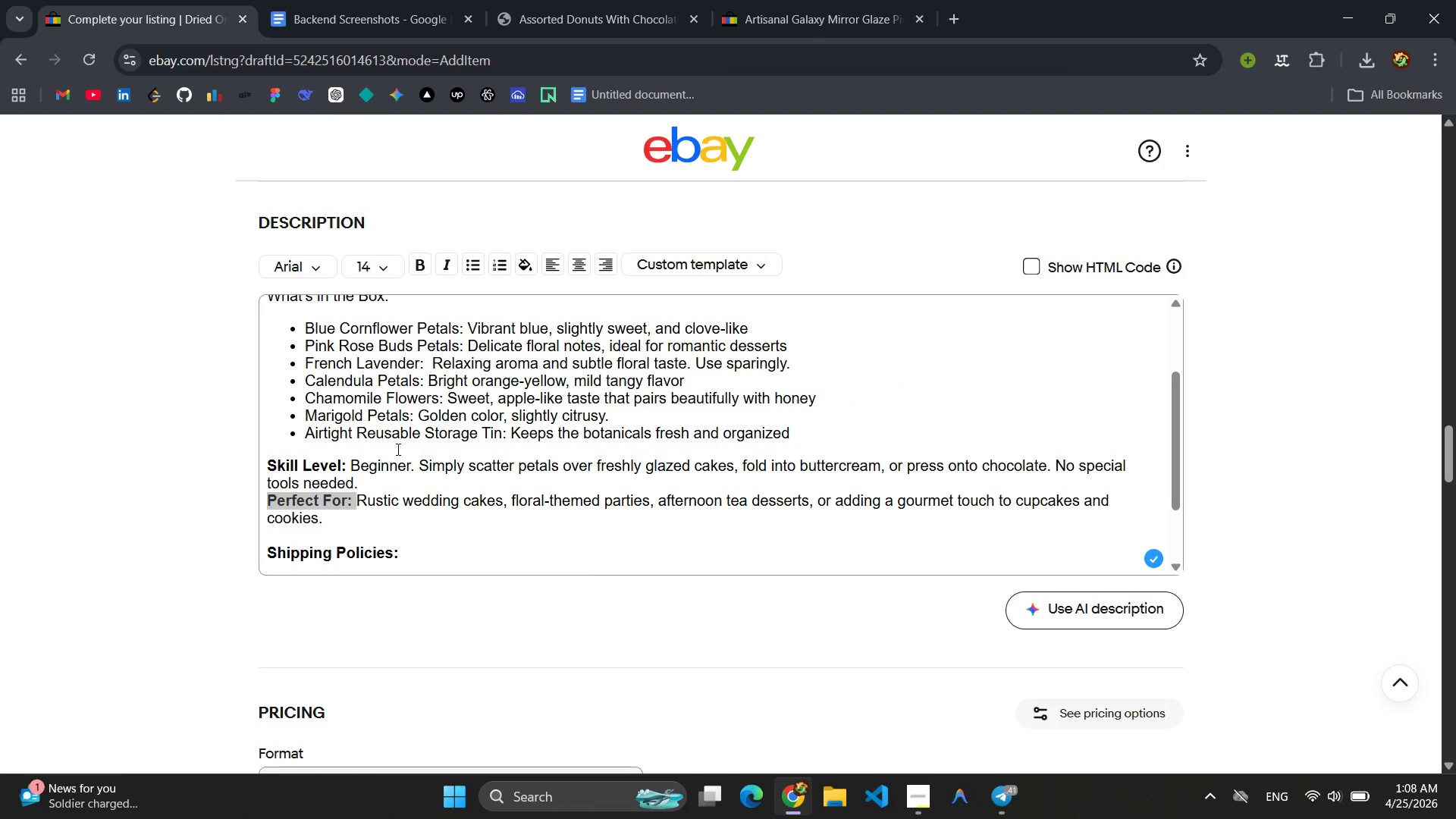 
scroll: coordinate [397, 449], scroll_direction: up, amount: 2.0
 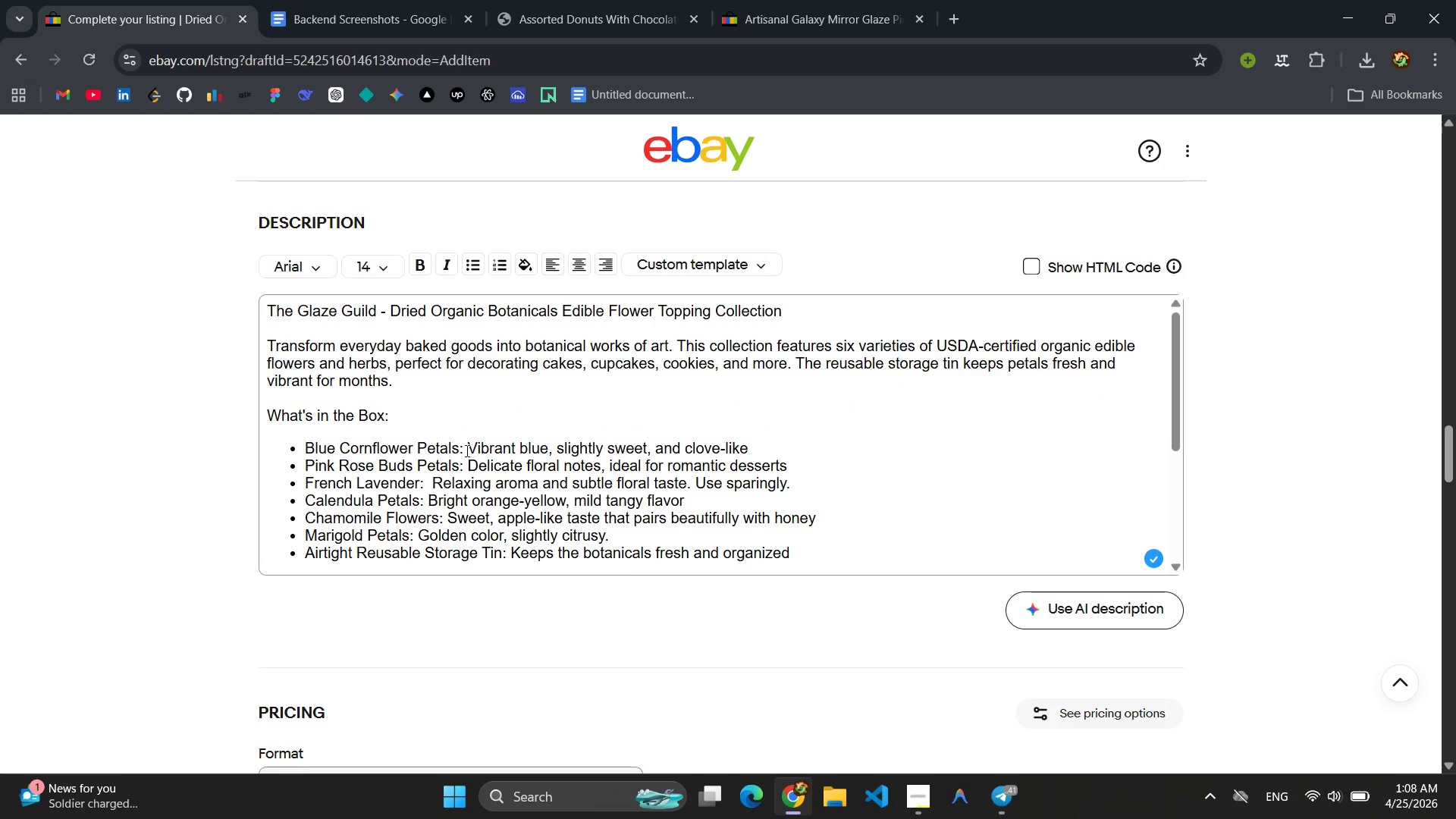 
left_click_drag(start_coordinate=[466, 450], to_coordinate=[291, 448])
 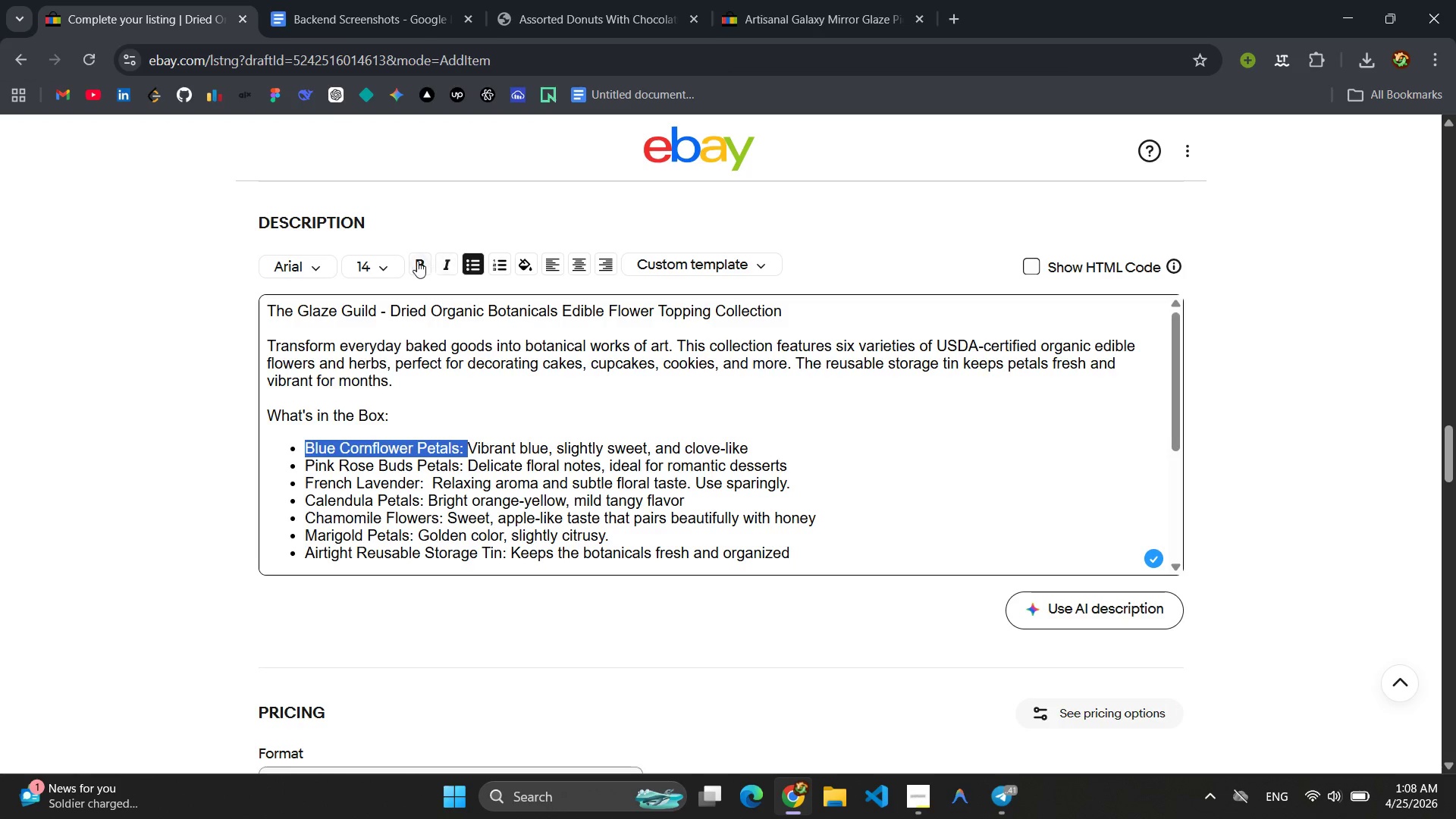 
left_click([415, 261])
 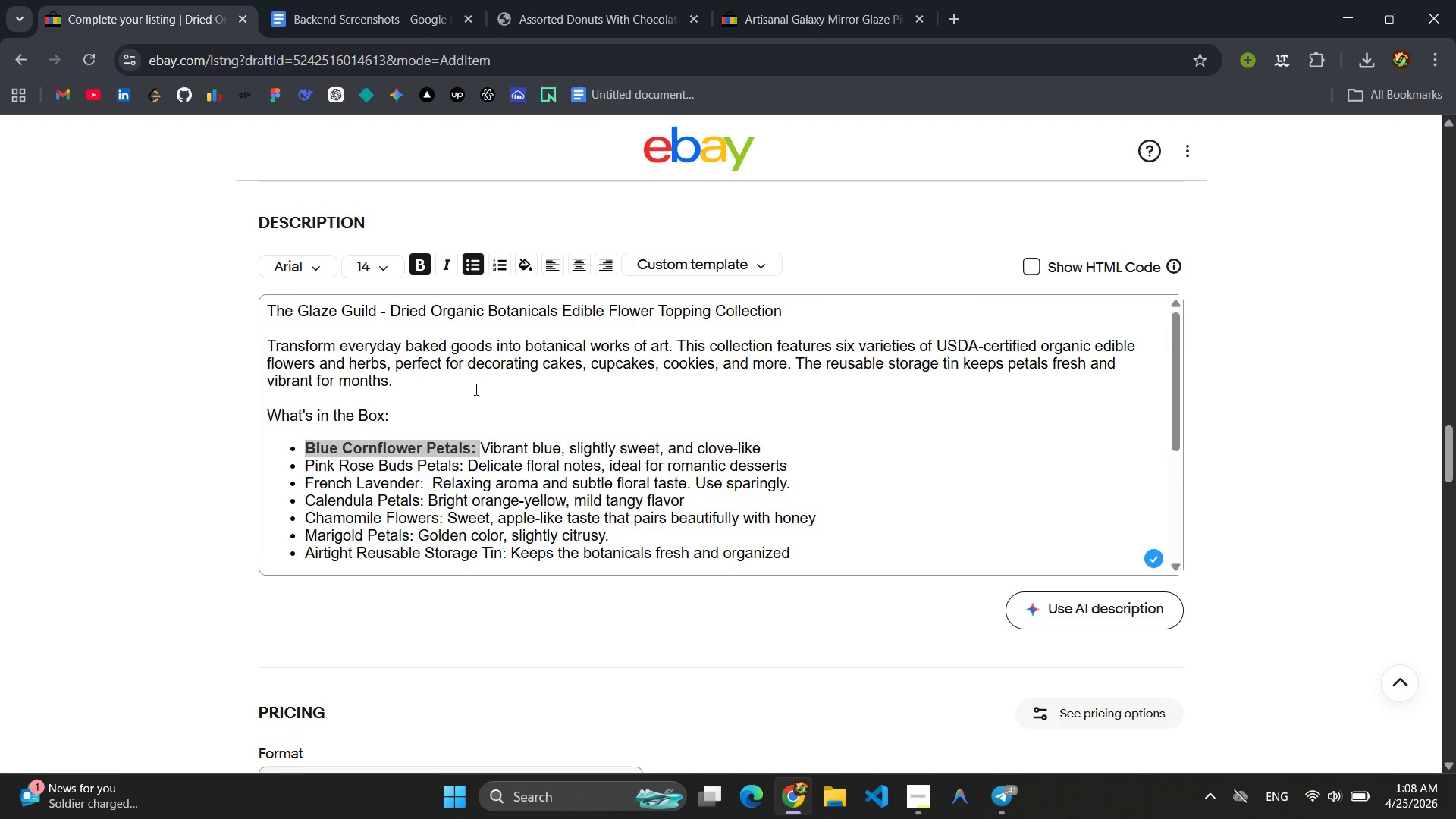 
scroll: coordinate [475, 389], scroll_direction: down, amount: 1.0
 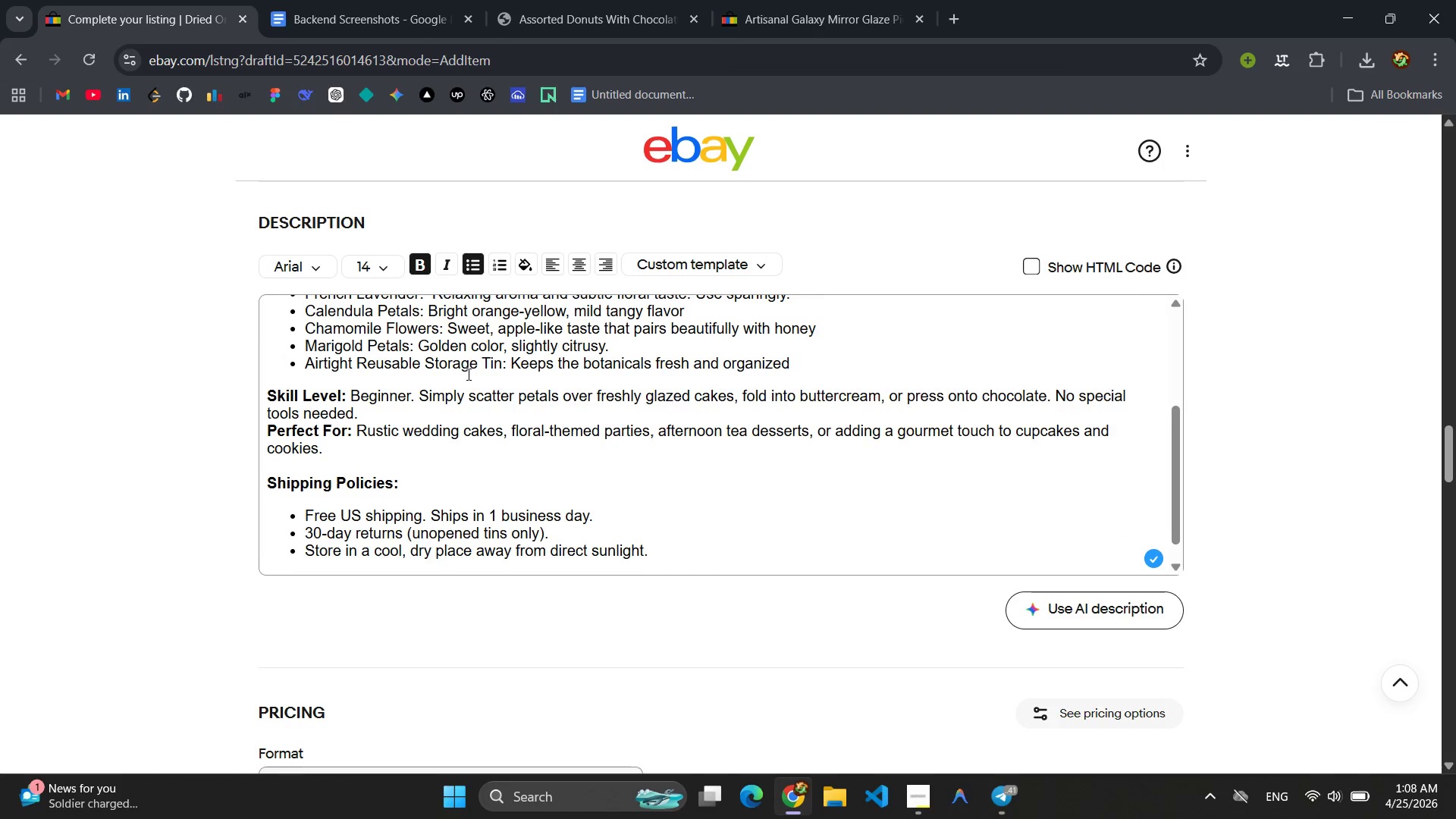 
scroll: coordinate [467, 374], scroll_direction: none, amount: 0.0
 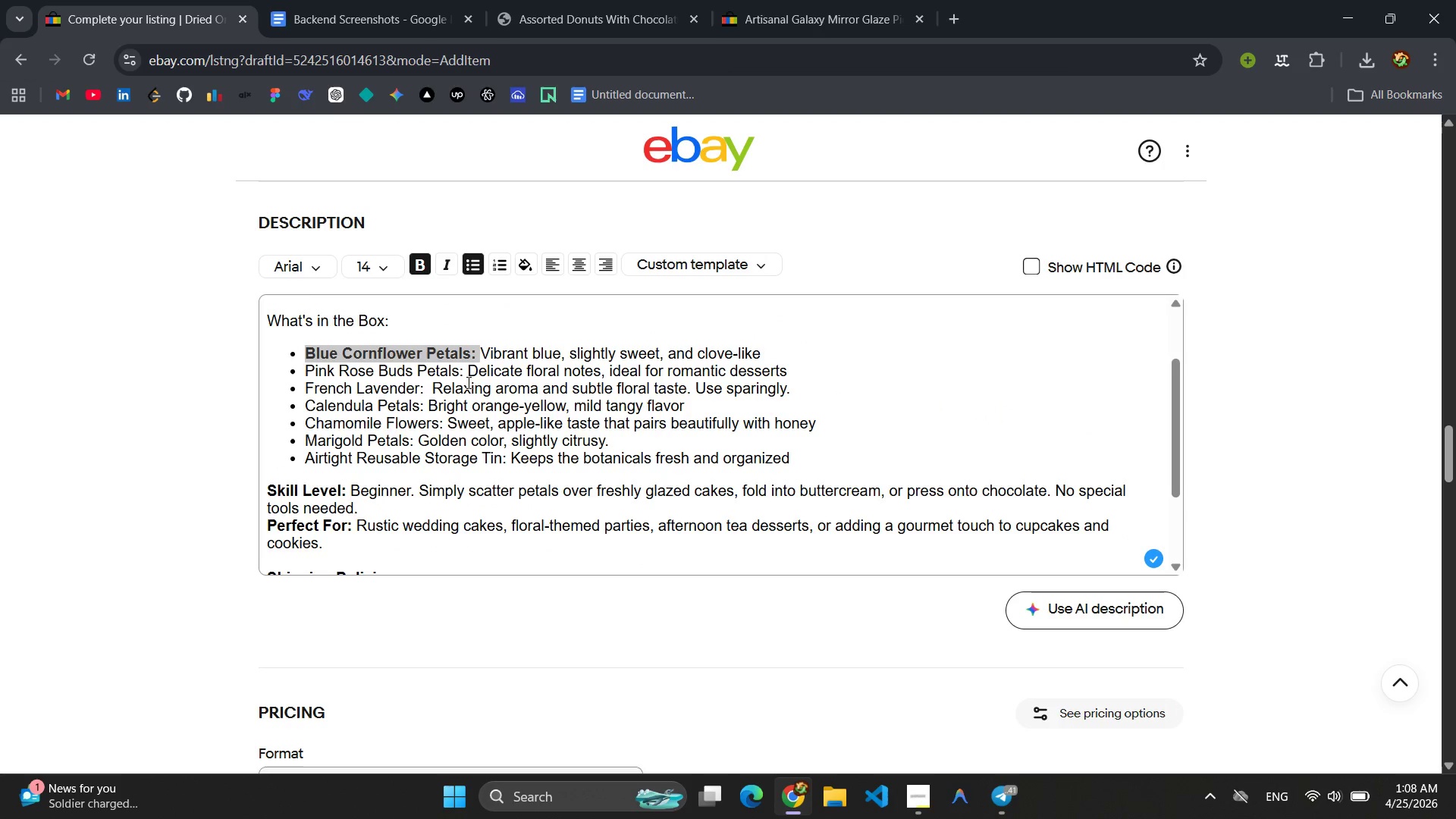 
left_click_drag(start_coordinate=[467, 376], to_coordinate=[304, 373])
 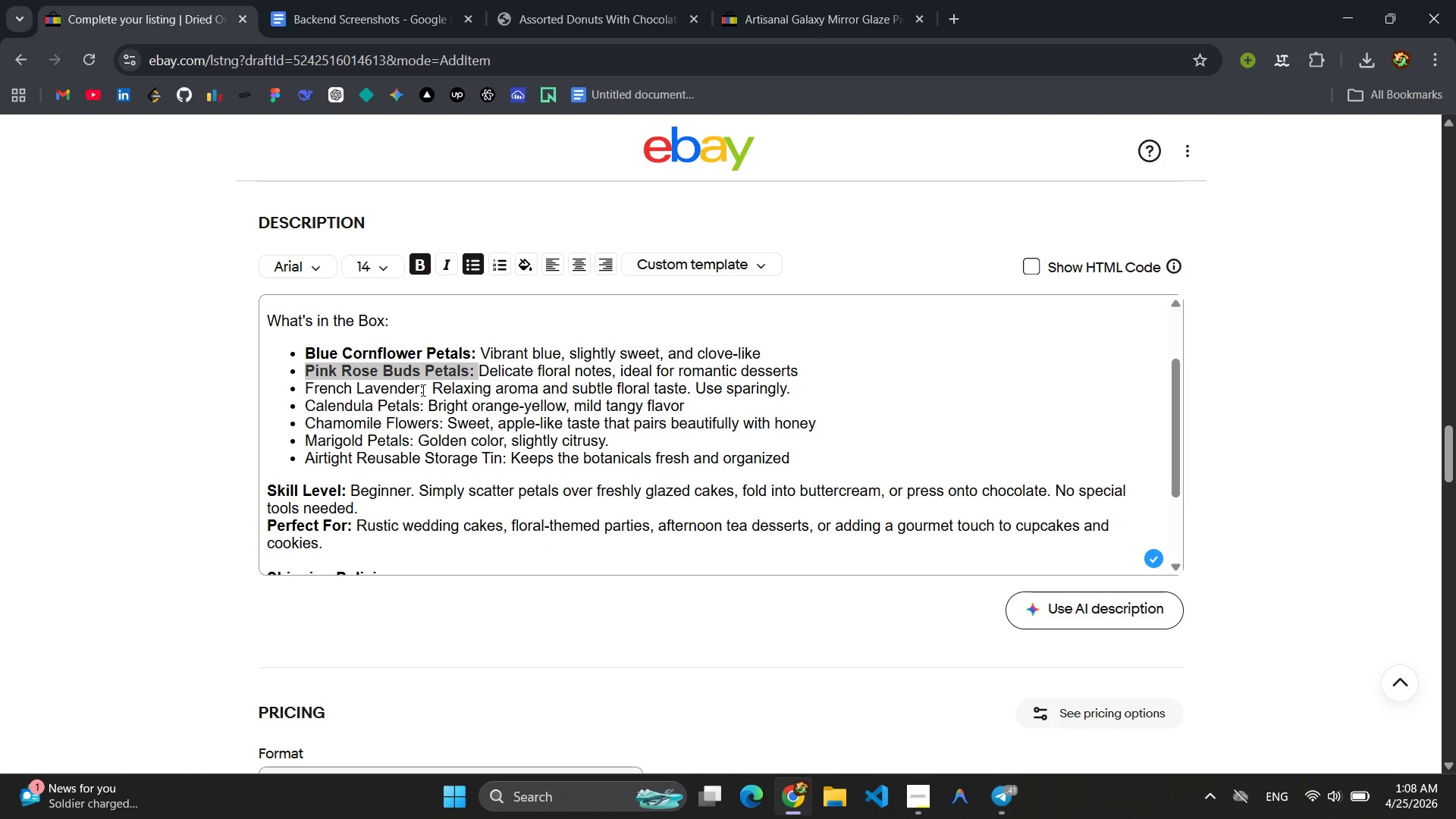 
left_click_drag(start_coordinate=[425, 389], to_coordinate=[315, 387])
 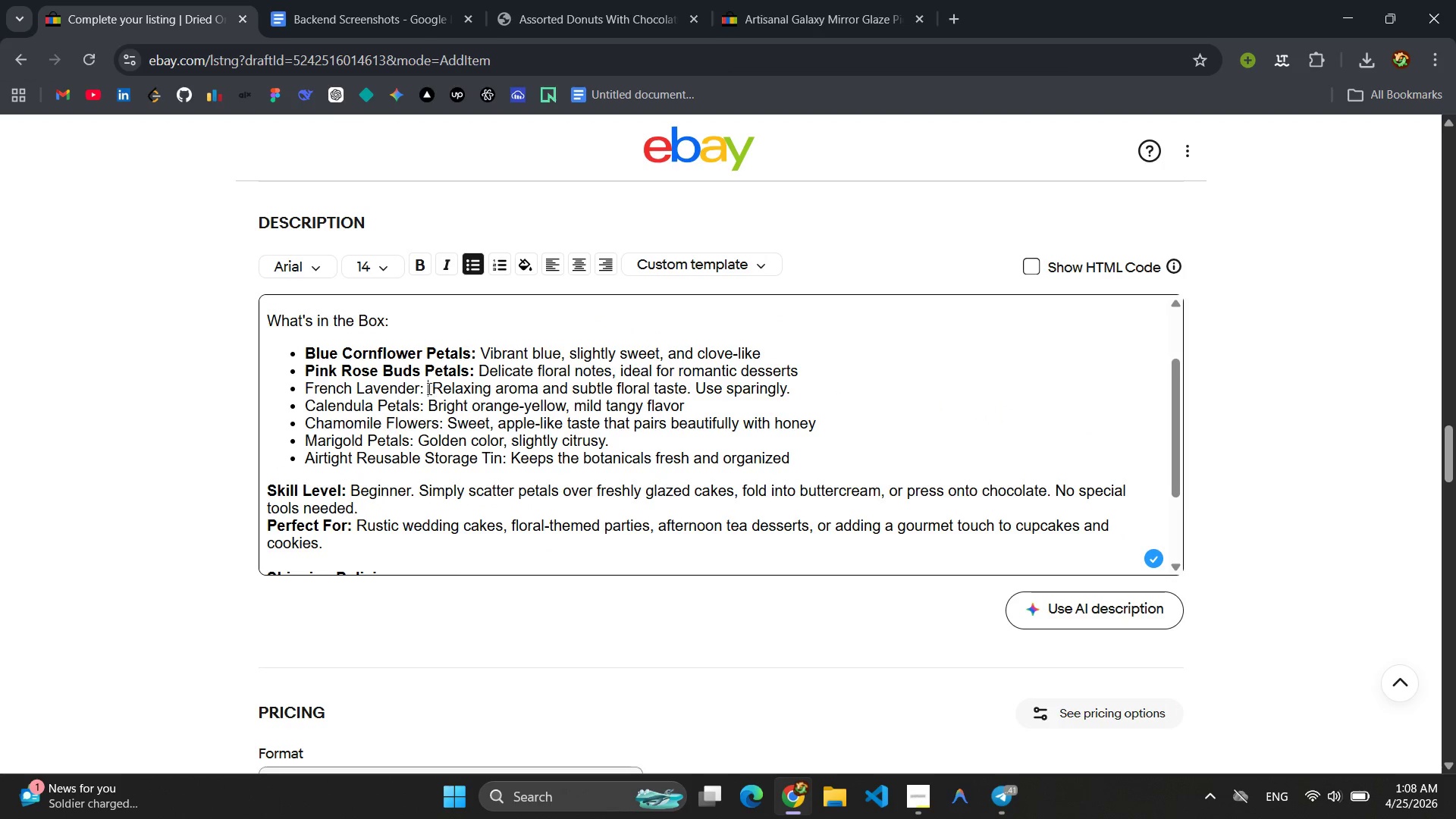 
double_click([428, 388])
 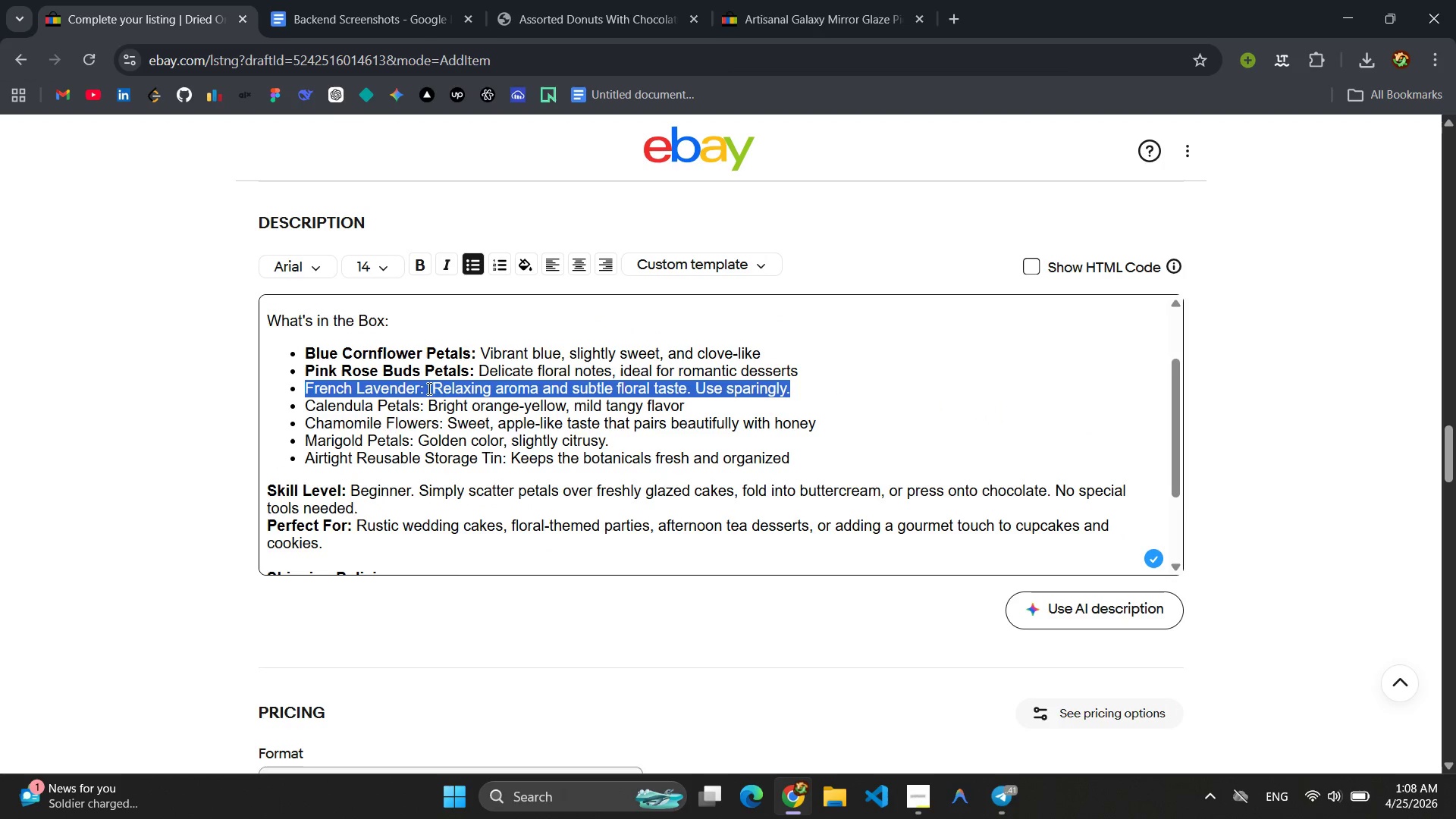 
left_click_drag(start_coordinate=[428, 388], to_coordinate=[400, 384])
 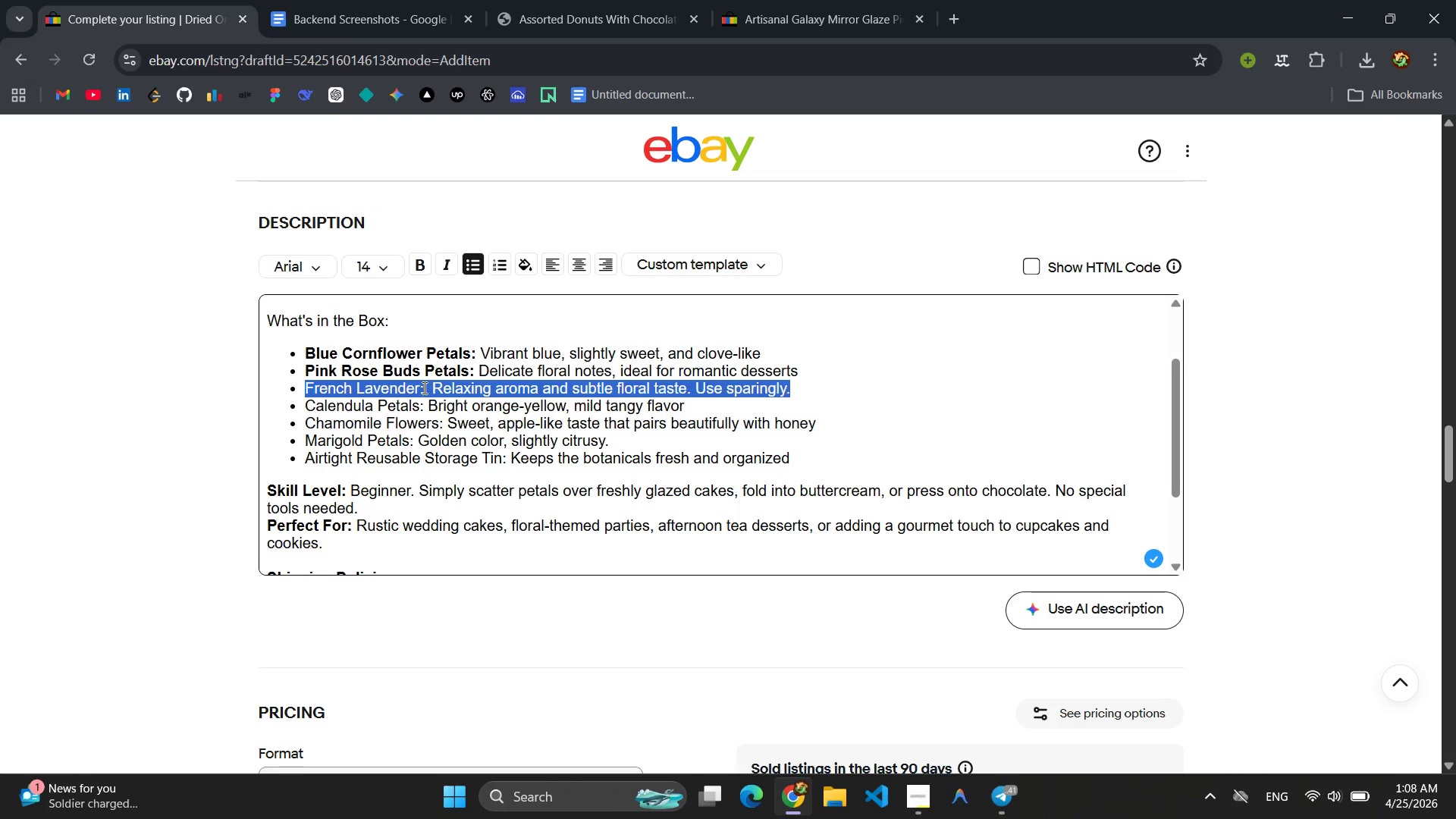 
left_click([423, 388])
 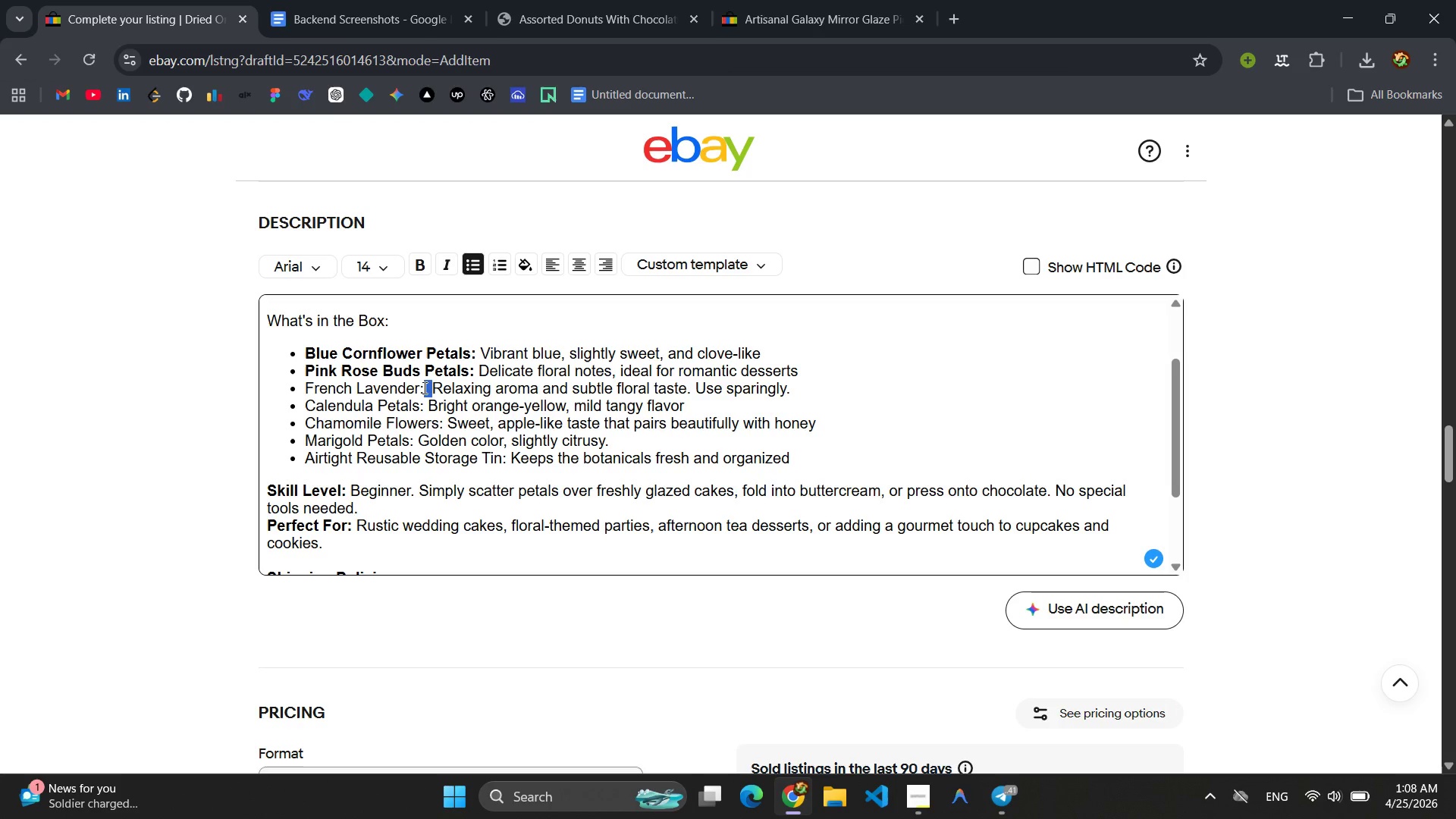 
left_click_drag(start_coordinate=[423, 388], to_coordinate=[336, 388])
 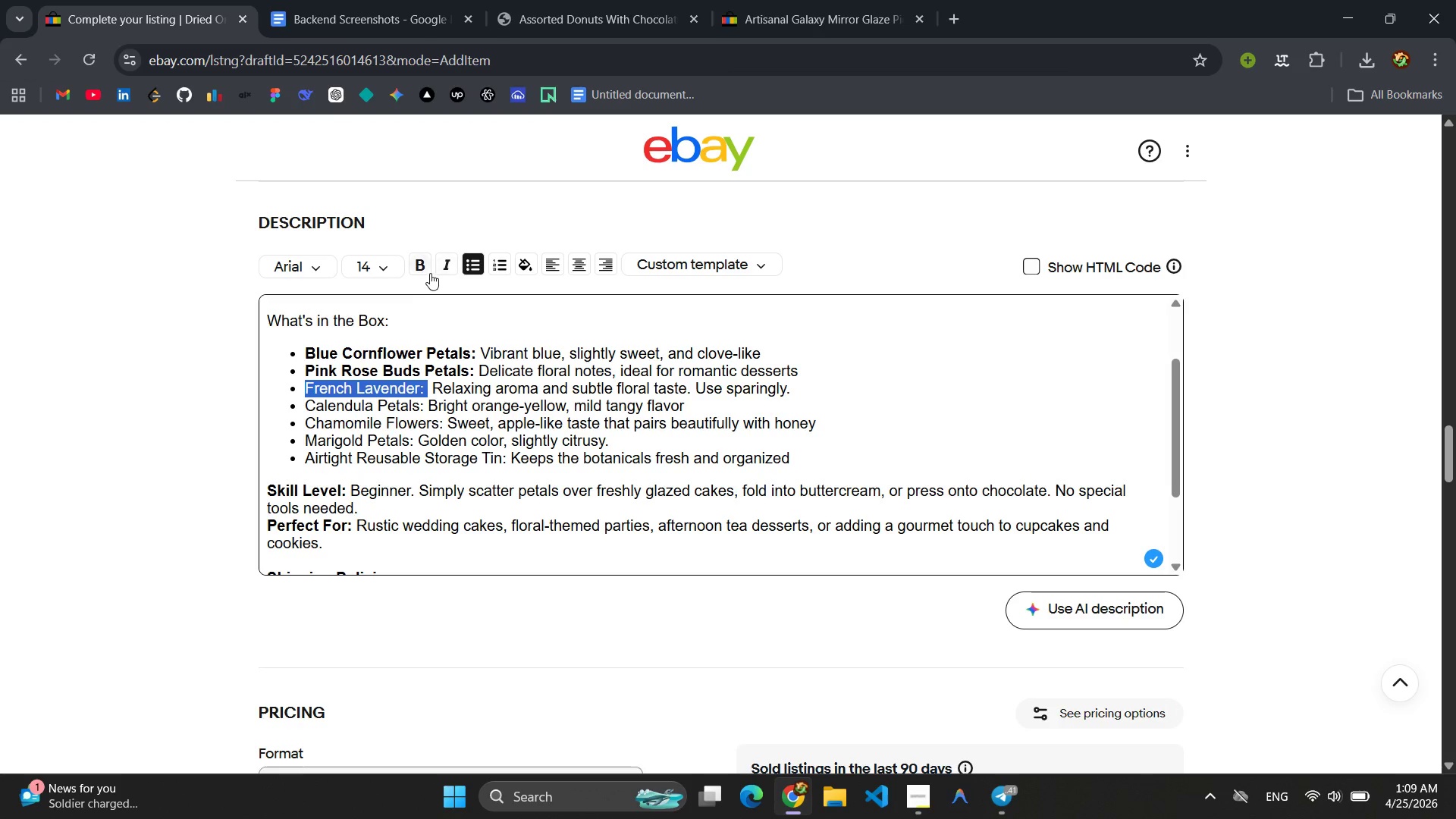 
left_click([425, 267])
 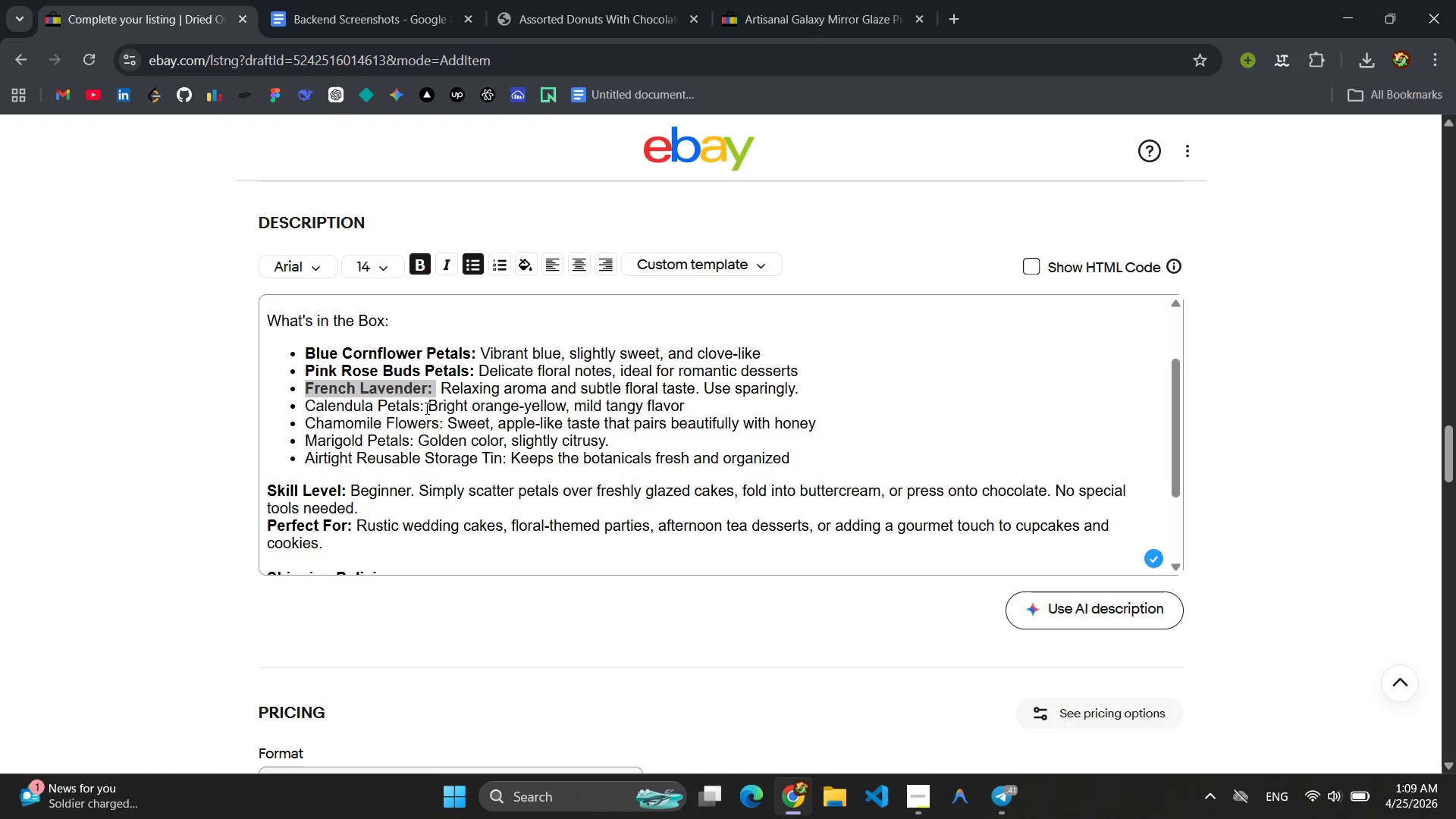 
left_click_drag(start_coordinate=[425, 406], to_coordinate=[361, 406])
 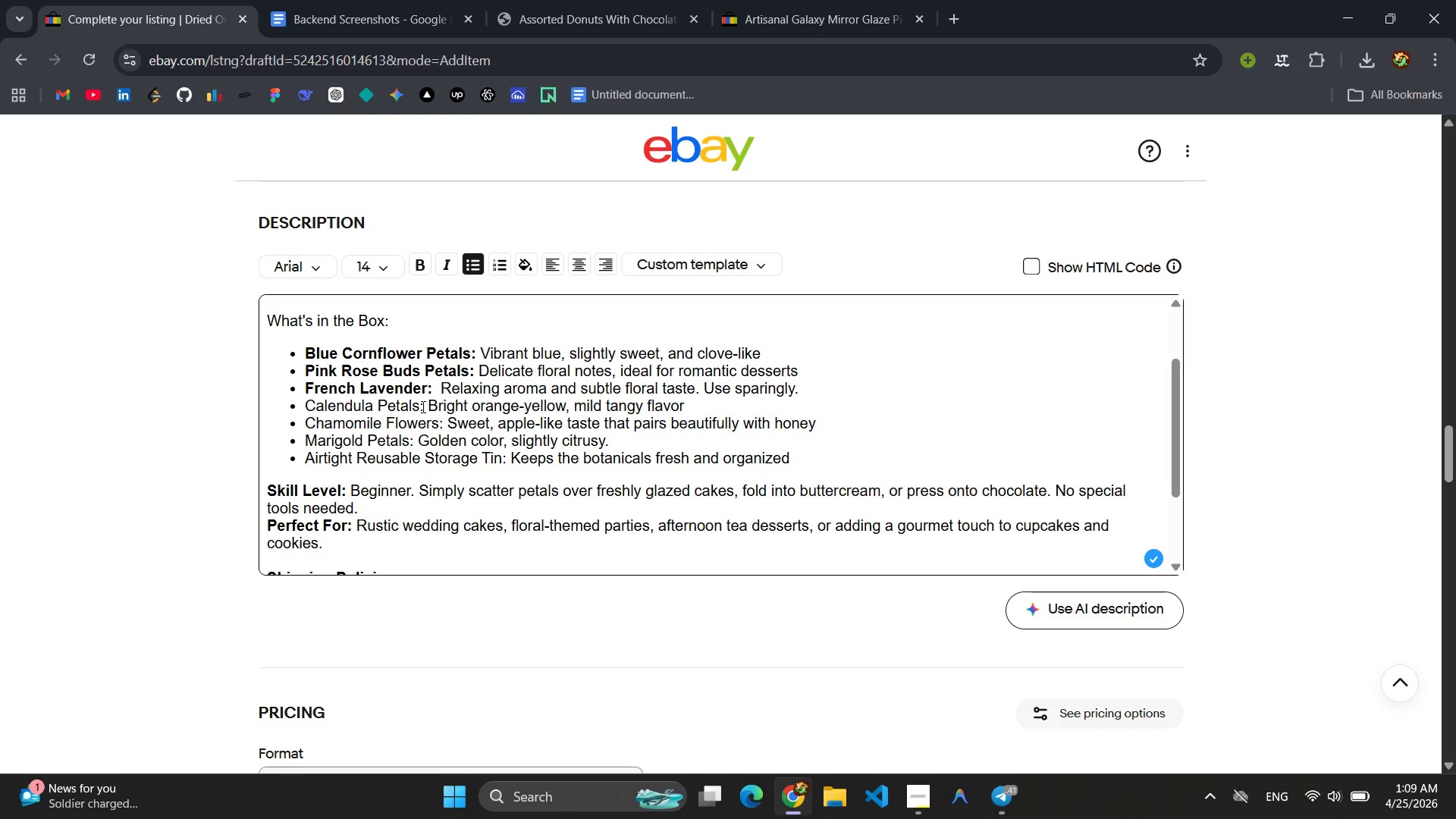 
left_click([422, 406])
 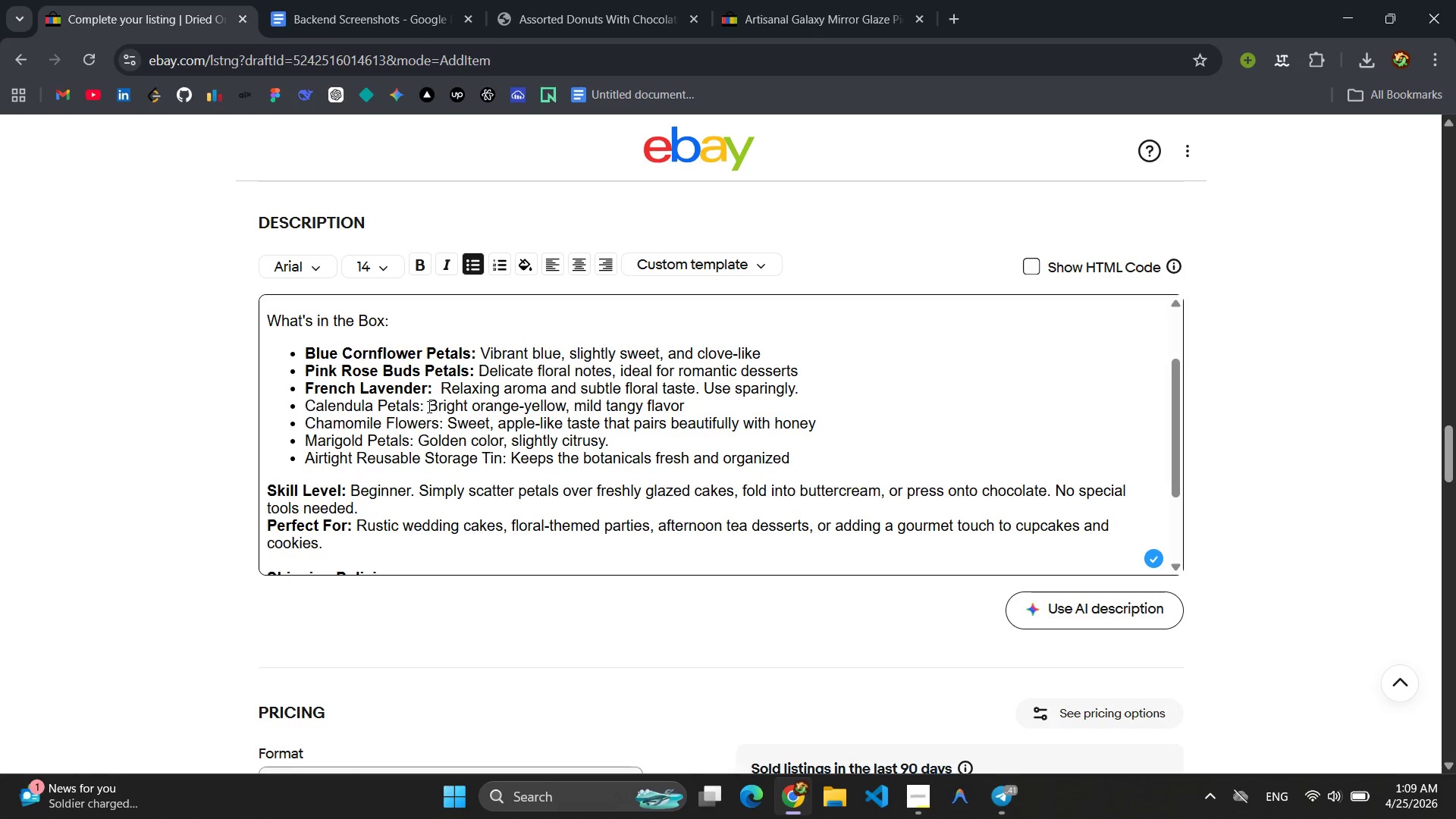 
left_click_drag(start_coordinate=[428, 406], to_coordinate=[307, 407])
 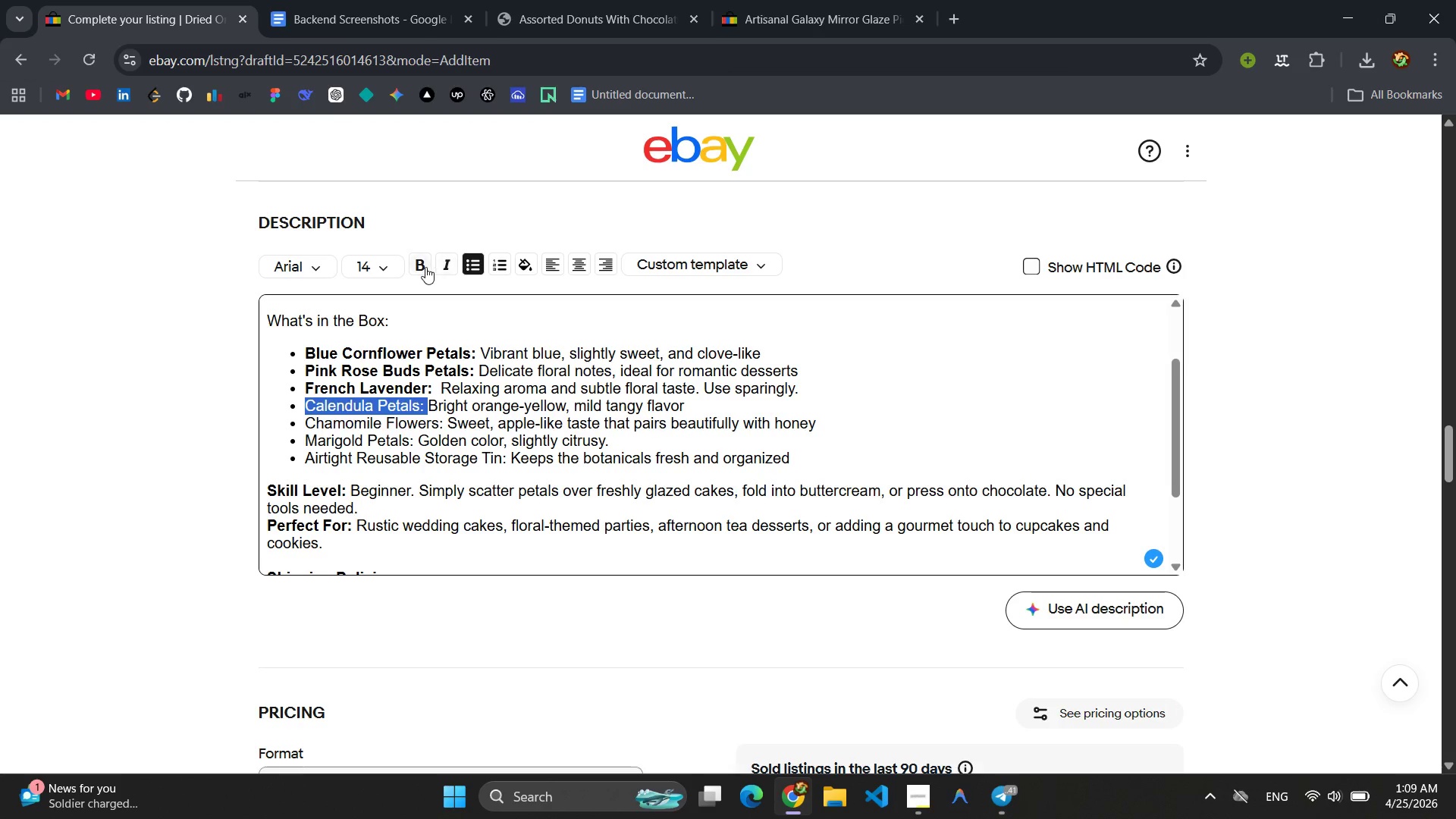 
left_click([425, 267])
 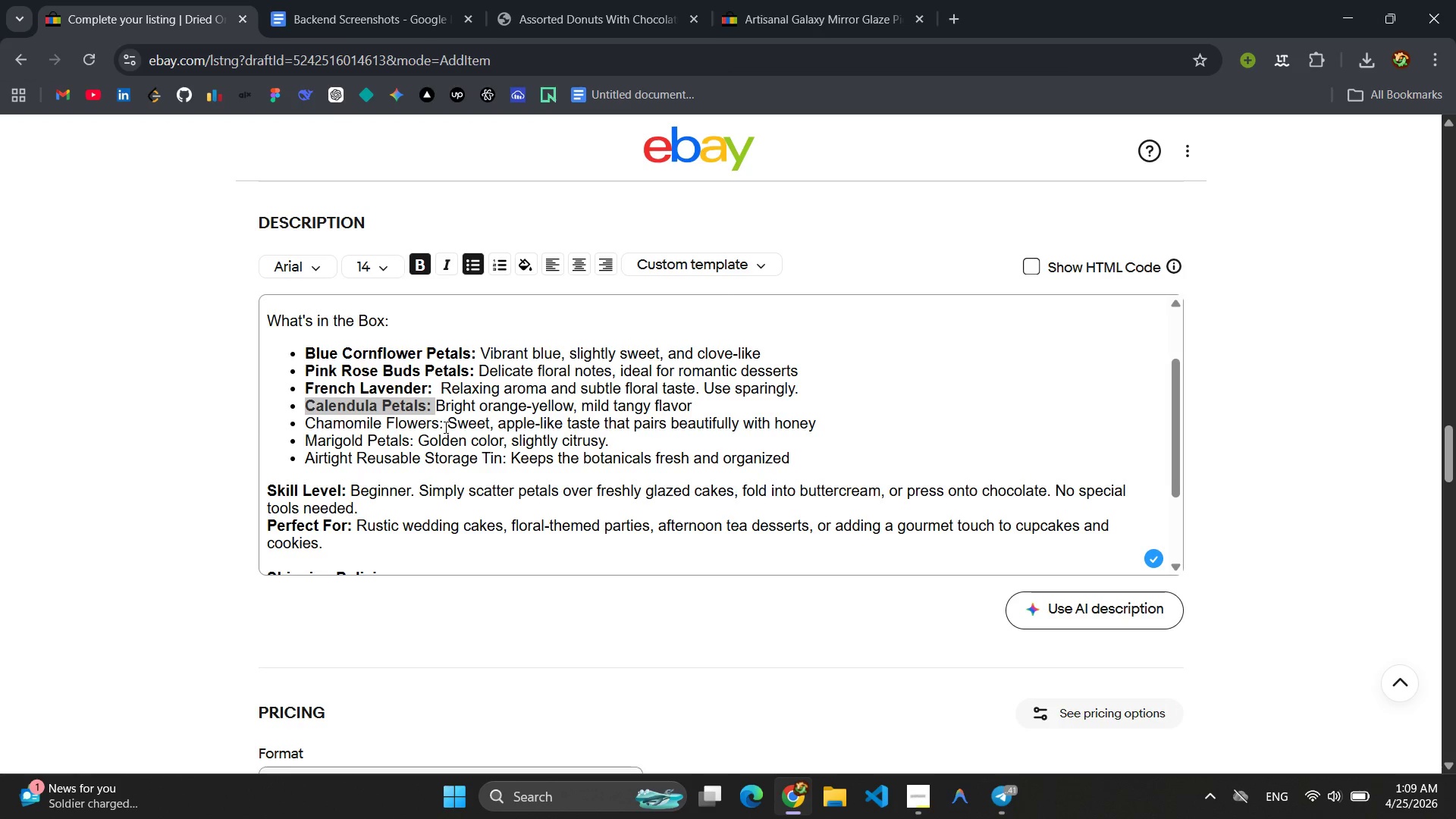 
left_click_drag(start_coordinate=[445, 427], to_coordinate=[305, 425])
 